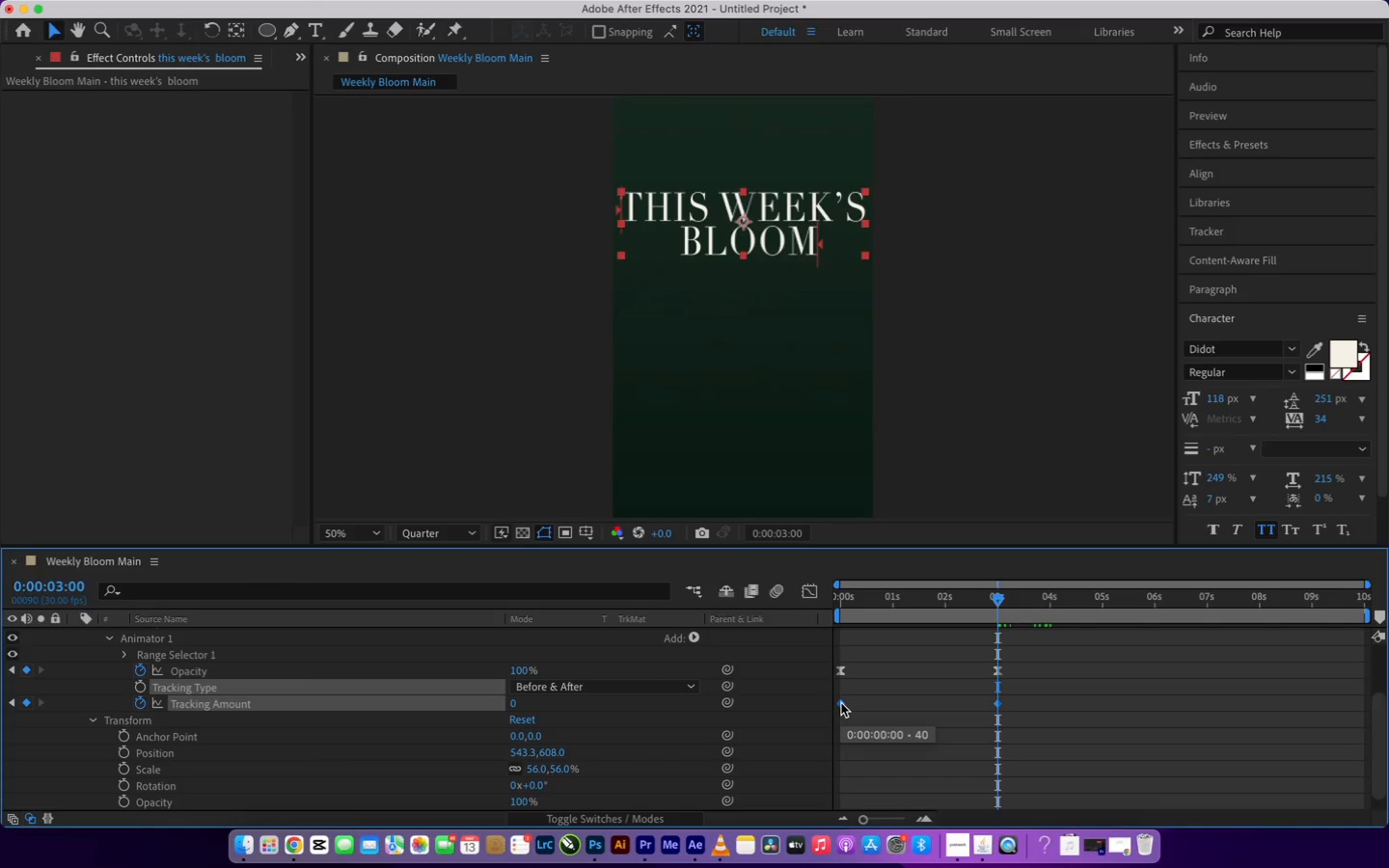 
right_click([841, 703])
 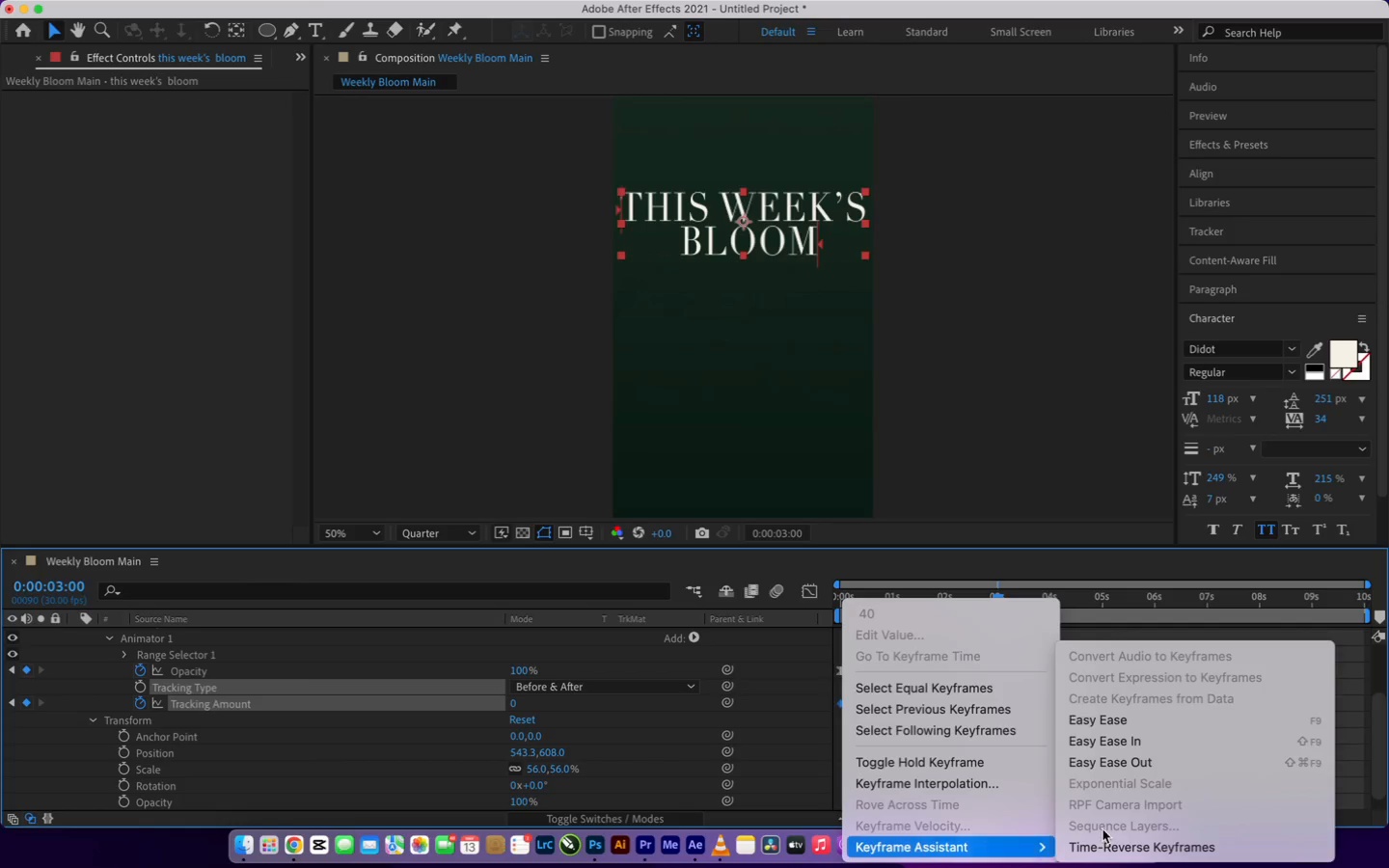 
left_click([1107, 720])
 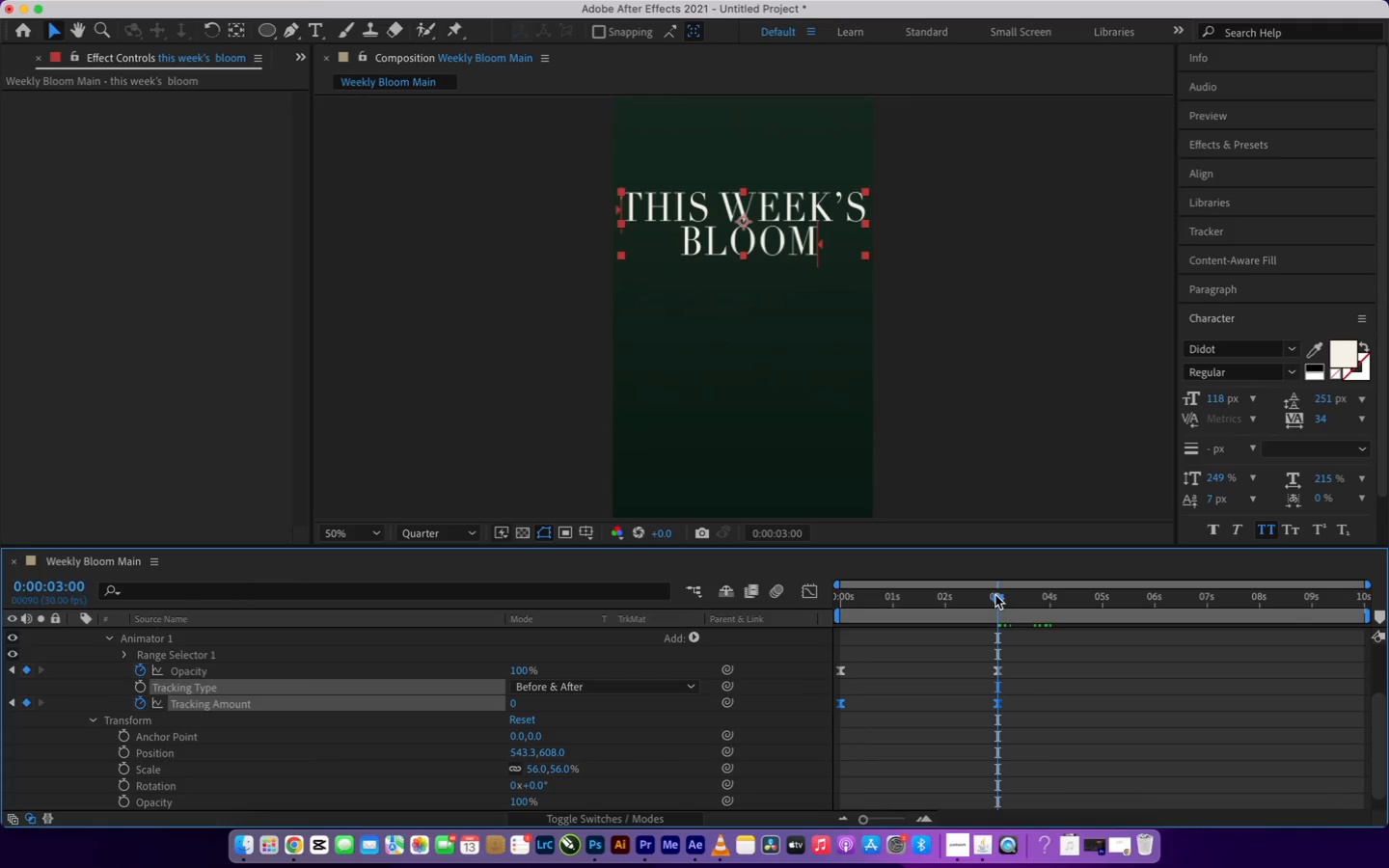 
left_click_drag(start_coordinate=[995, 595], to_coordinate=[828, 705])
 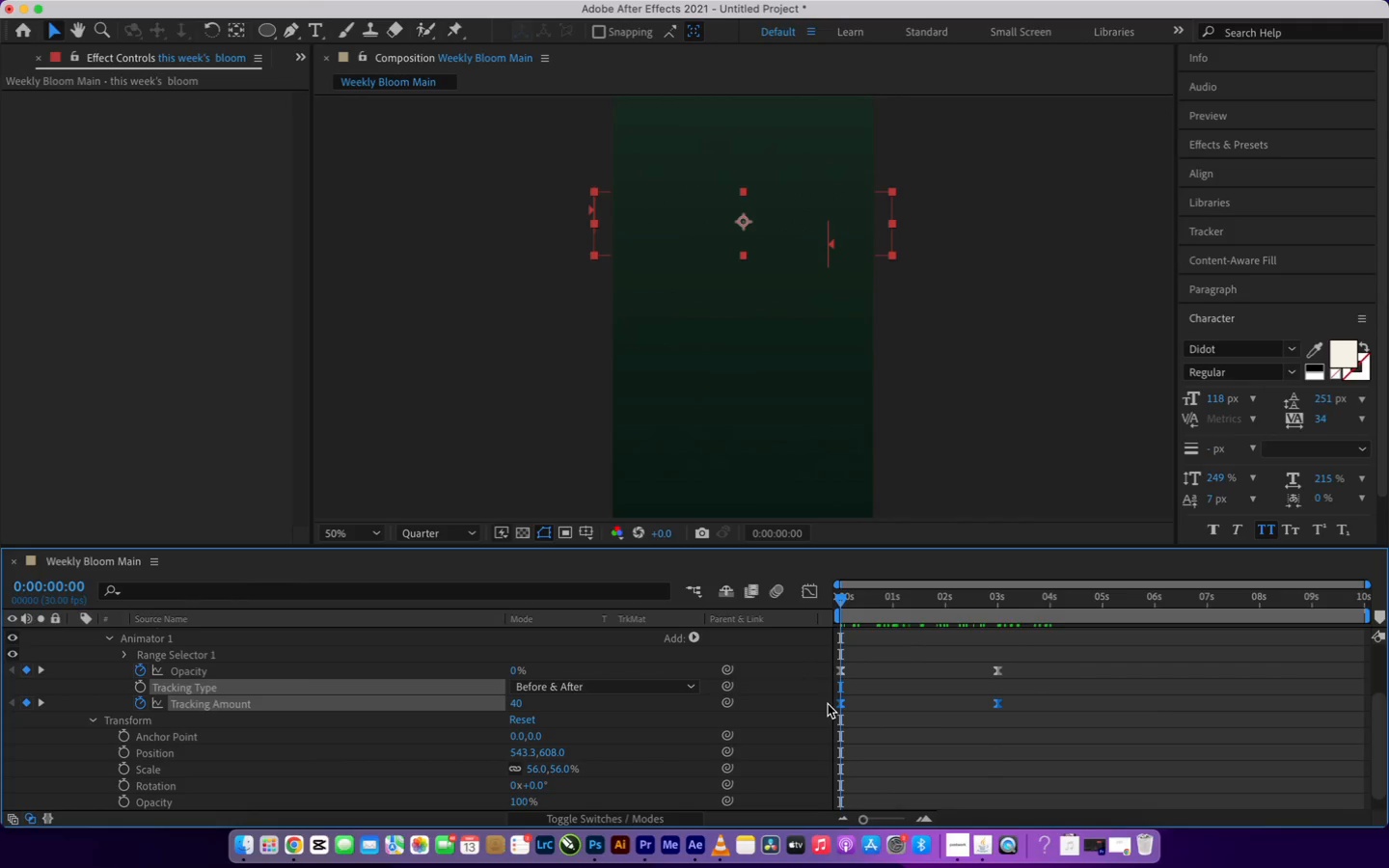 
key(Space)
 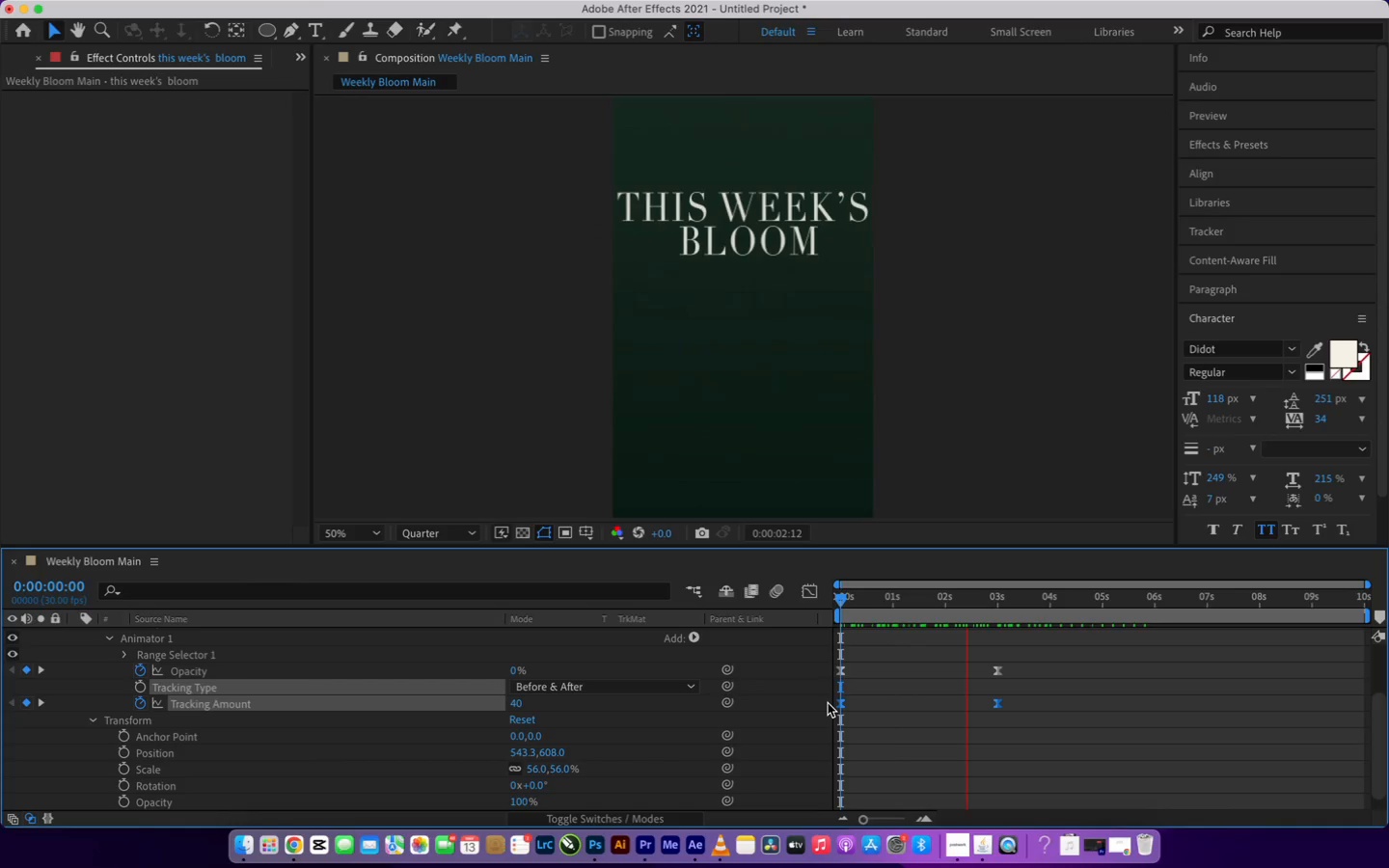 
wait(5.12)
 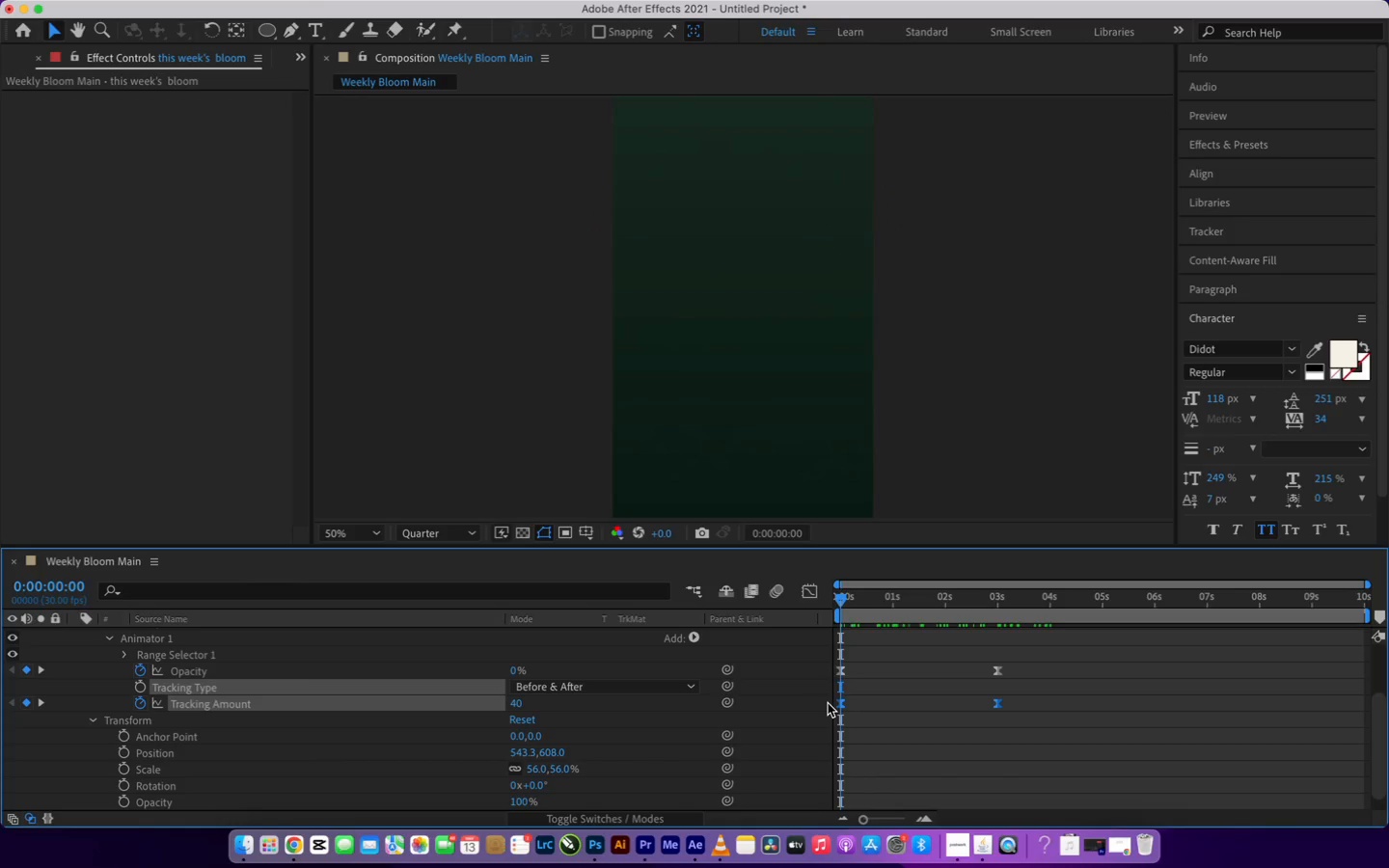 
key(Space)
 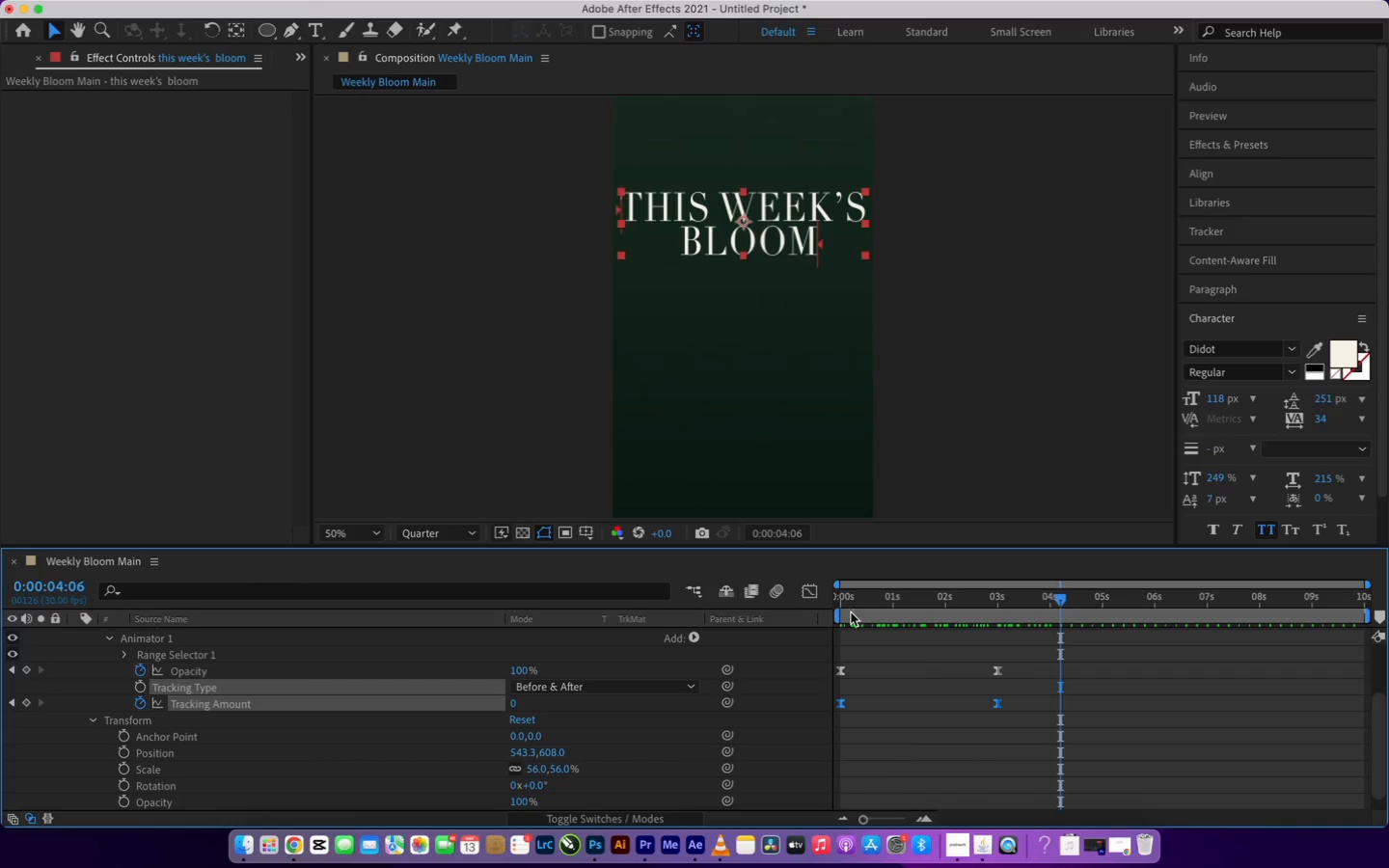 
left_click([845, 607])
 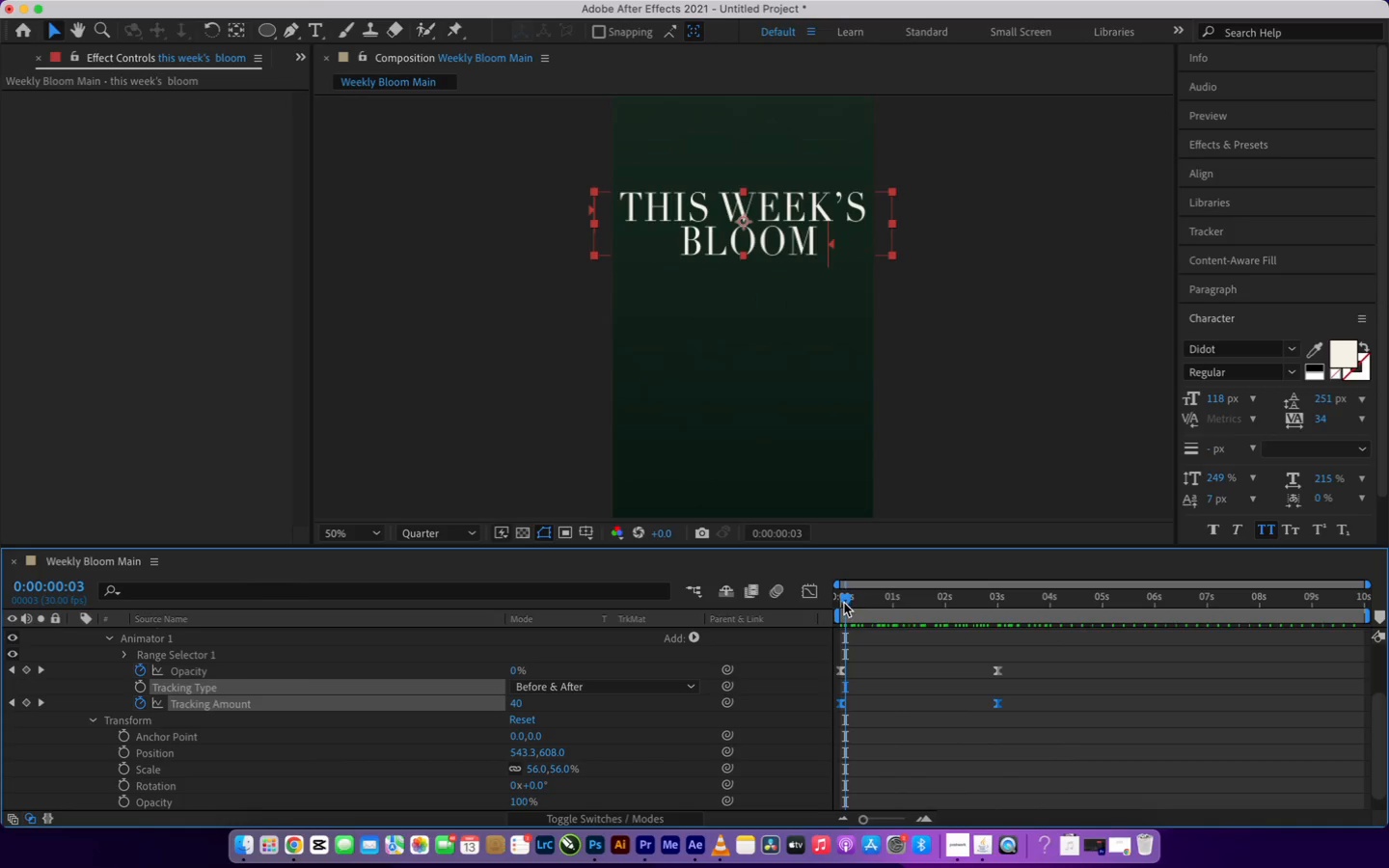 
left_click_drag(start_coordinate=[843, 601], to_coordinate=[824, 609])
 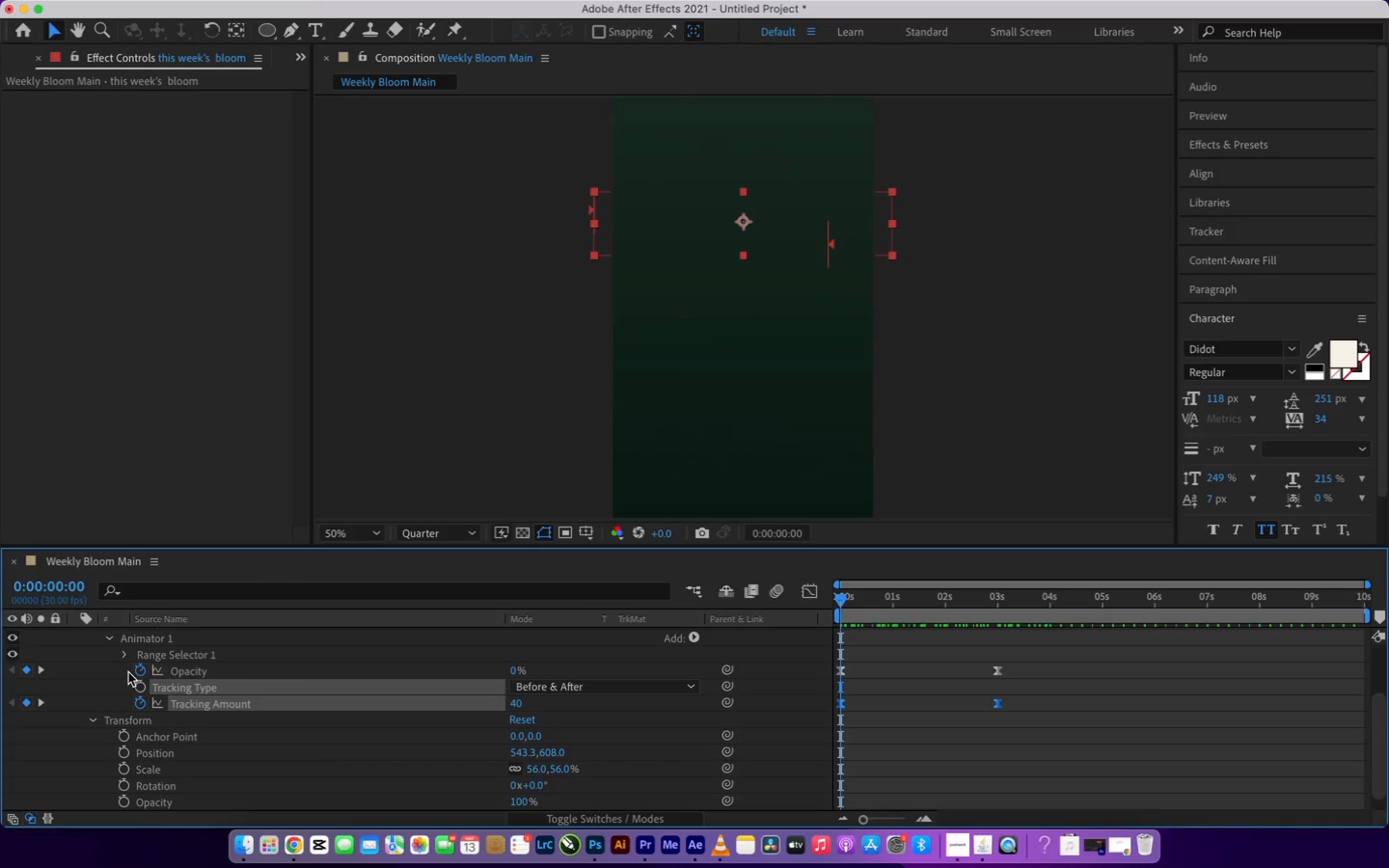 
wait(6.1)
 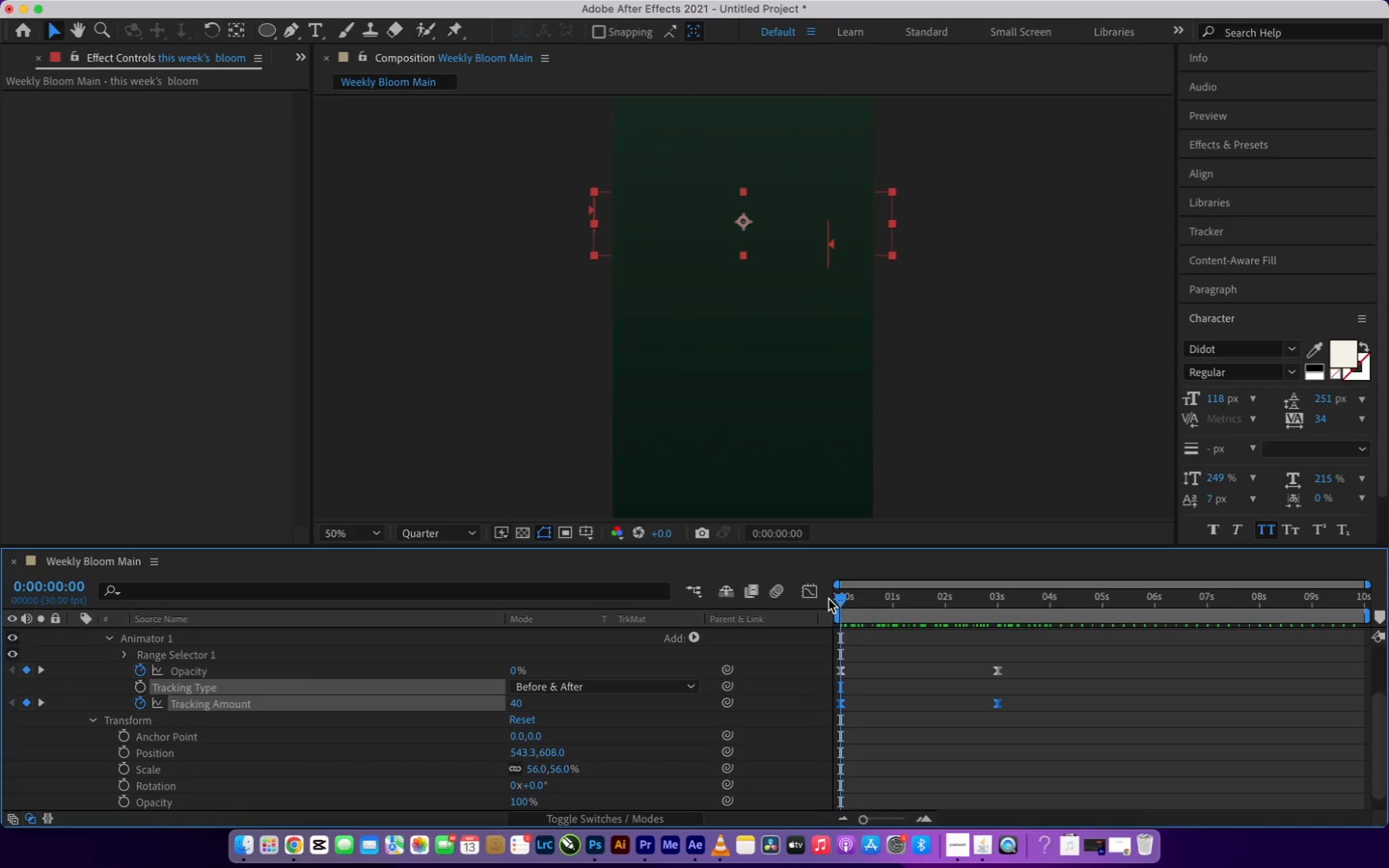 
left_click([124, 656])
 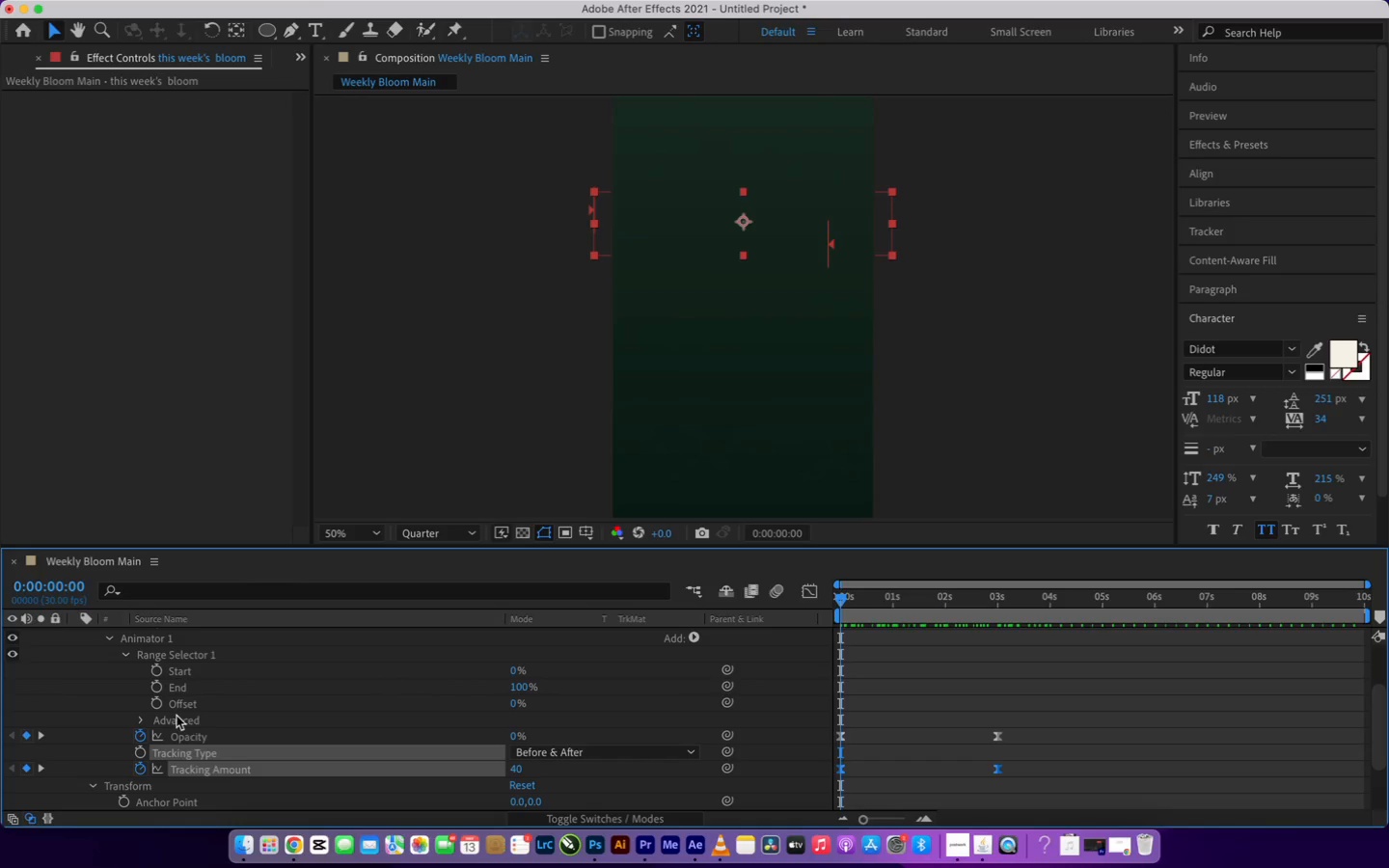 
wait(6.46)
 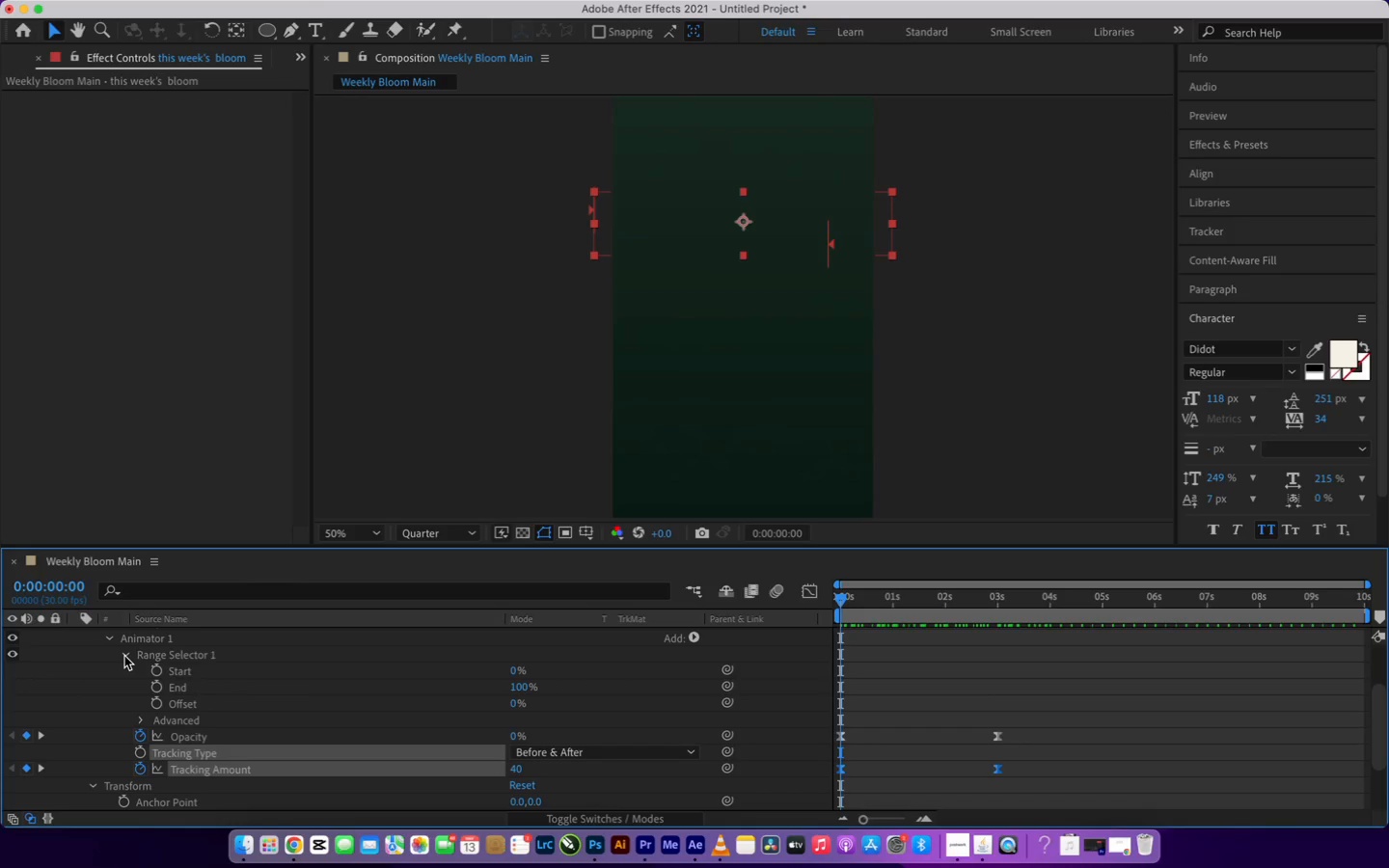 
left_click([159, 706])
 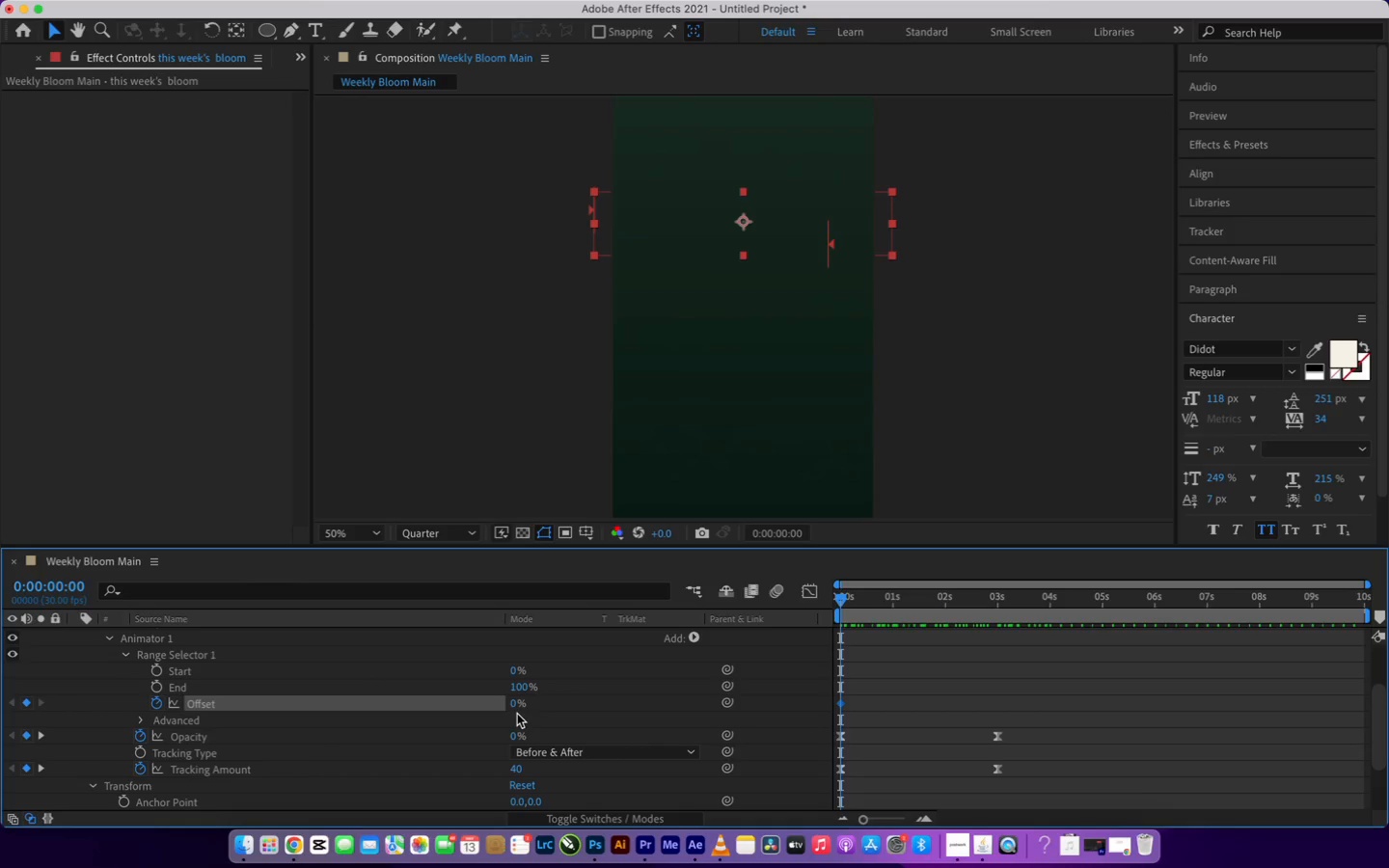 
wait(5.82)
 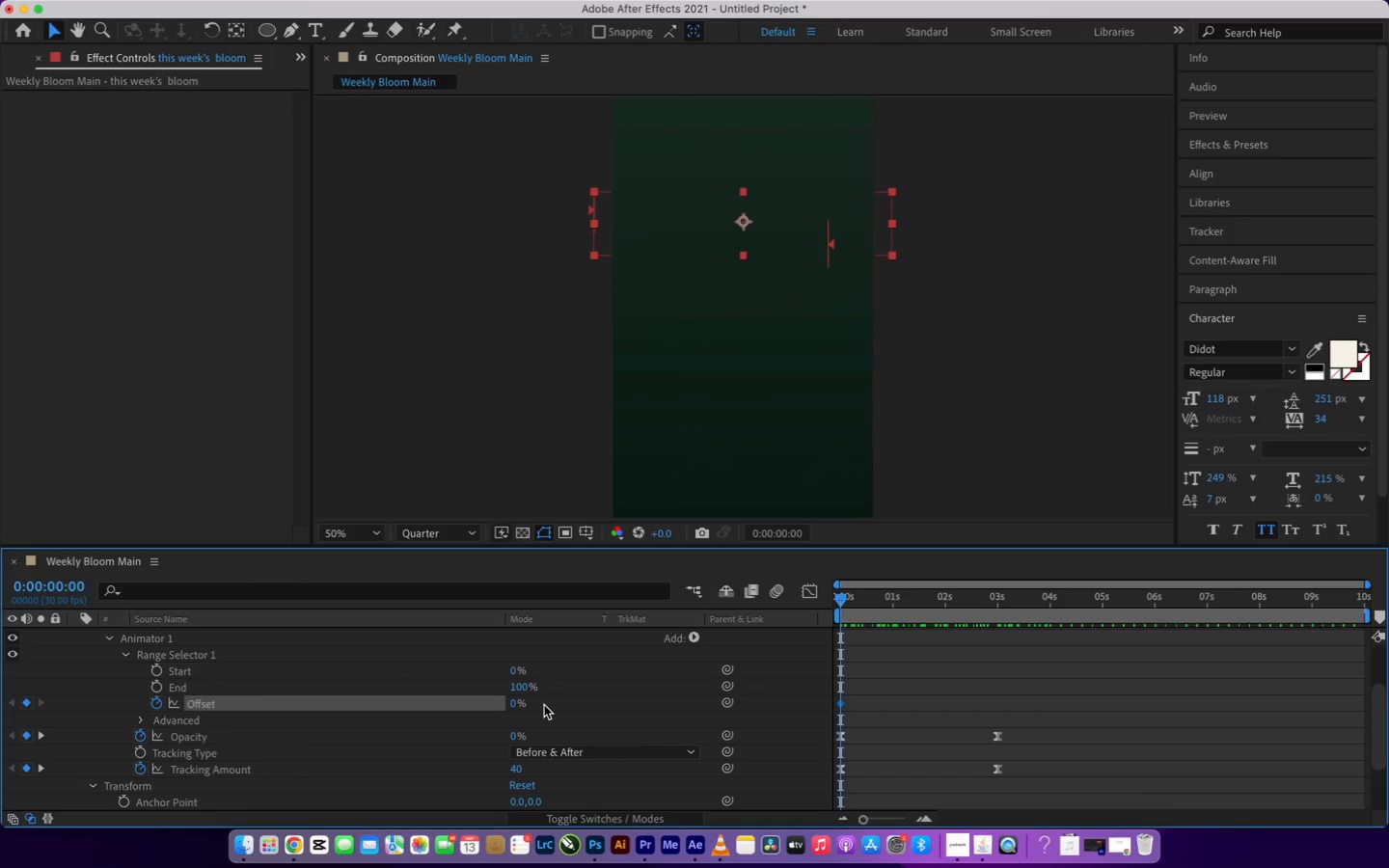 
left_click([514, 710])
 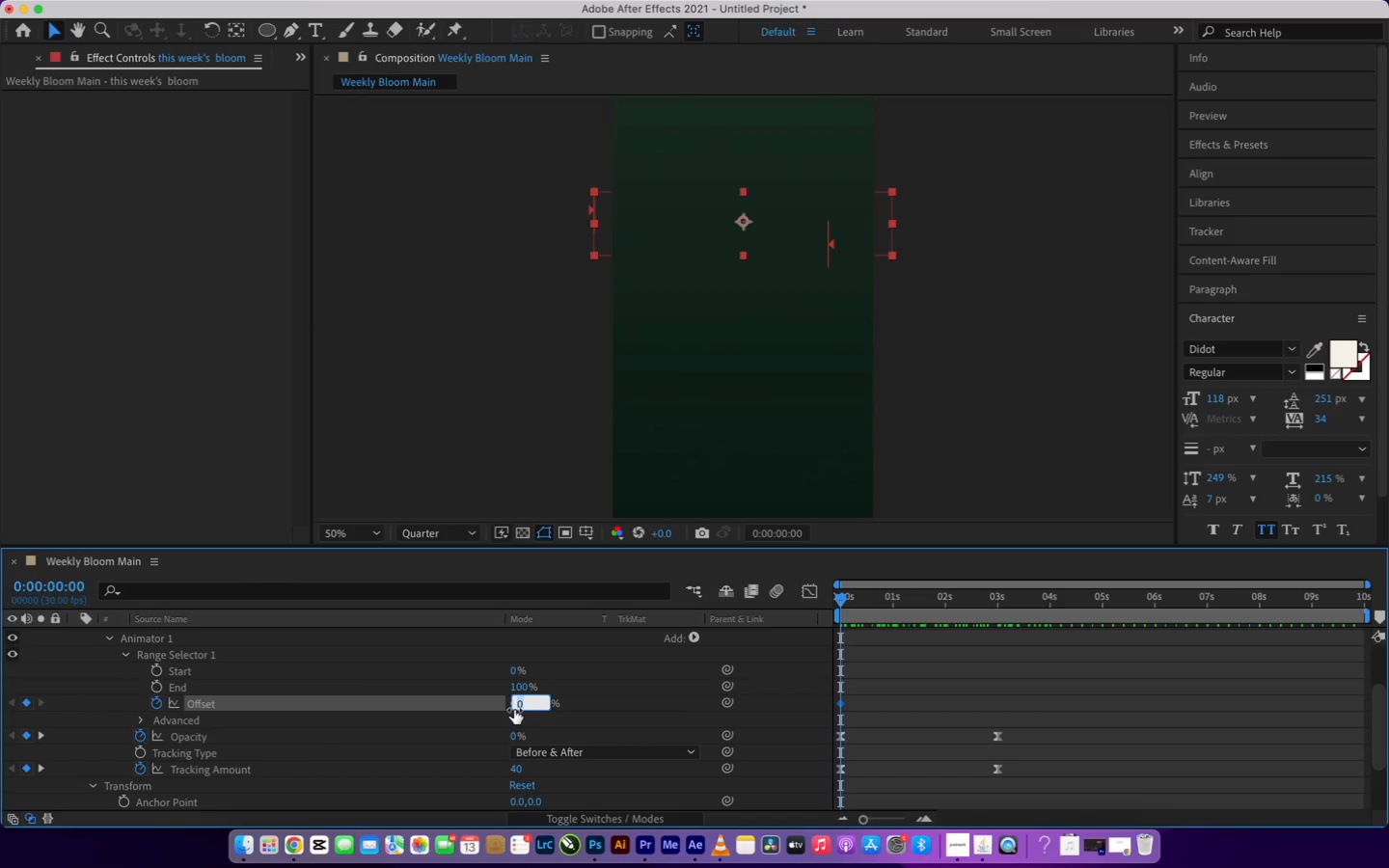 
type(-100)
 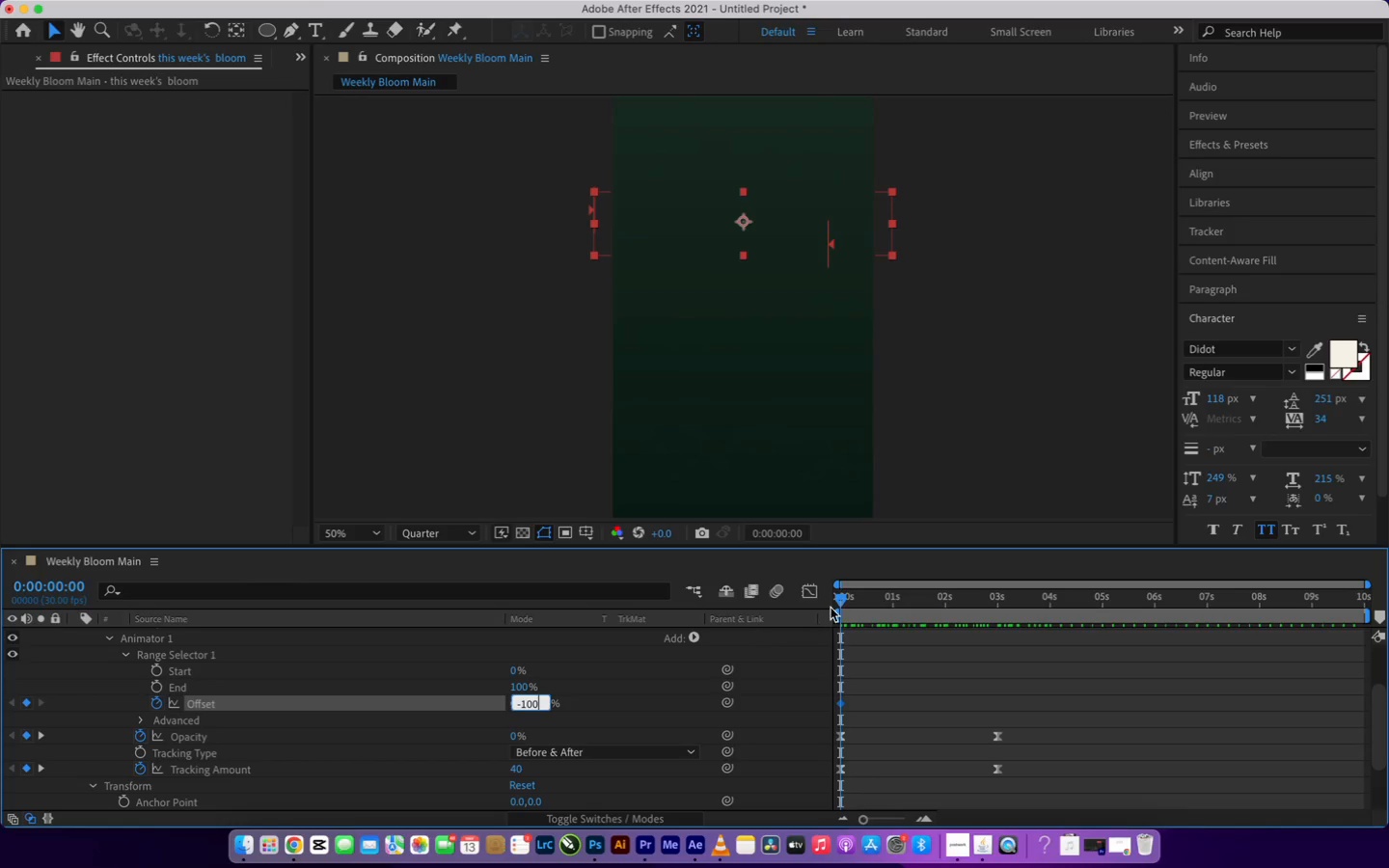 
left_click_drag(start_coordinate=[844, 603], to_coordinate=[946, 613])
 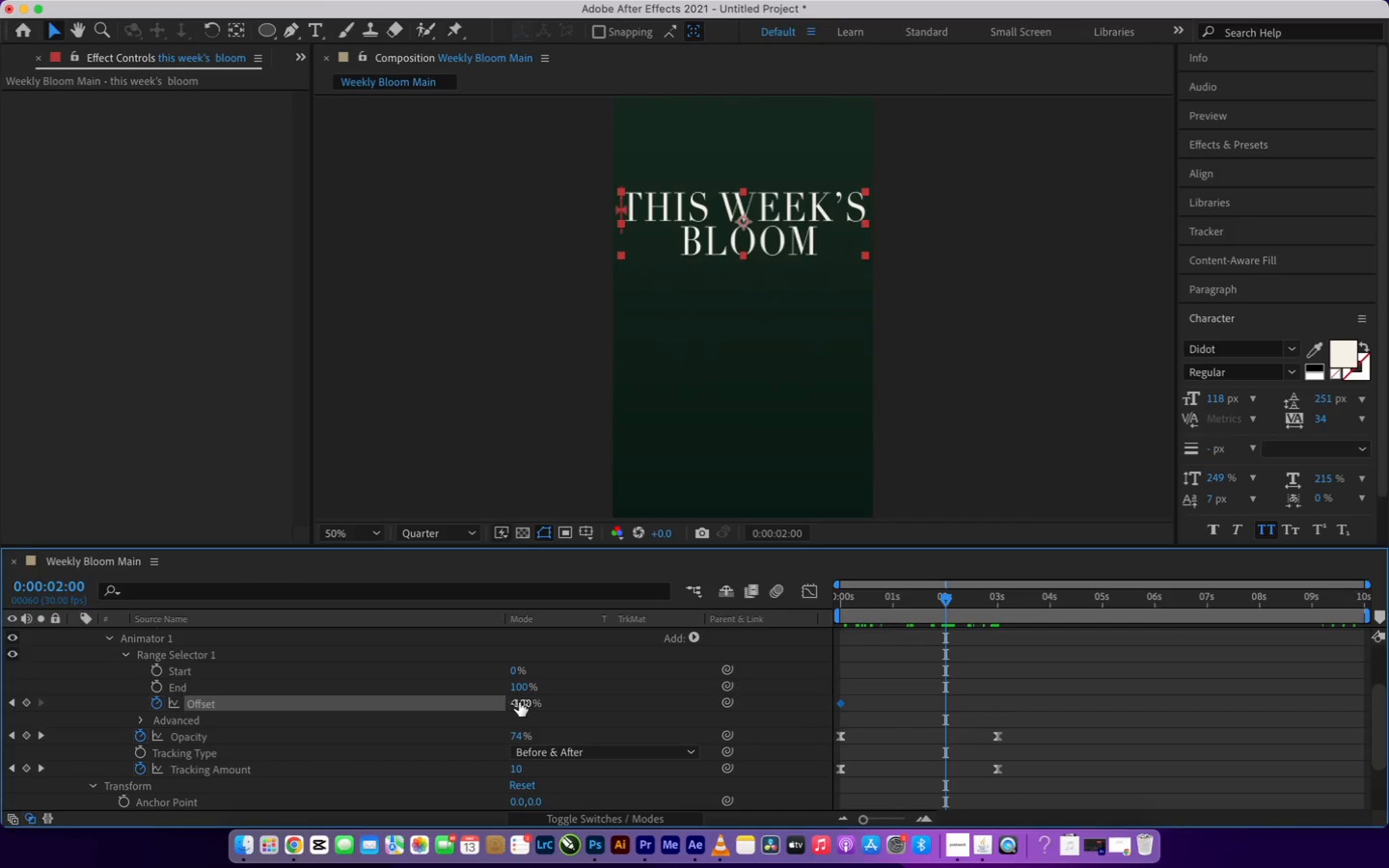 
wait(5.61)
 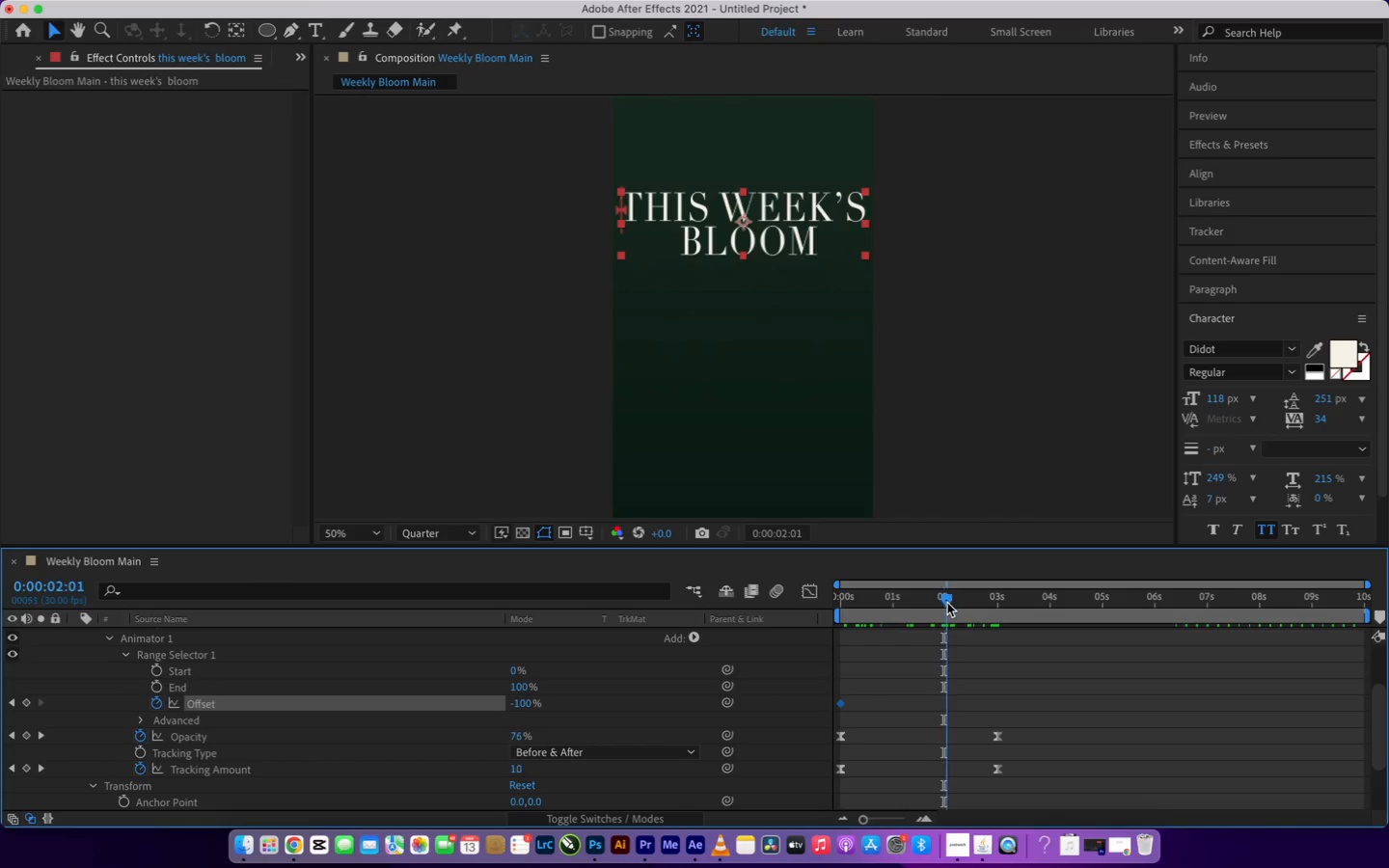 
left_click([521, 702])
 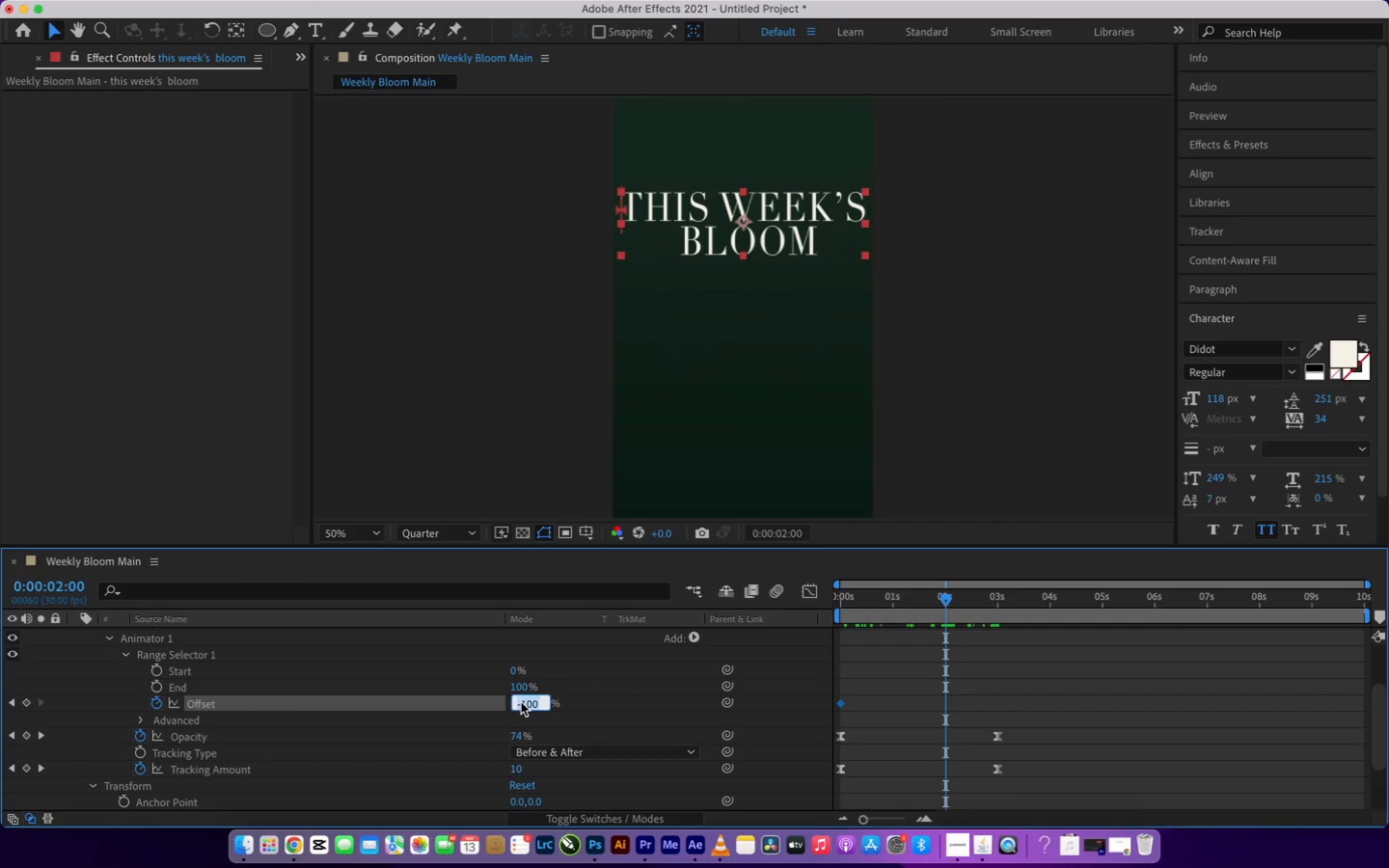 
key(0)
 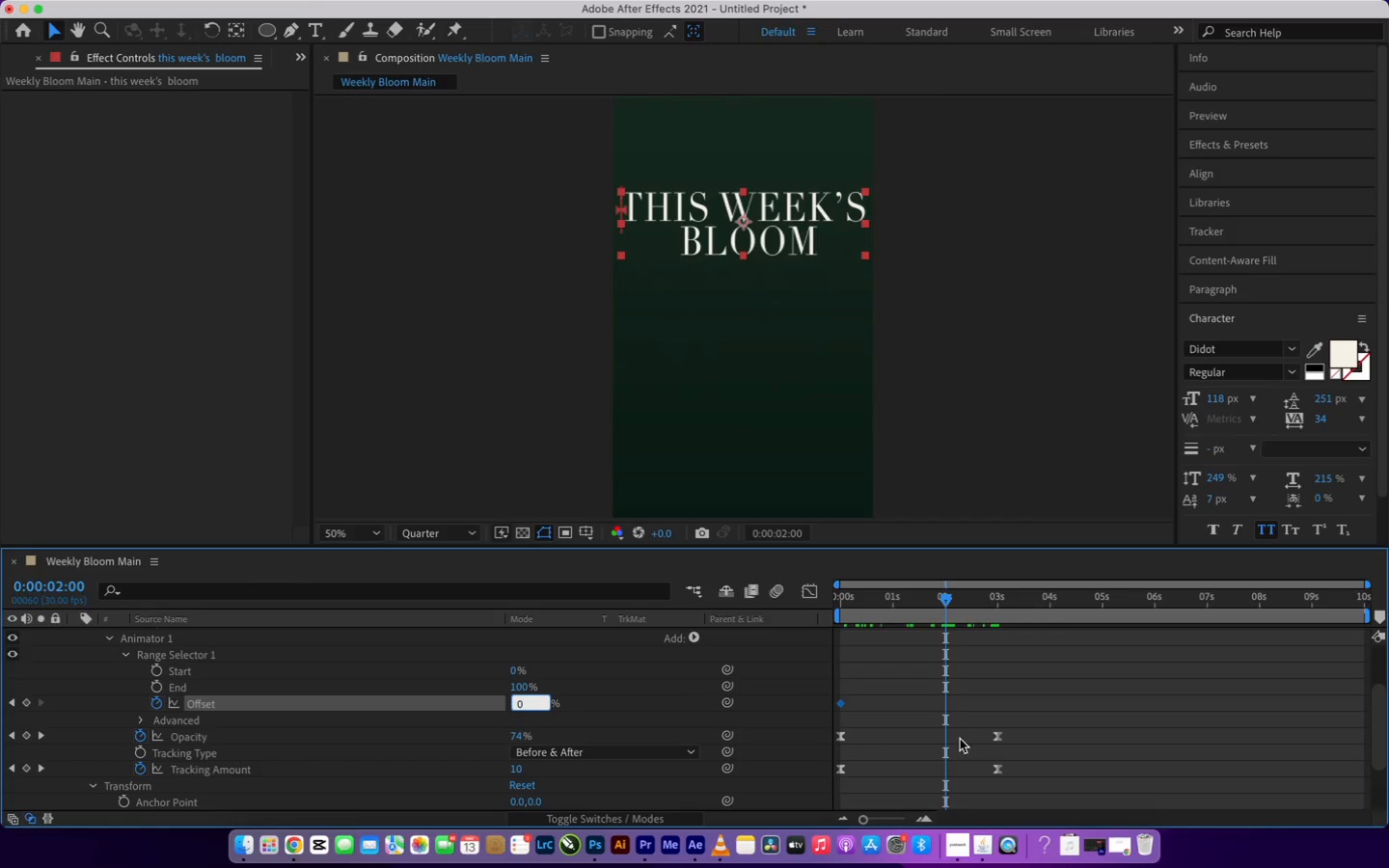 
left_click_drag(start_coordinate=[964, 704], to_coordinate=[815, 706])
 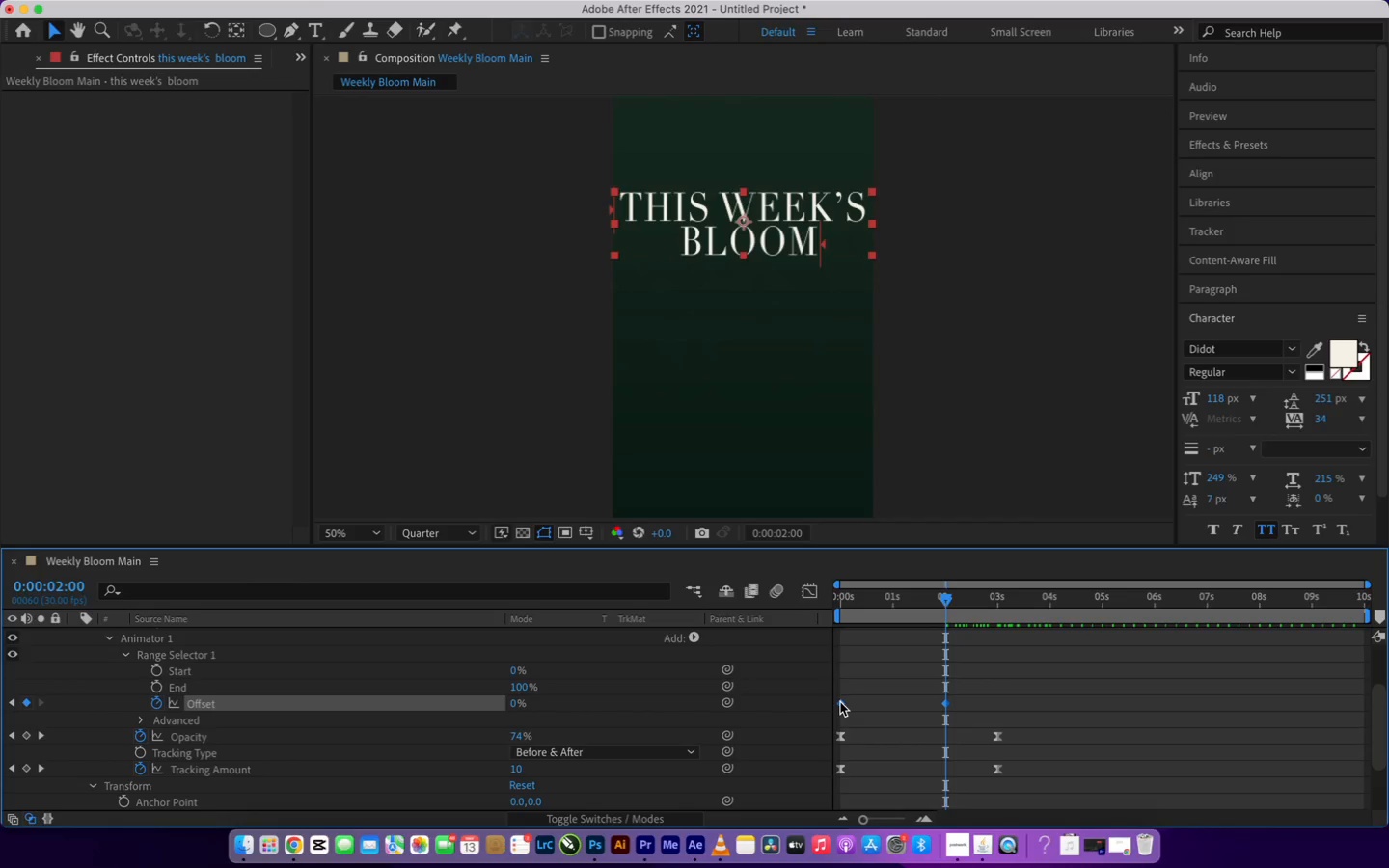 
right_click([840, 702])
 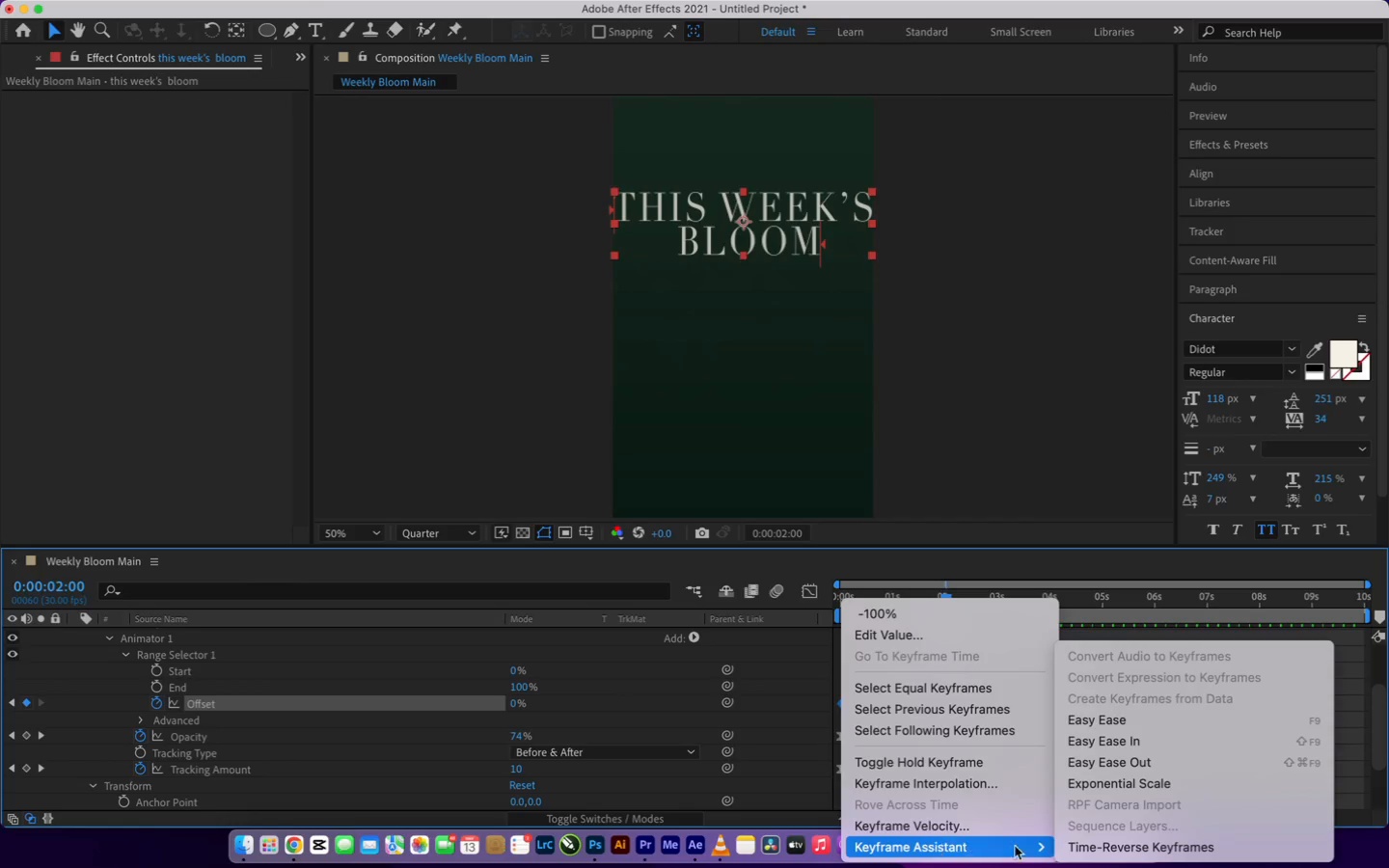 
left_click([1121, 720])
 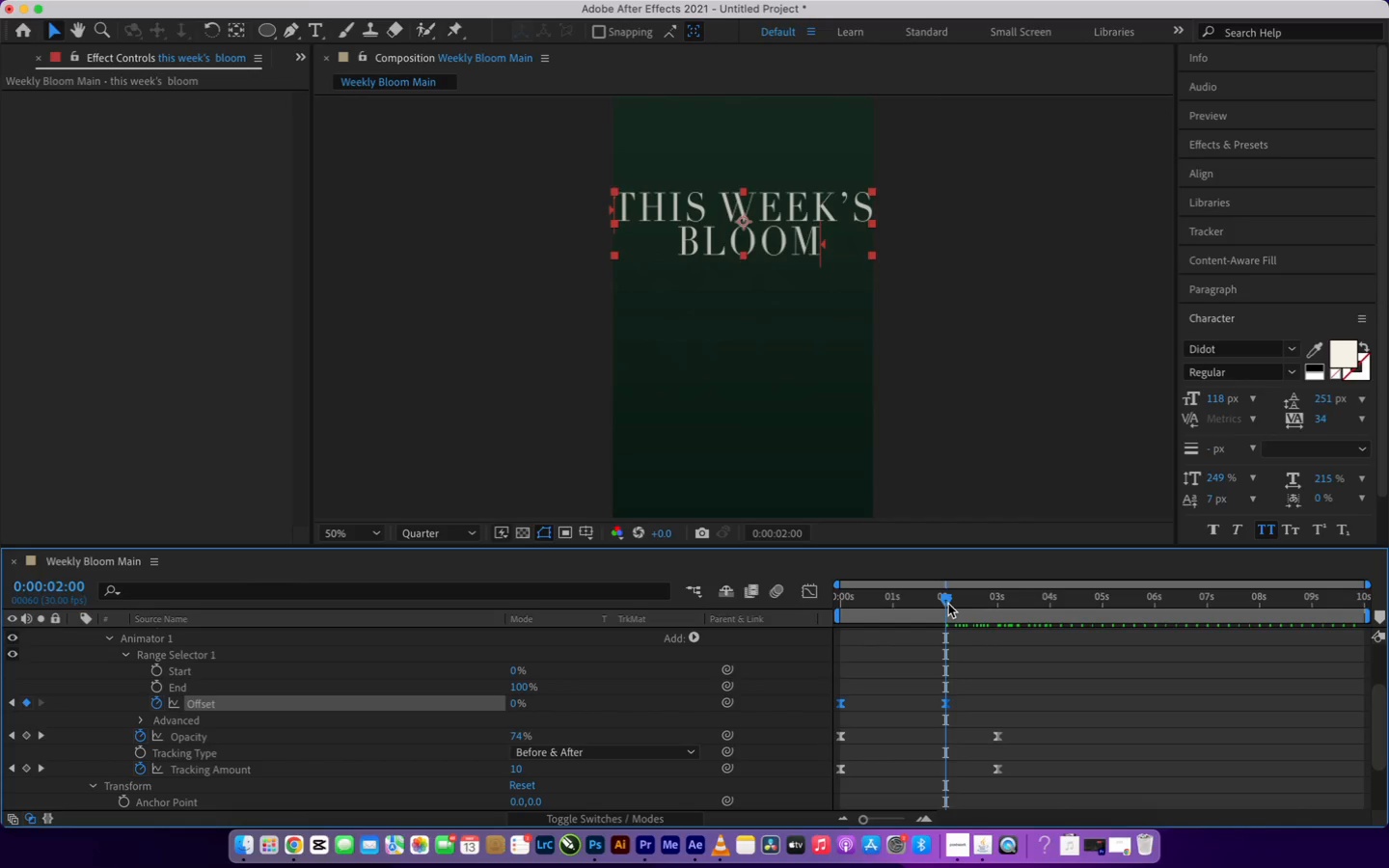 
left_click_drag(start_coordinate=[945, 599], to_coordinate=[825, 643])
 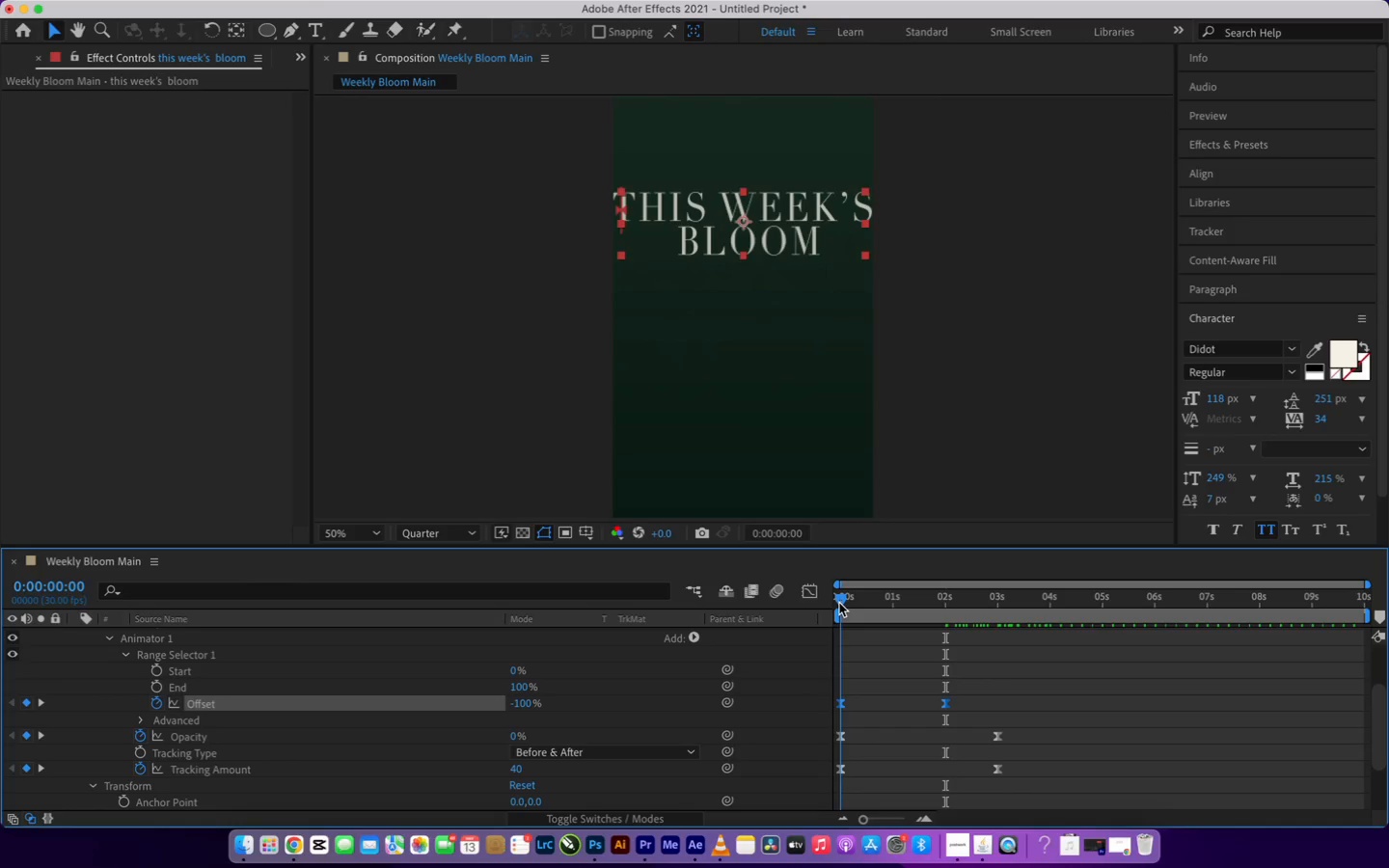 
left_click([839, 603])
 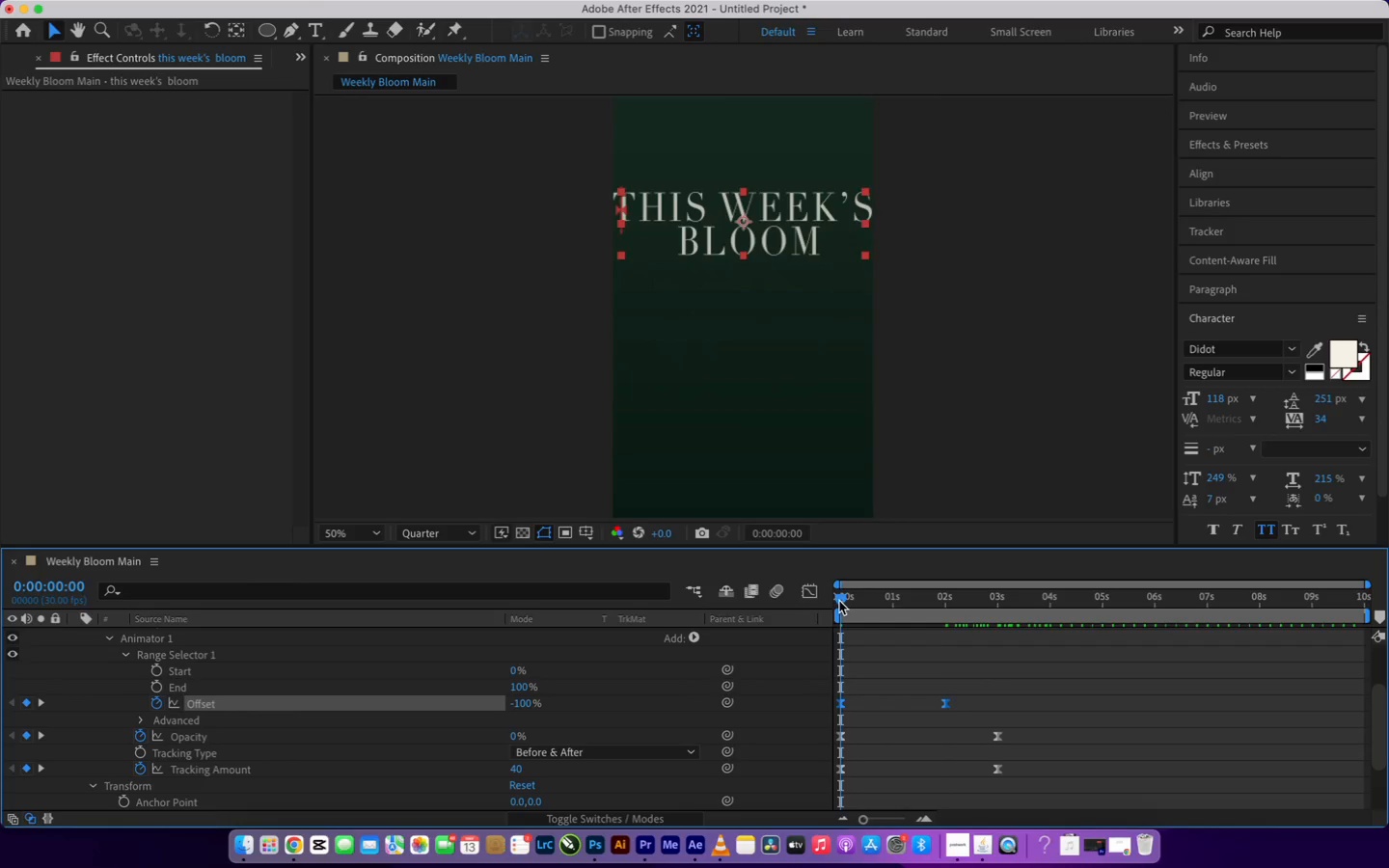 
left_click_drag(start_coordinate=[839, 601], to_coordinate=[973, 620])
 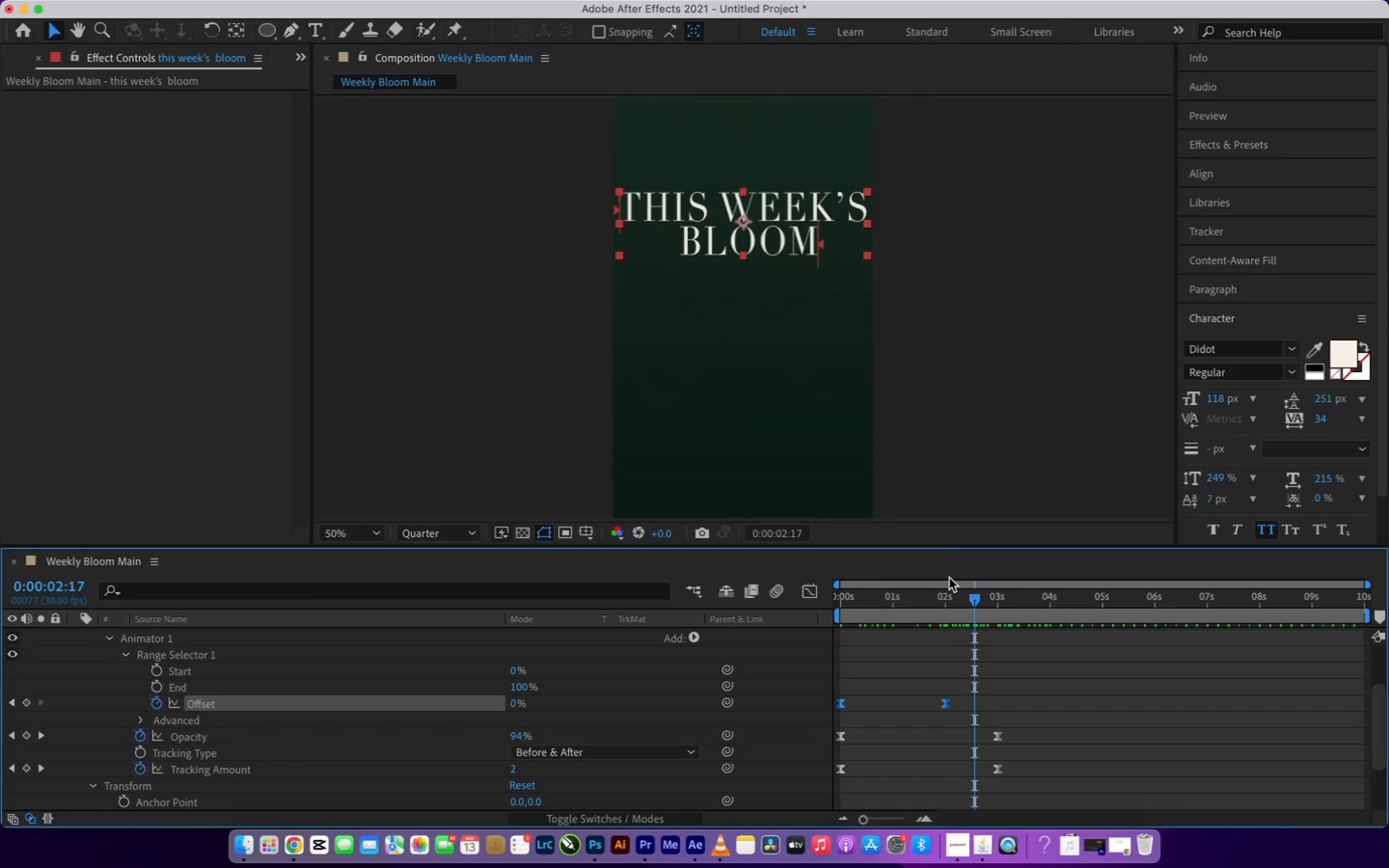 
left_click_drag(start_coordinate=[977, 599], to_coordinate=[824, 634])
 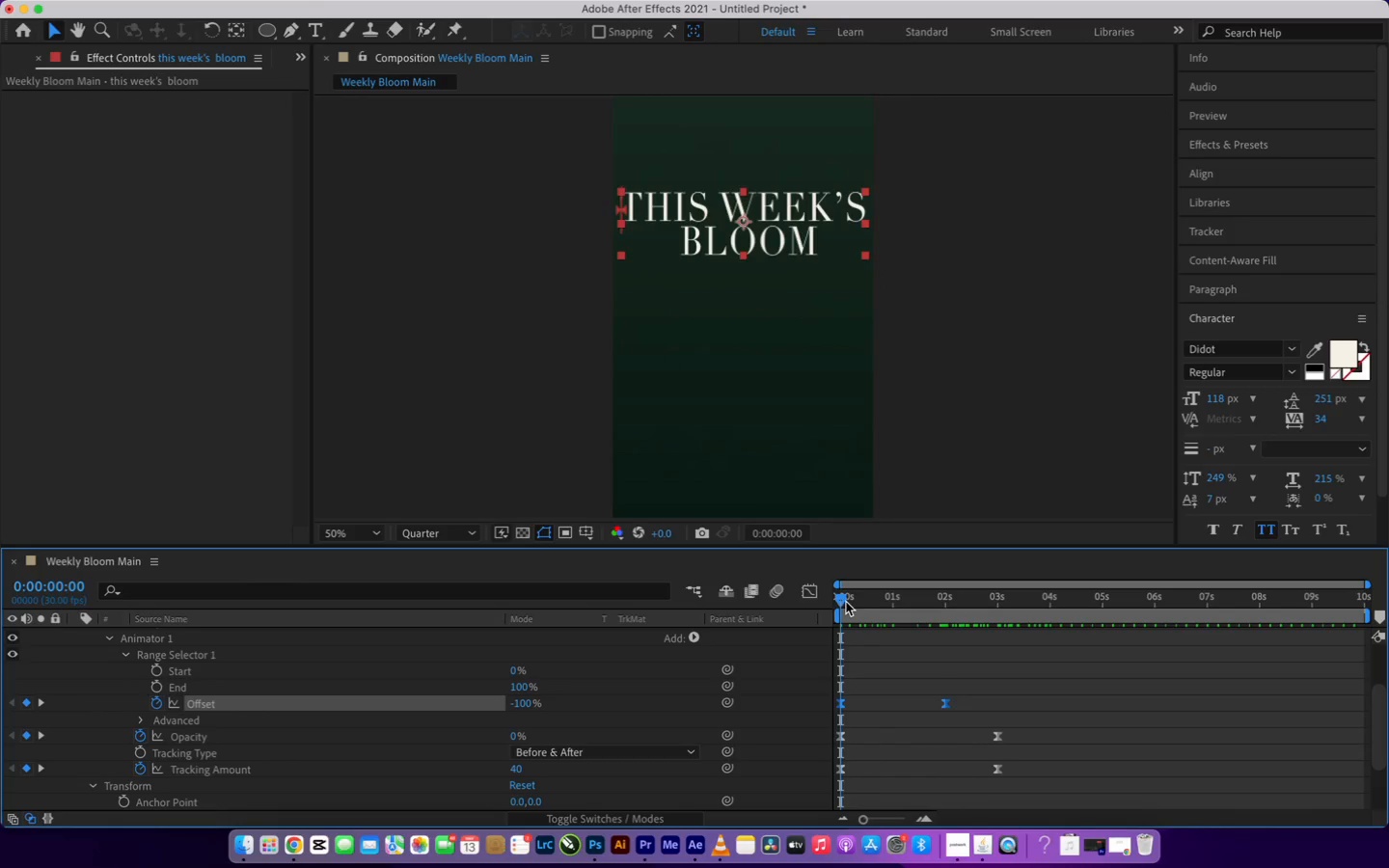 
left_click_drag(start_coordinate=[844, 600], to_coordinate=[807, 677])
 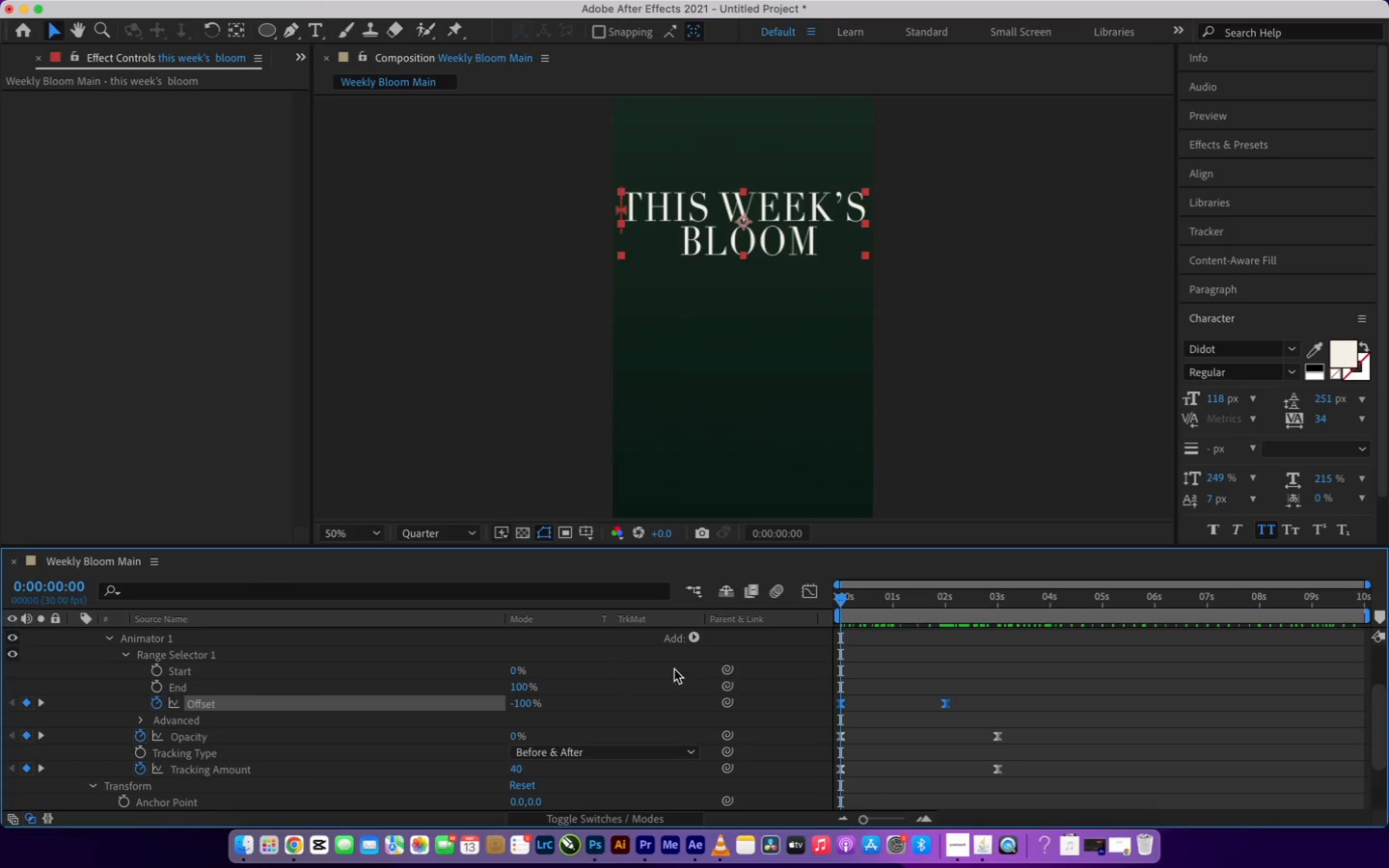 
wait(11.41)
 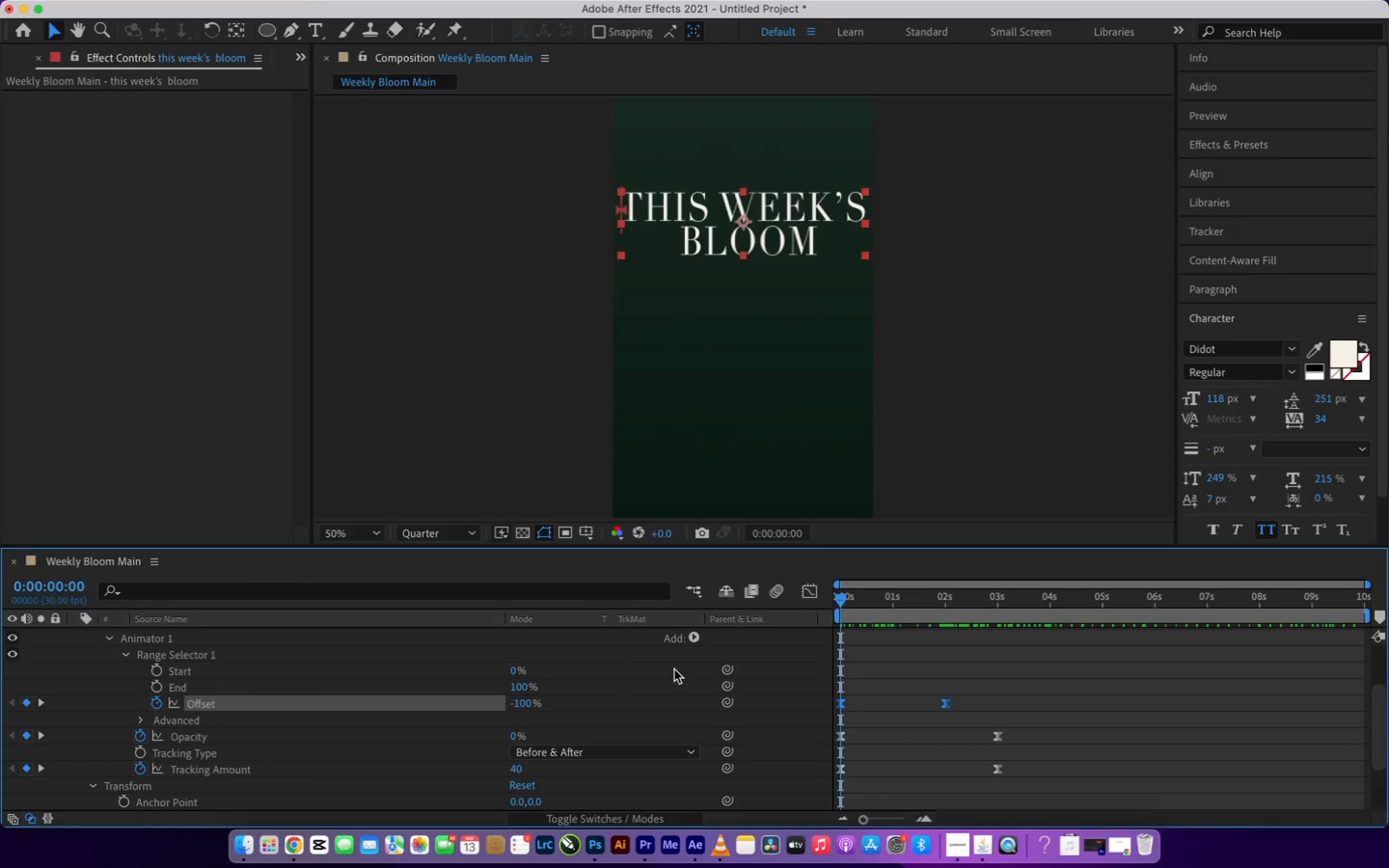 
left_click([691, 640])
 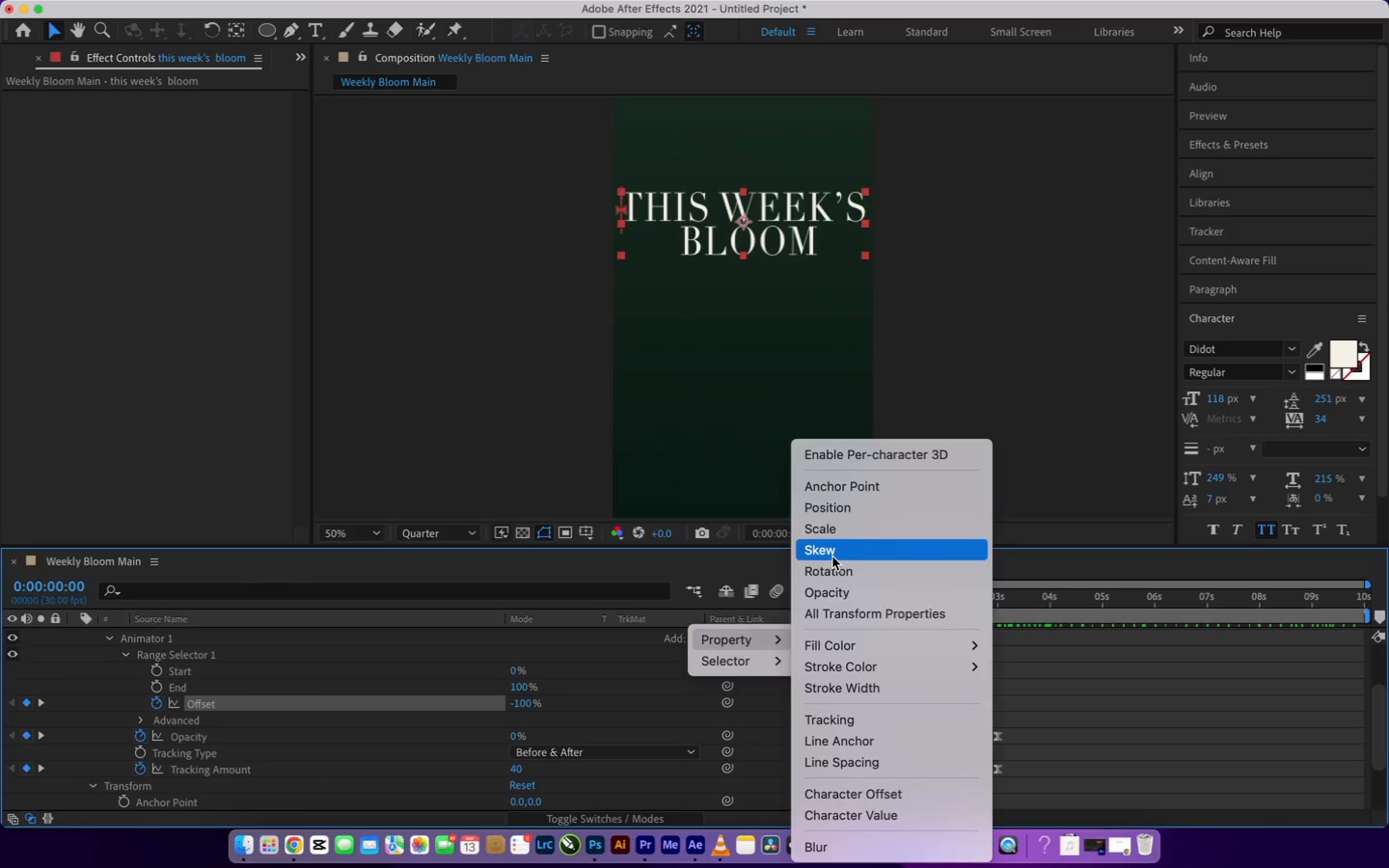 
left_click([829, 531])
 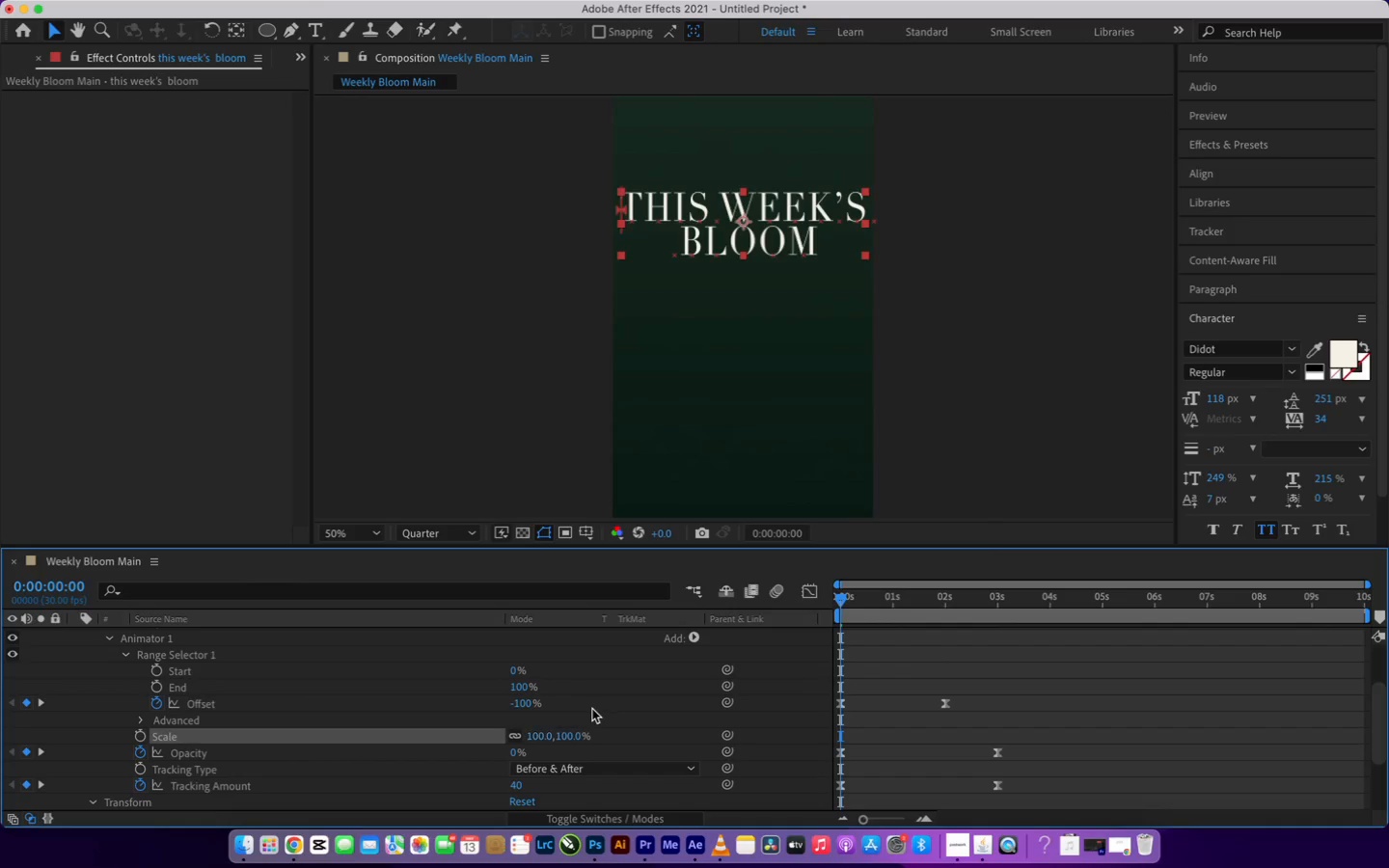 
left_click([533, 739])
 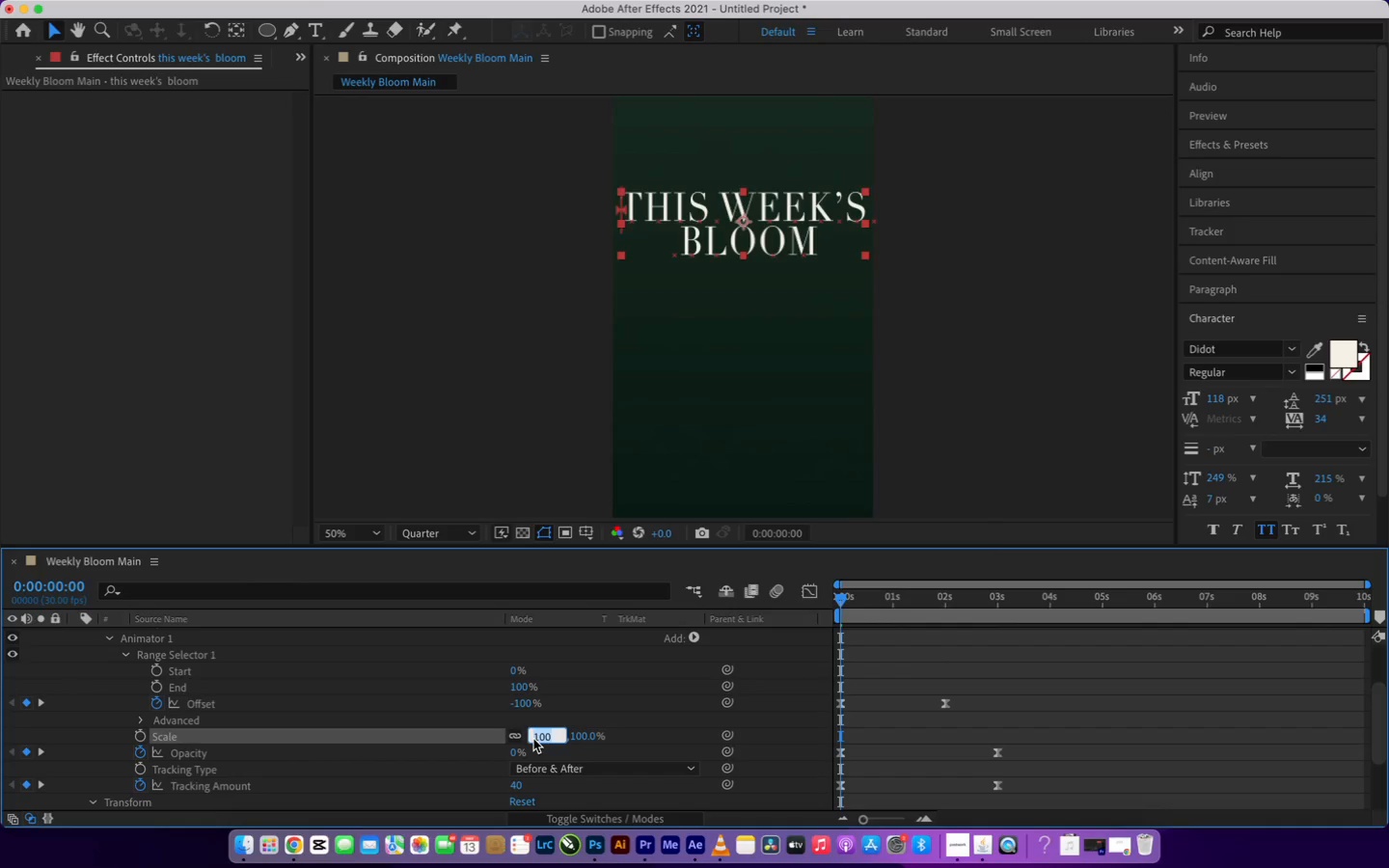 
type(95)
 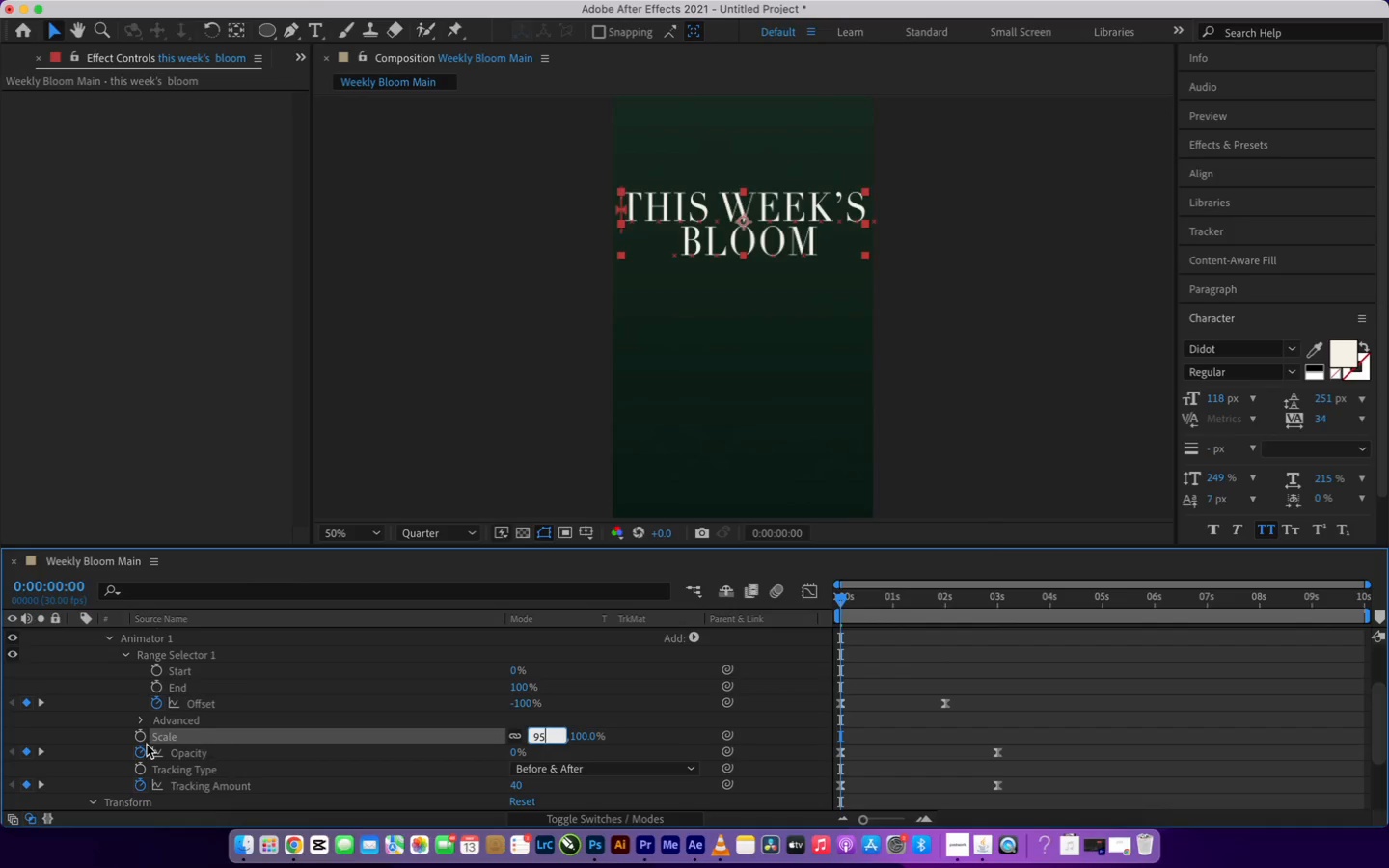 
left_click([138, 740])
 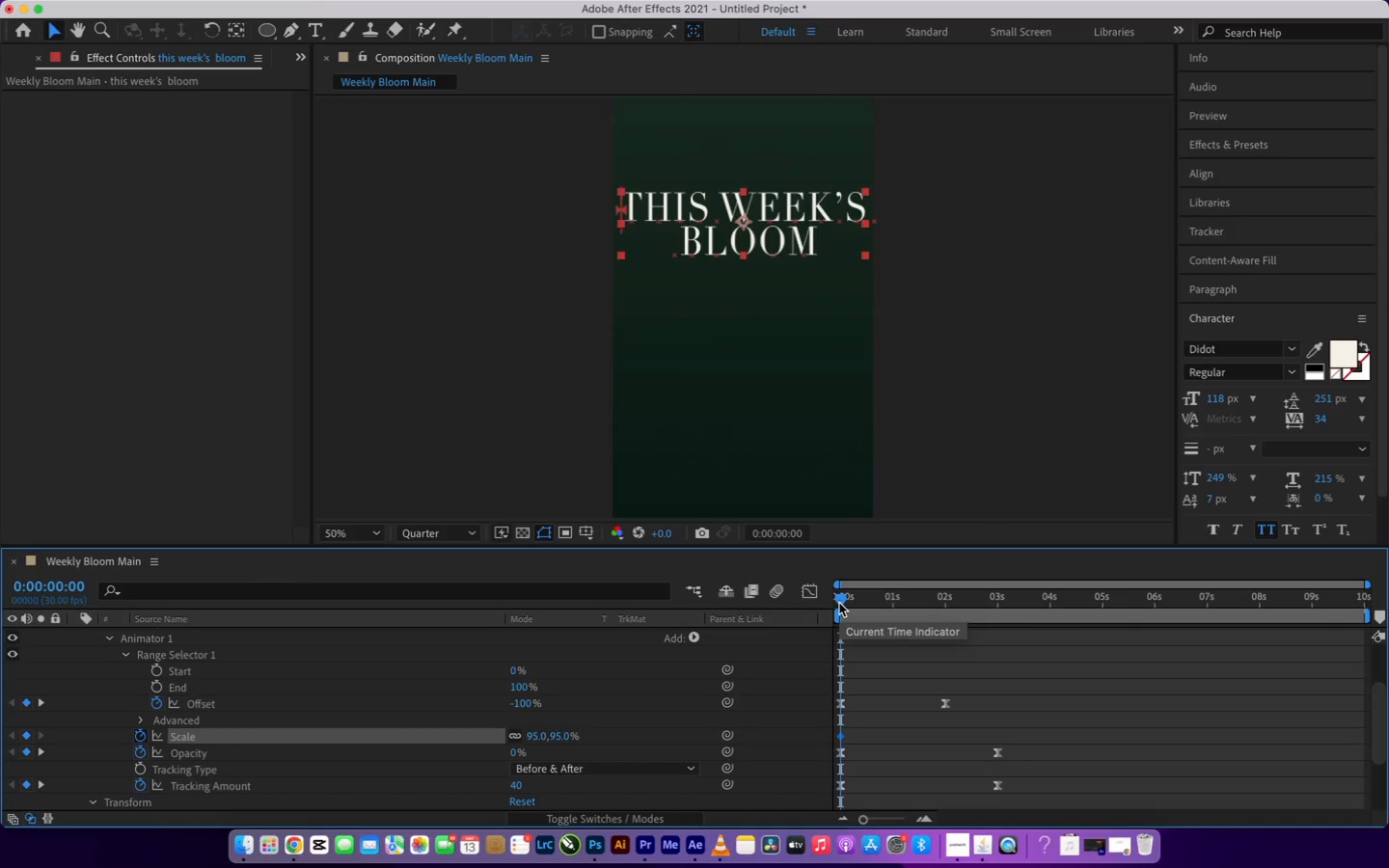 
left_click_drag(start_coordinate=[839, 603], to_coordinate=[995, 616])
 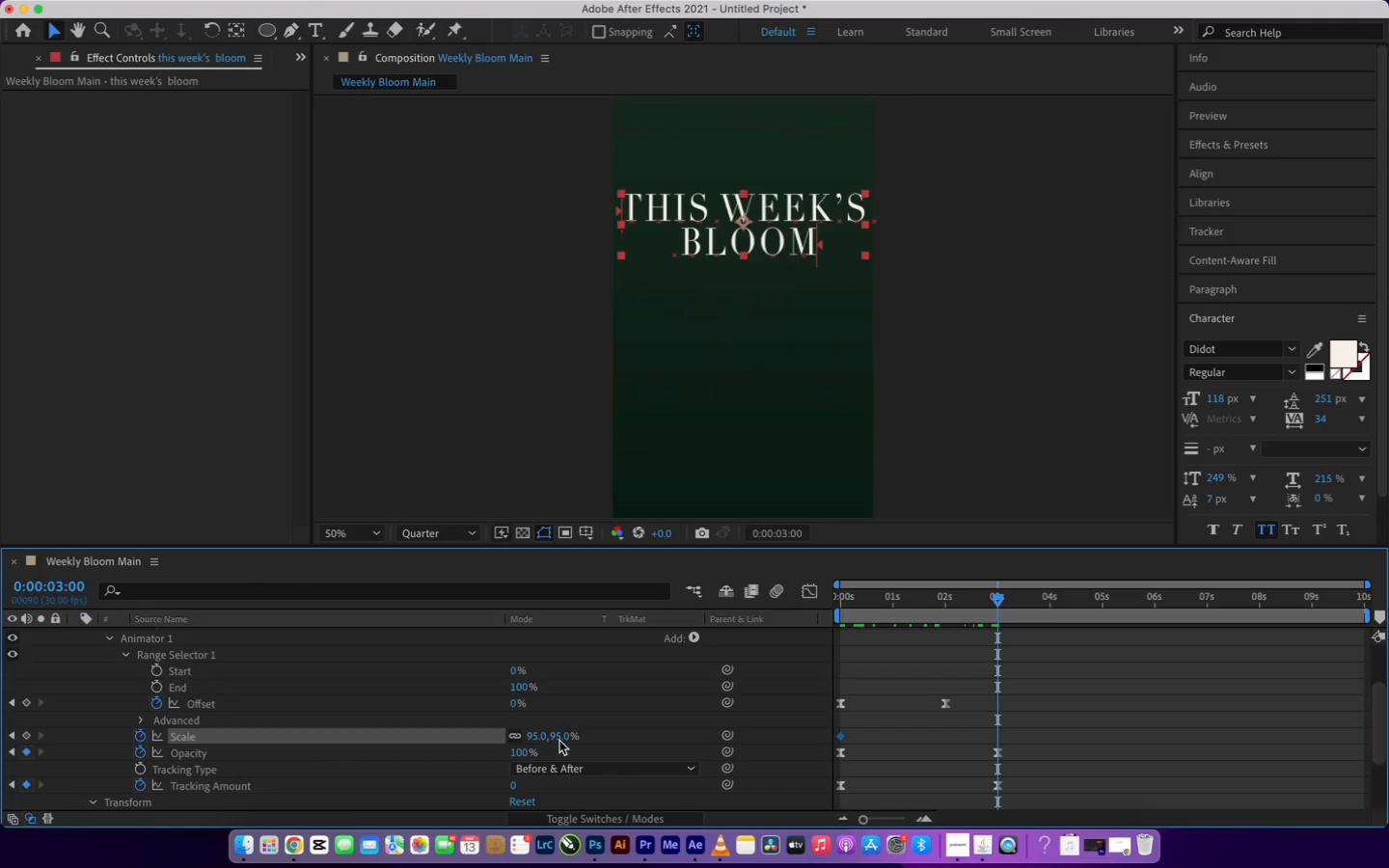 
left_click([542, 738])
 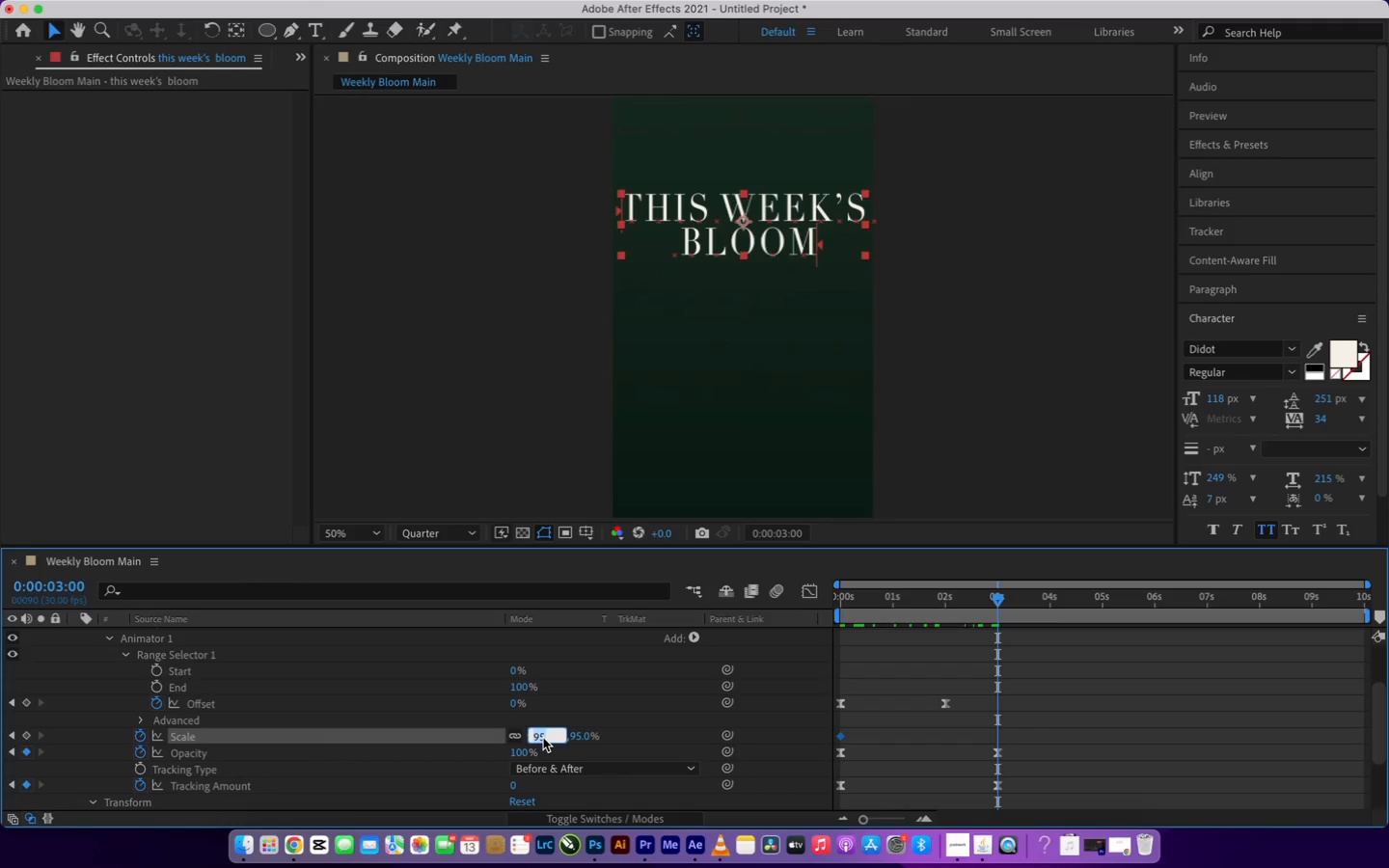 
type(10)
 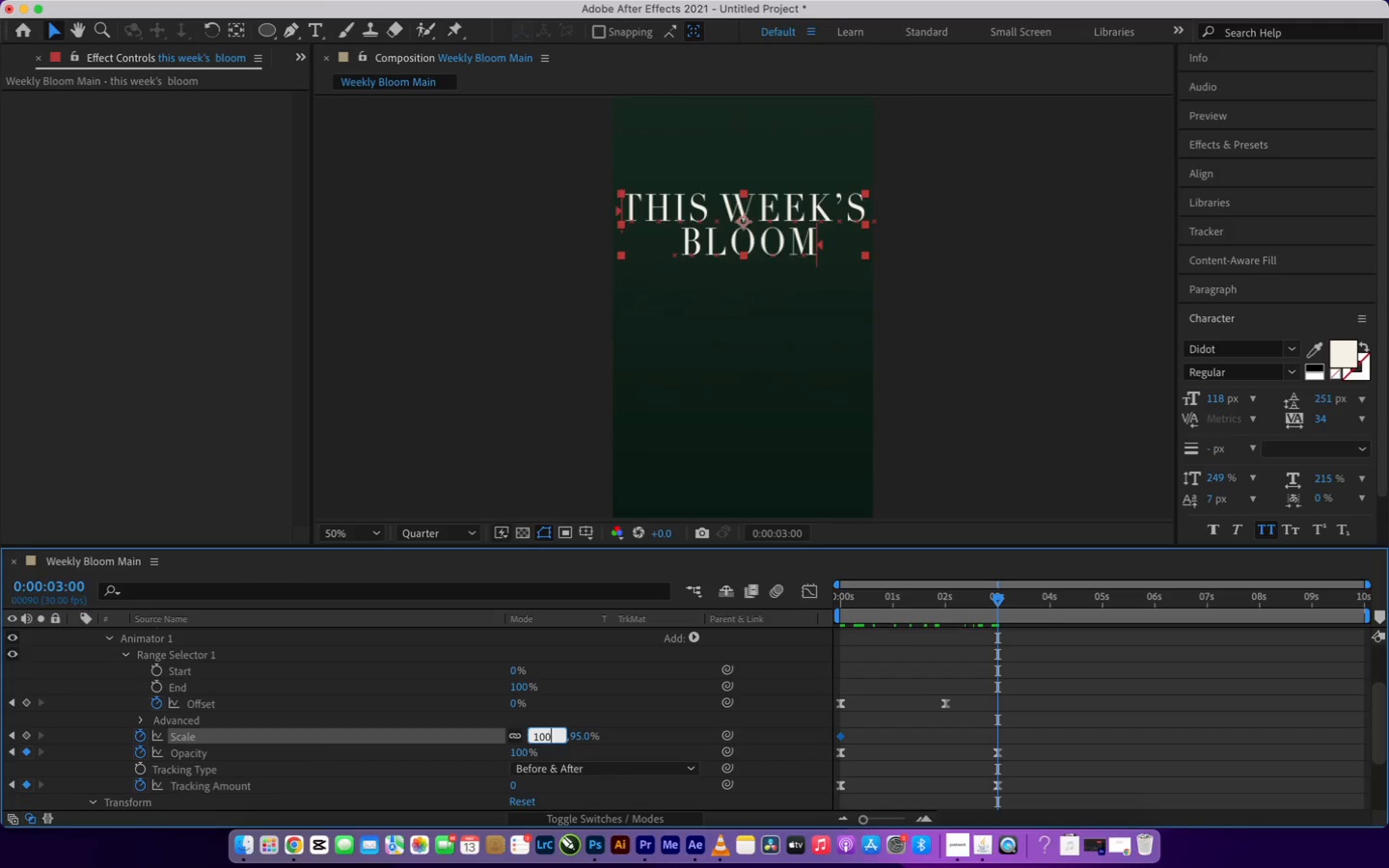 
left_click_drag(start_coordinate=[995, 600], to_coordinate=[1029, 607])
 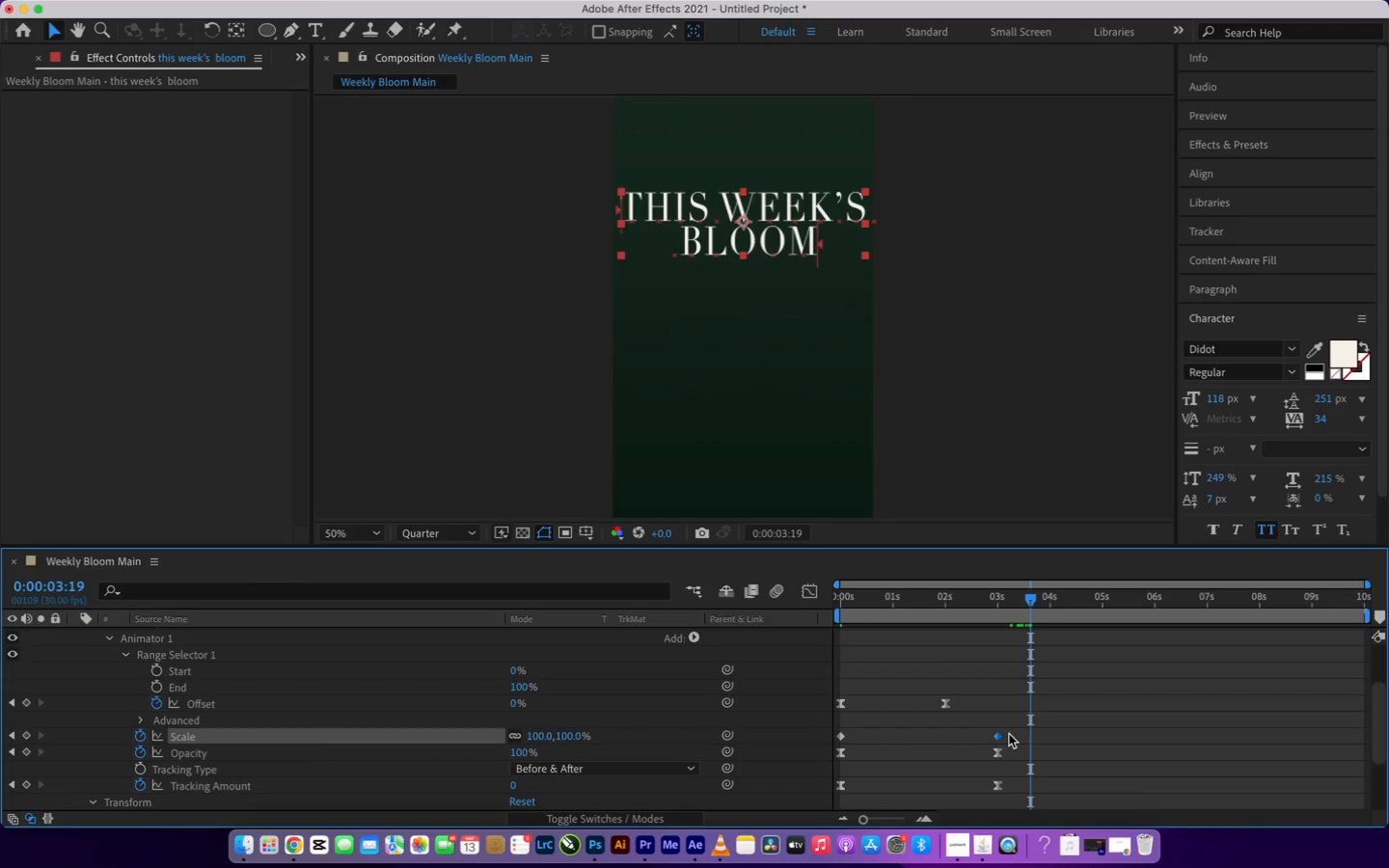 
left_click_drag(start_coordinate=[1009, 734], to_coordinate=[825, 737])
 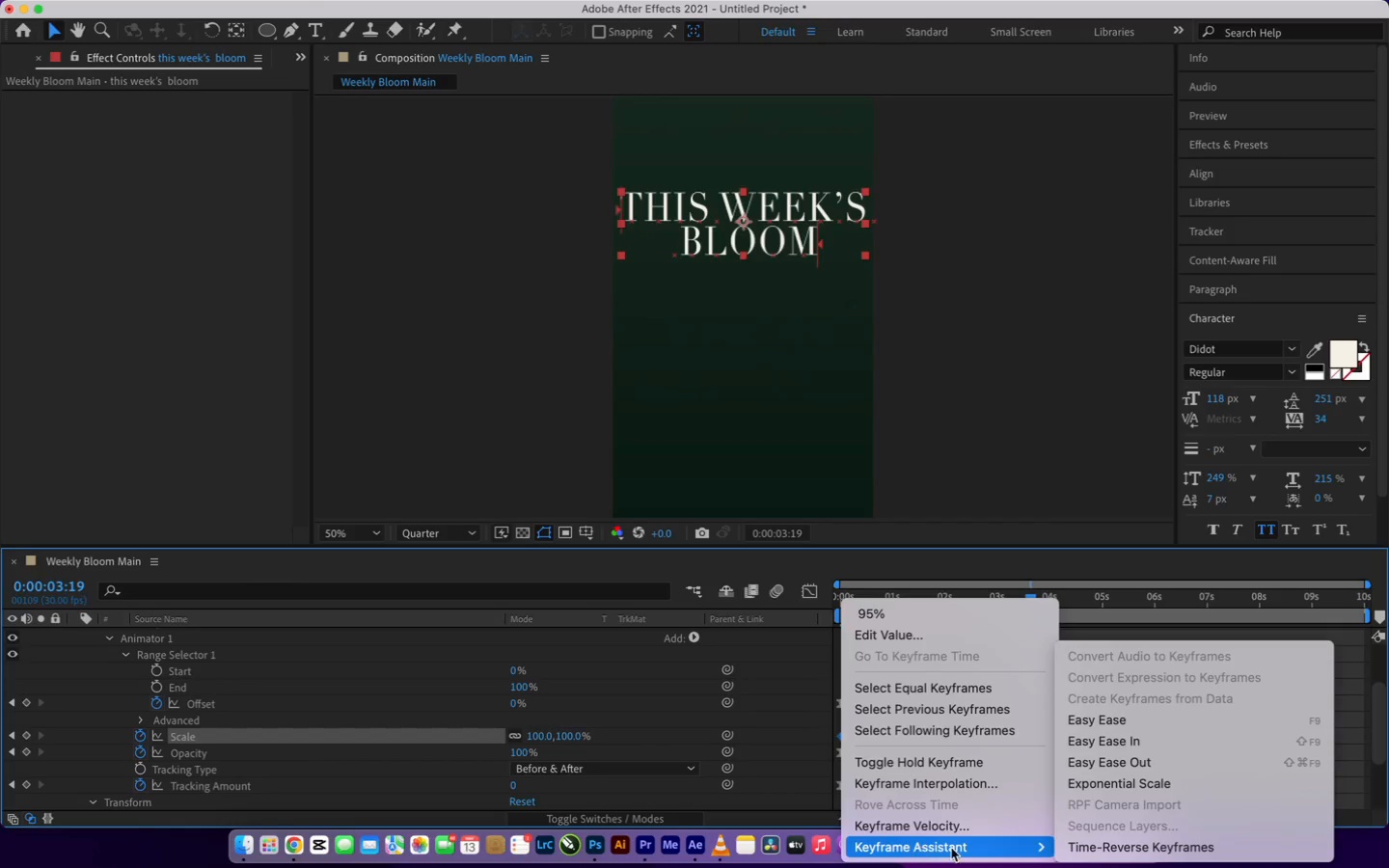 
left_click([1095, 720])
 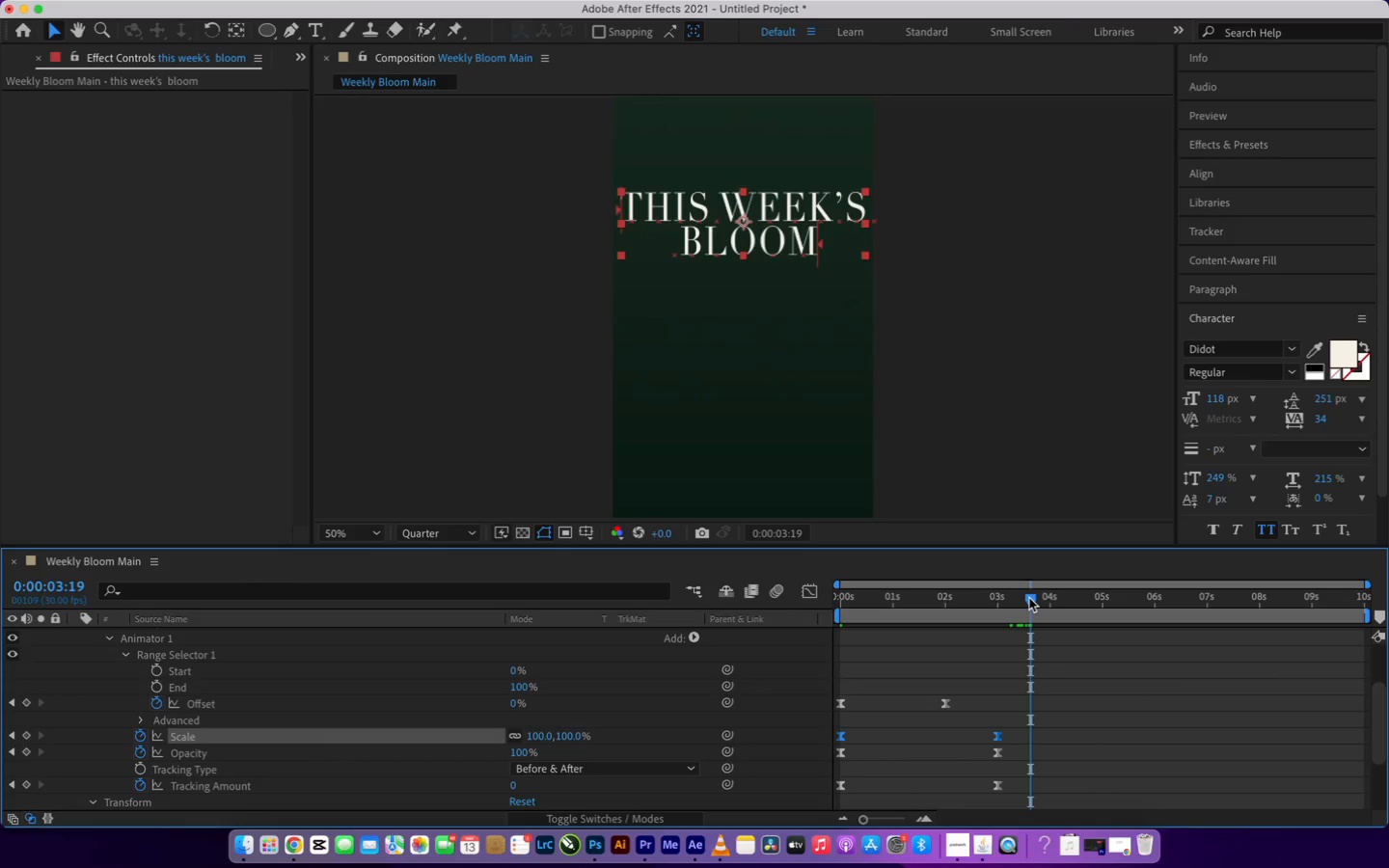 
left_click_drag(start_coordinate=[1029, 598], to_coordinate=[810, 694])
 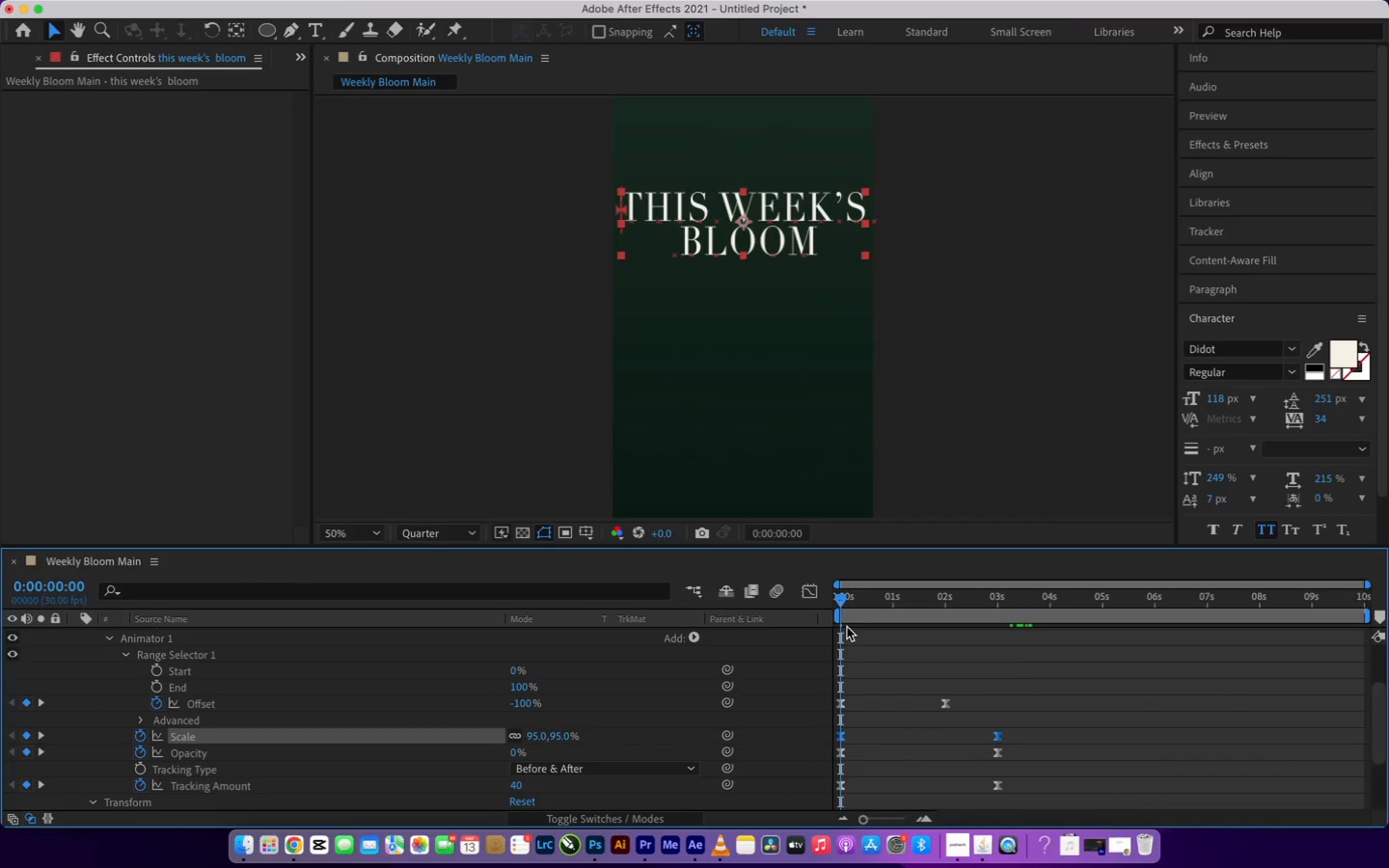 
key(Space)
 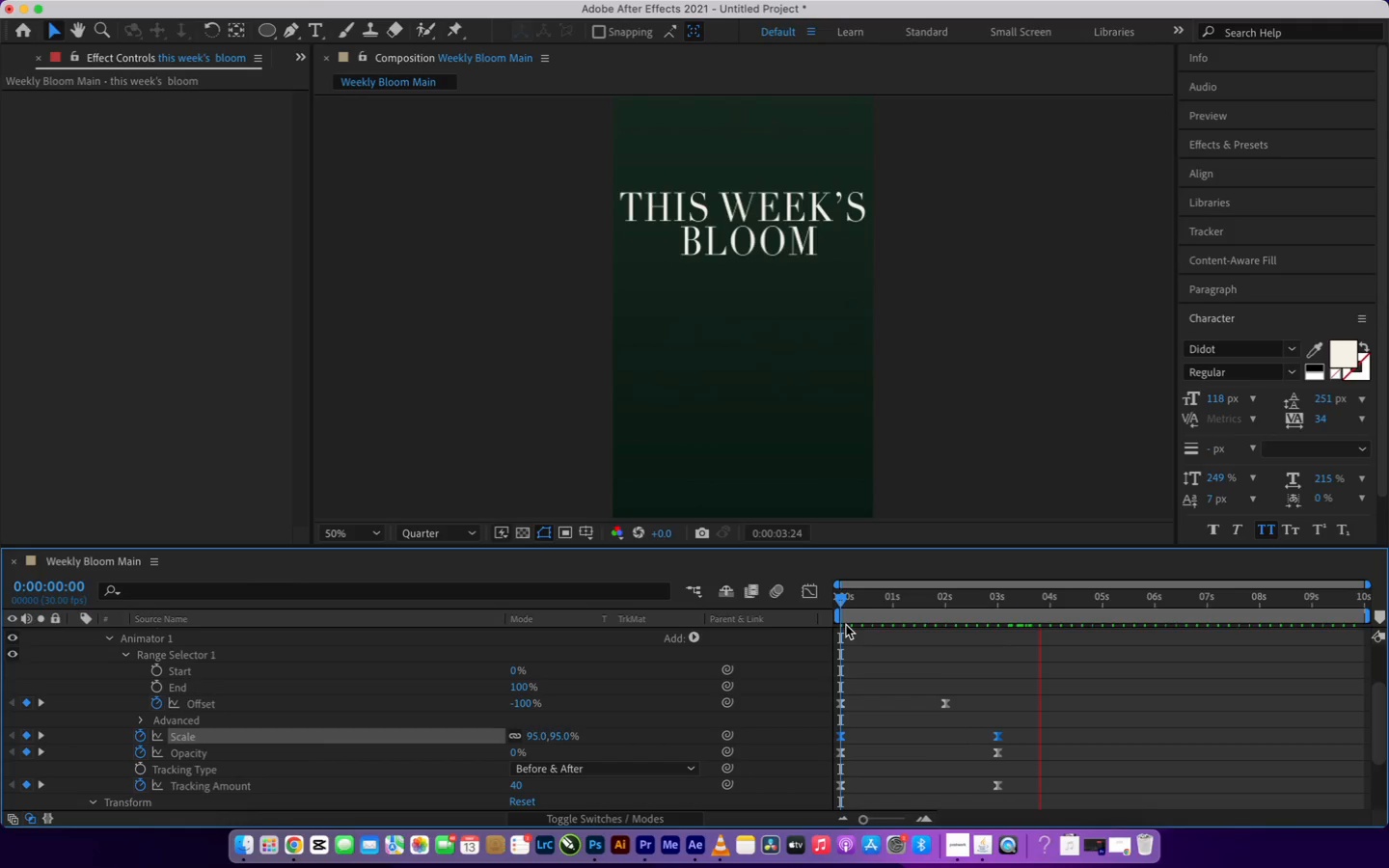 
wait(6.85)
 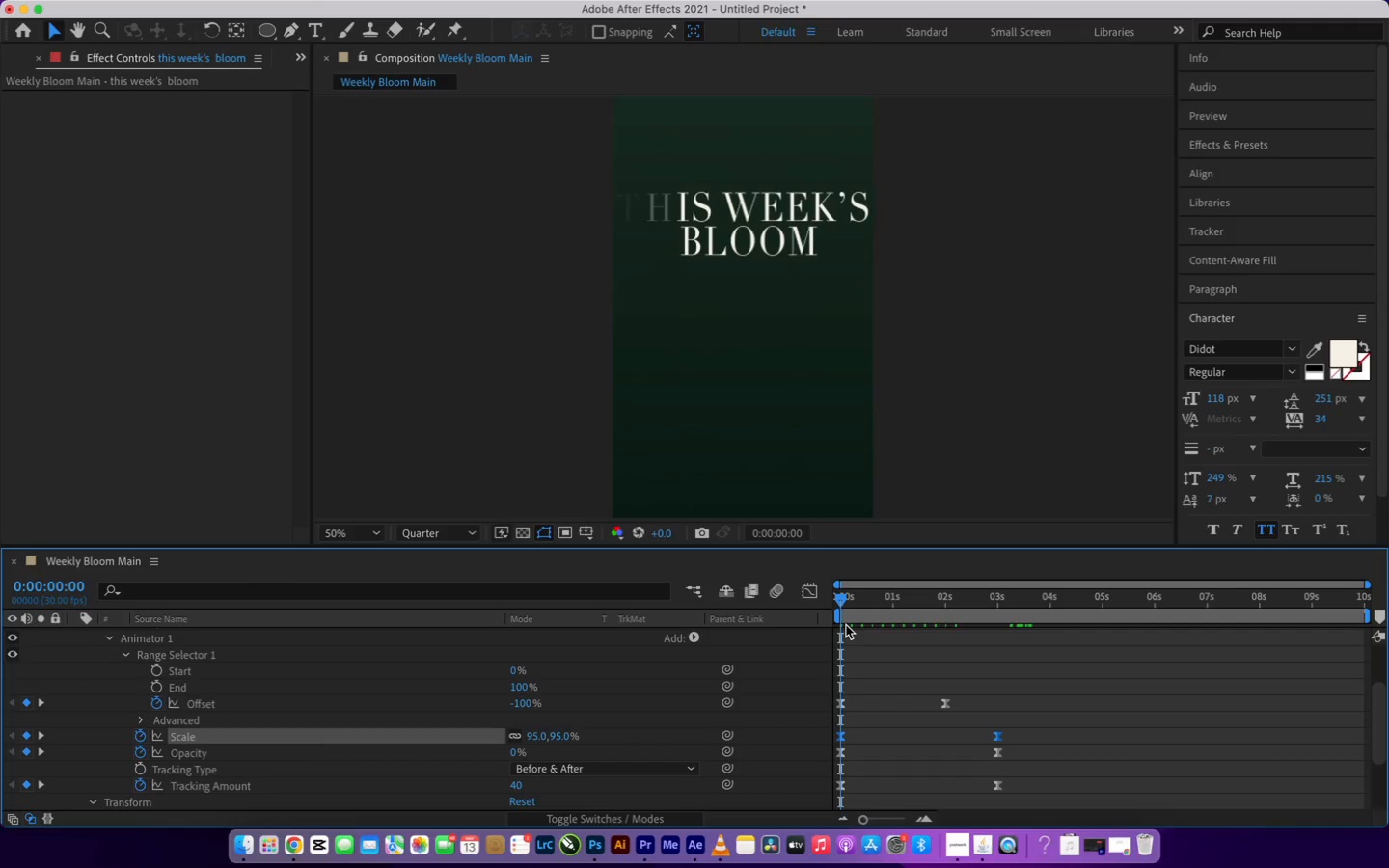 
left_click([839, 605])
 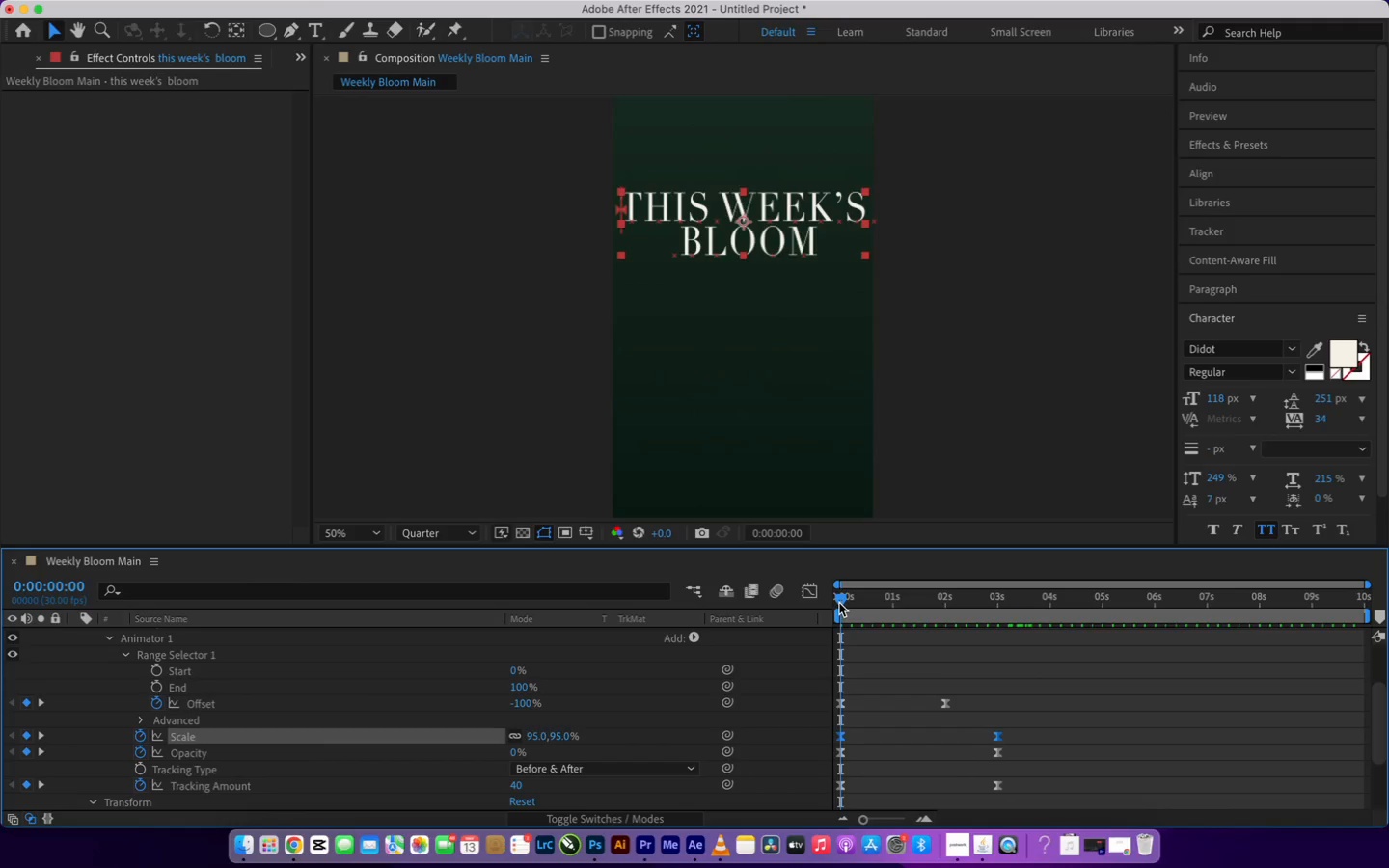 
left_click_drag(start_coordinate=[839, 603], to_coordinate=[751, 626])
 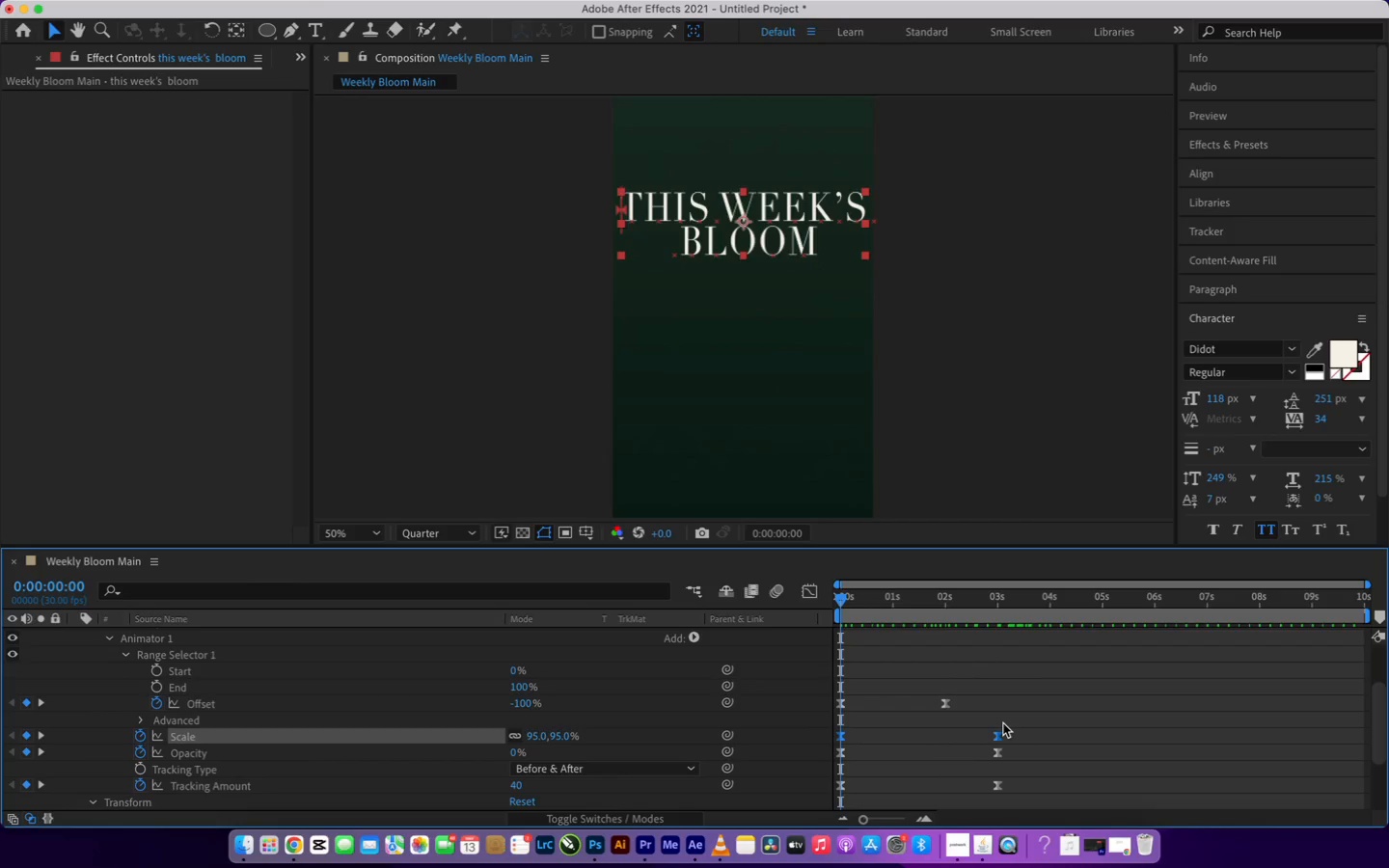 
wait(7.75)
 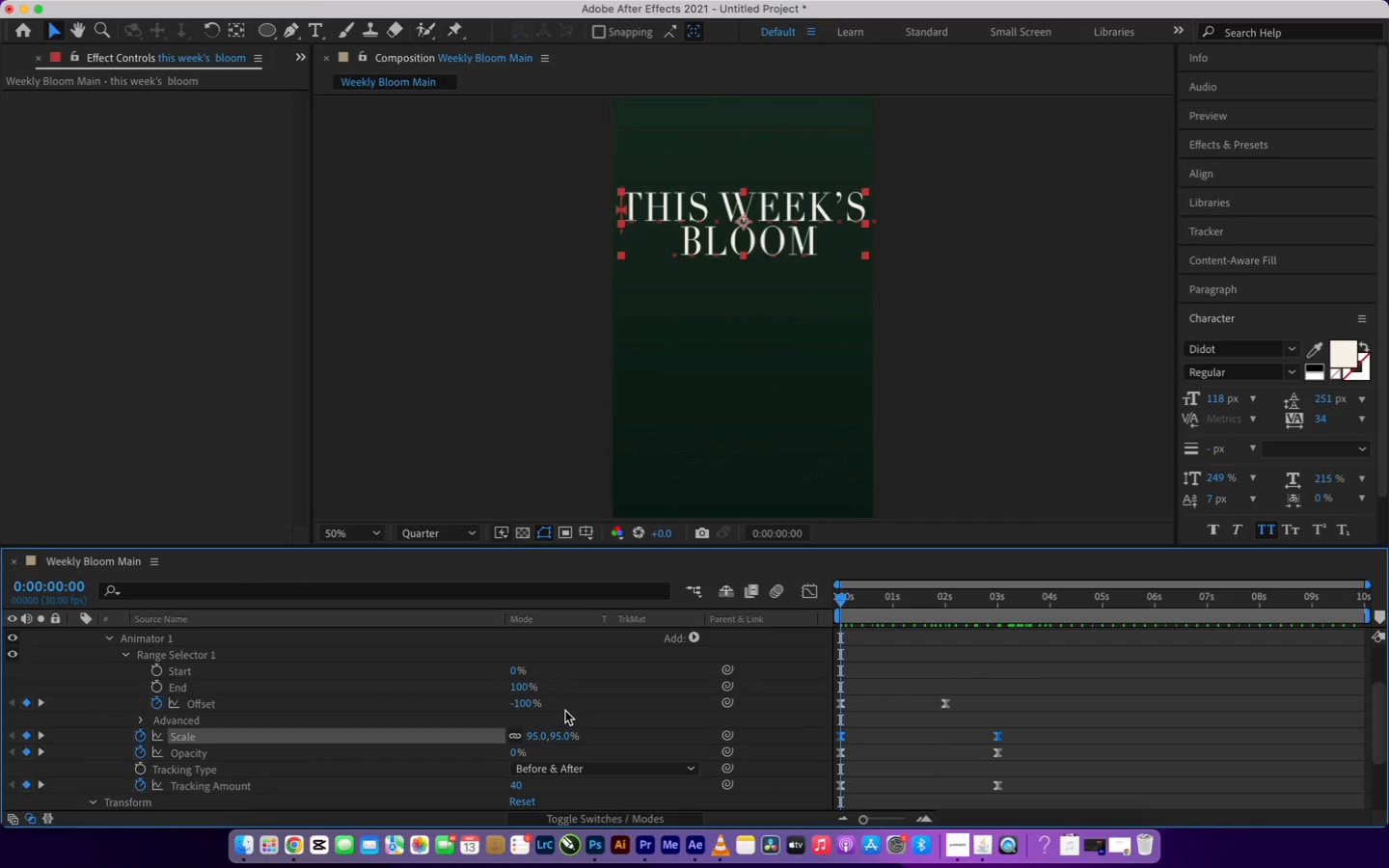 
left_click_drag(start_coordinate=[998, 736], to_coordinate=[983, 736])
 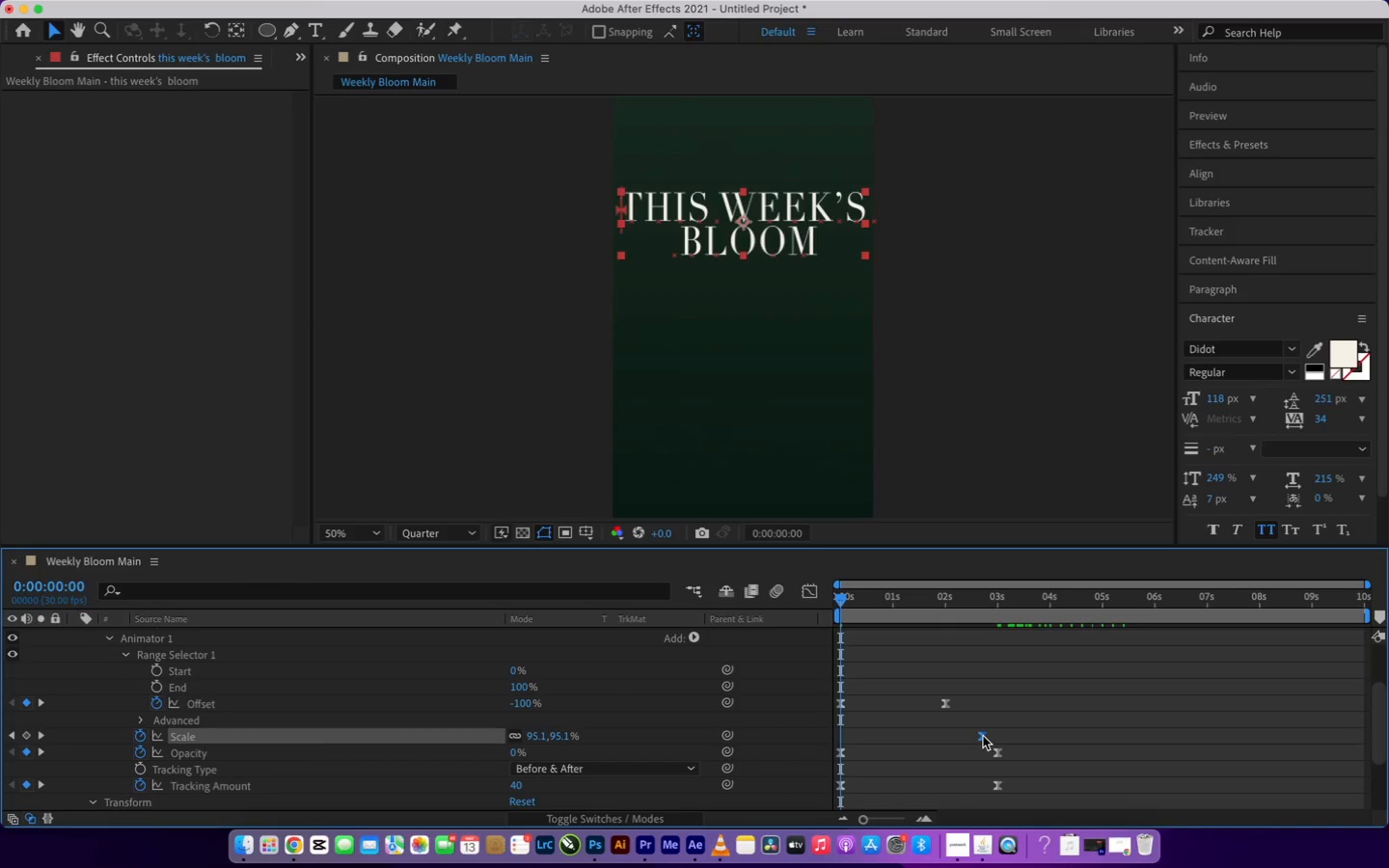 
key(Meta+Z)
 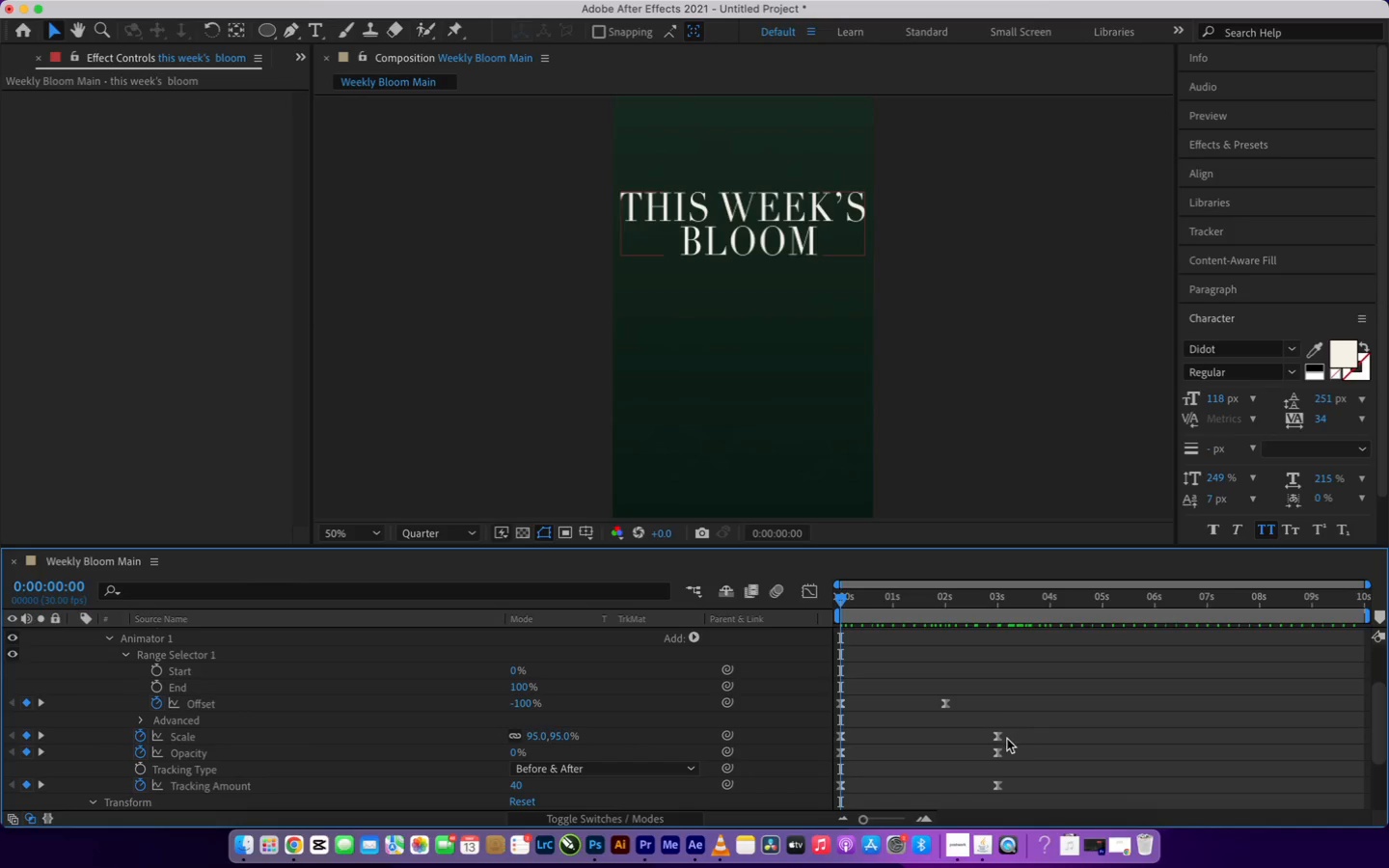 
left_click([1000, 739])
 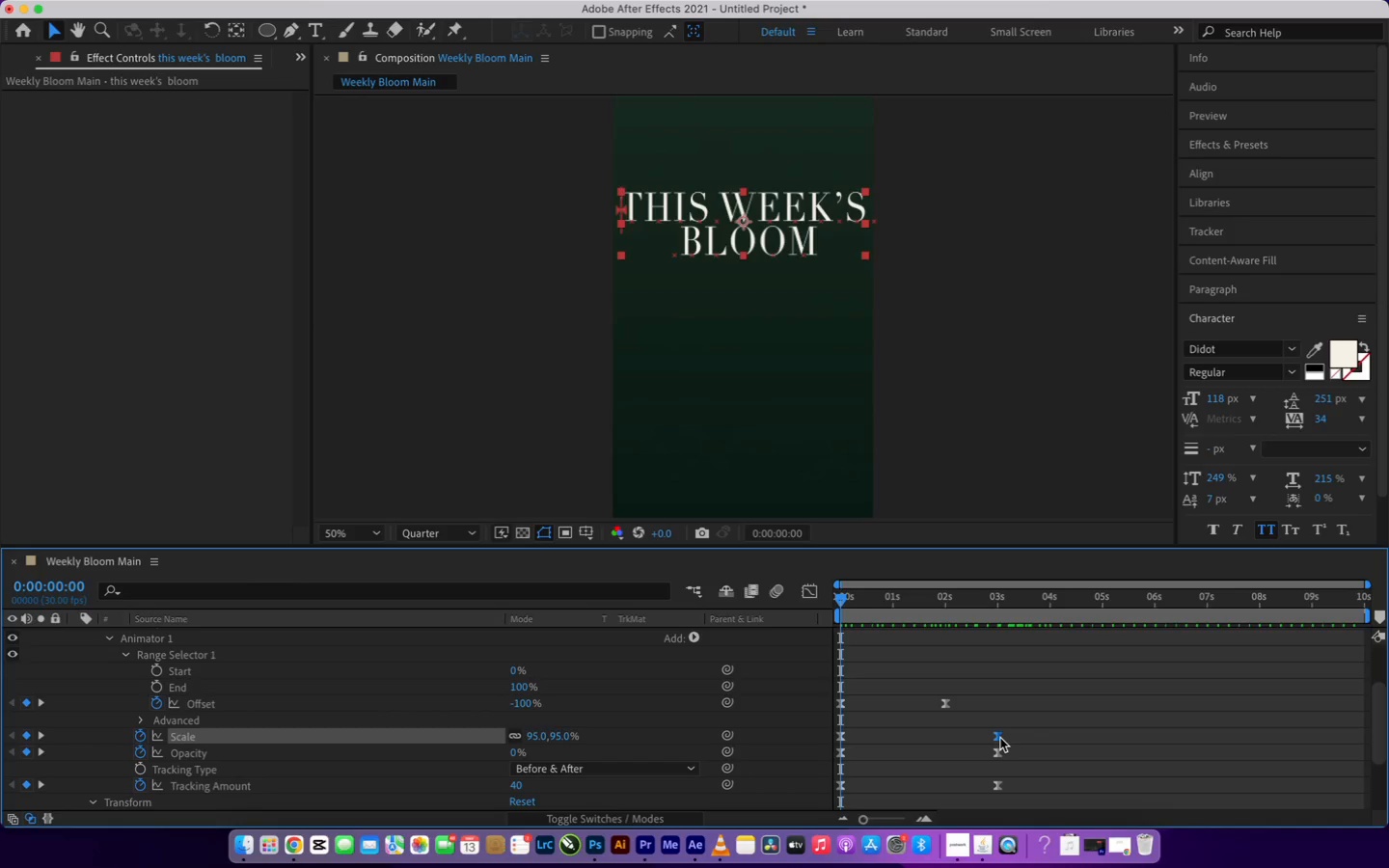 
left_click_drag(start_coordinate=[1000, 738], to_coordinate=[951, 740])
 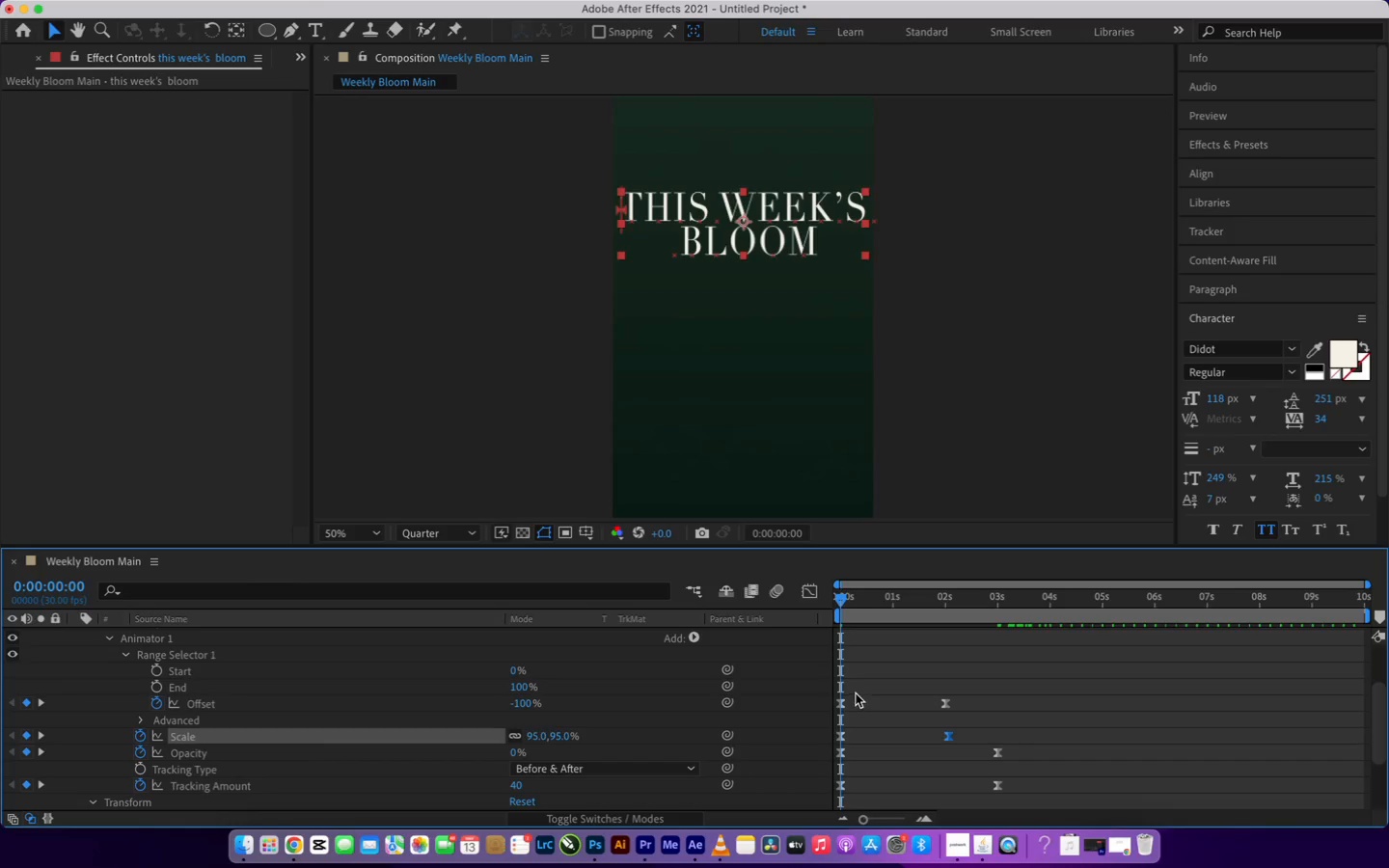 
wait(6.85)
 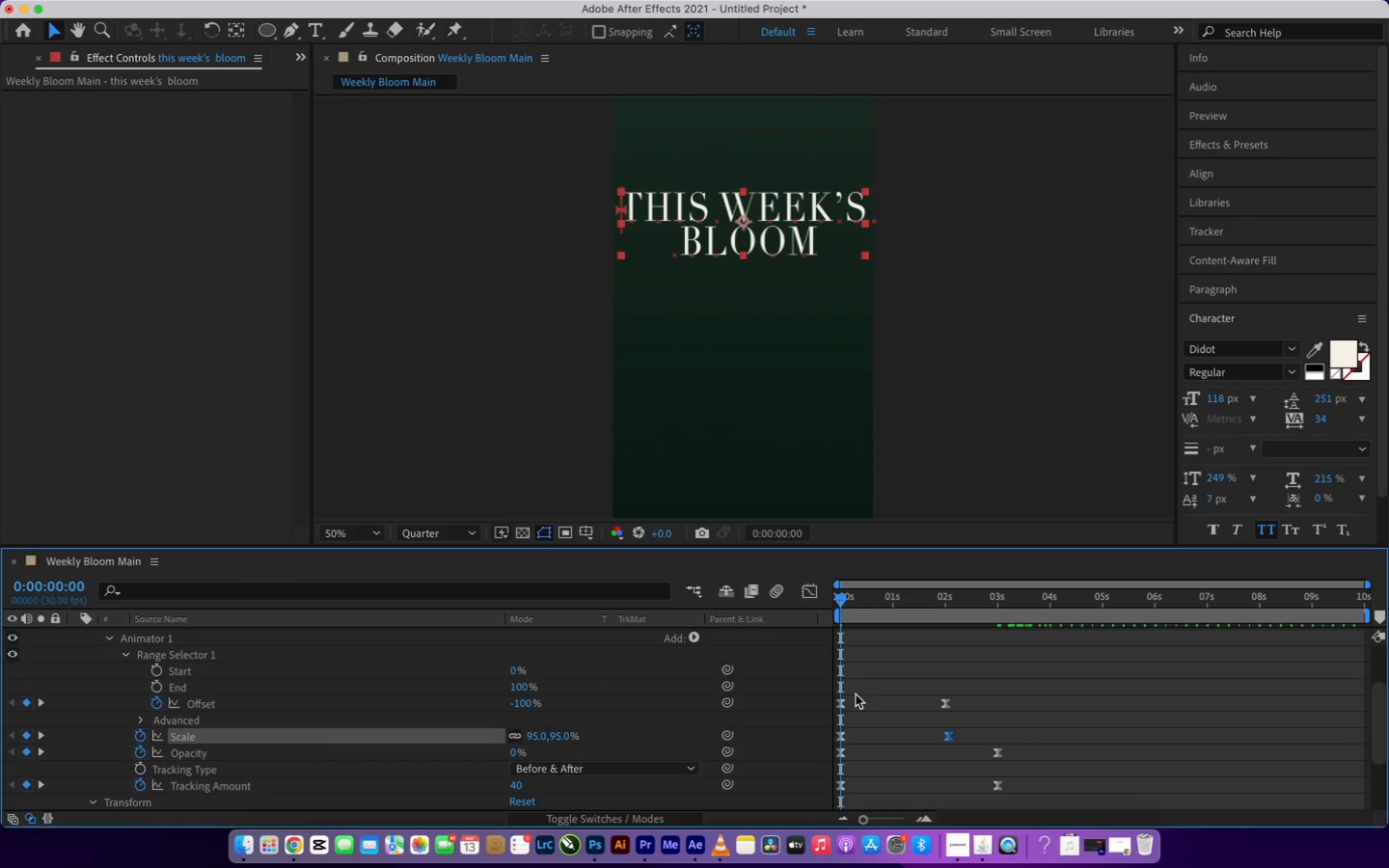 
left_click([814, 593])
 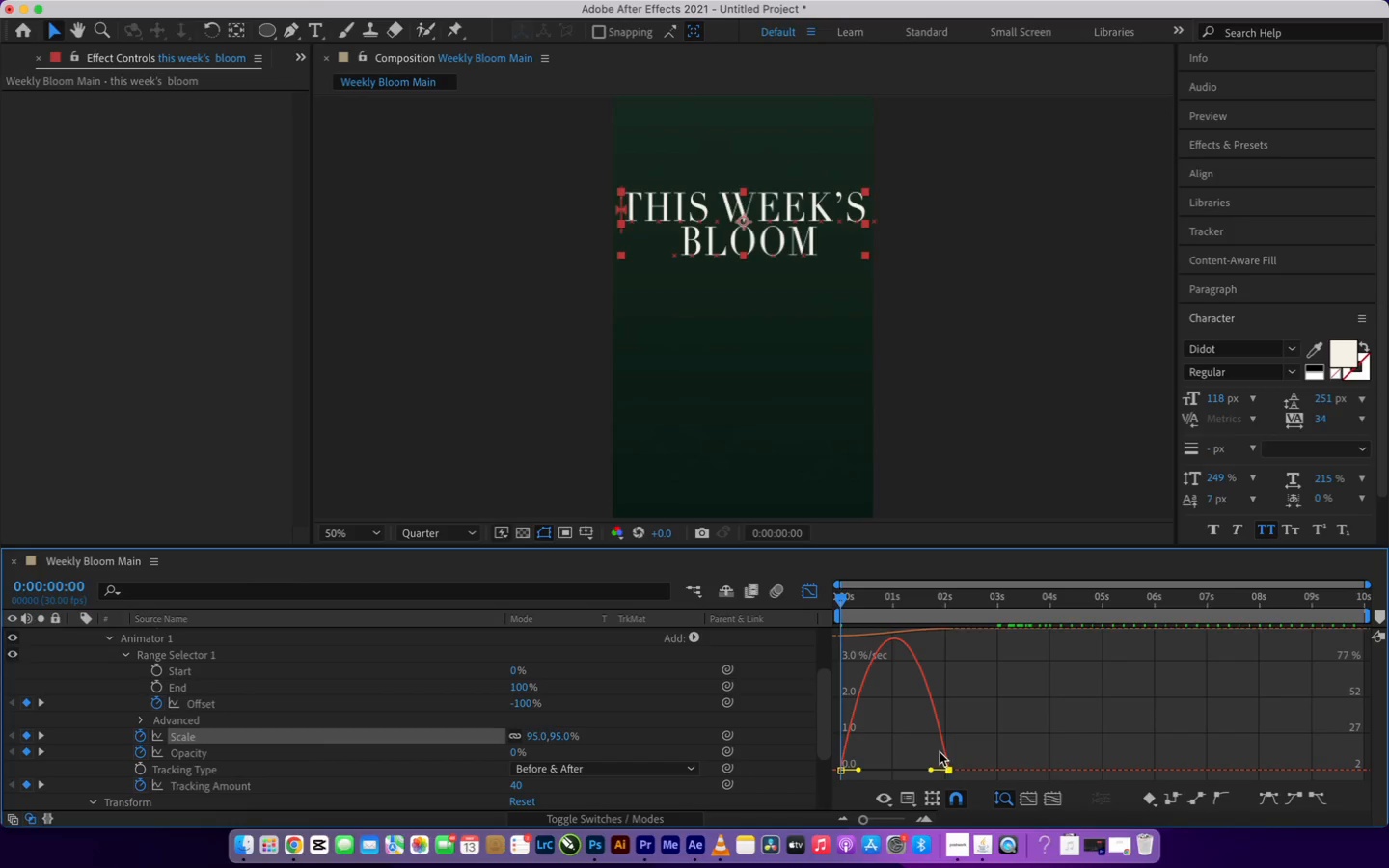 
wait(8.06)
 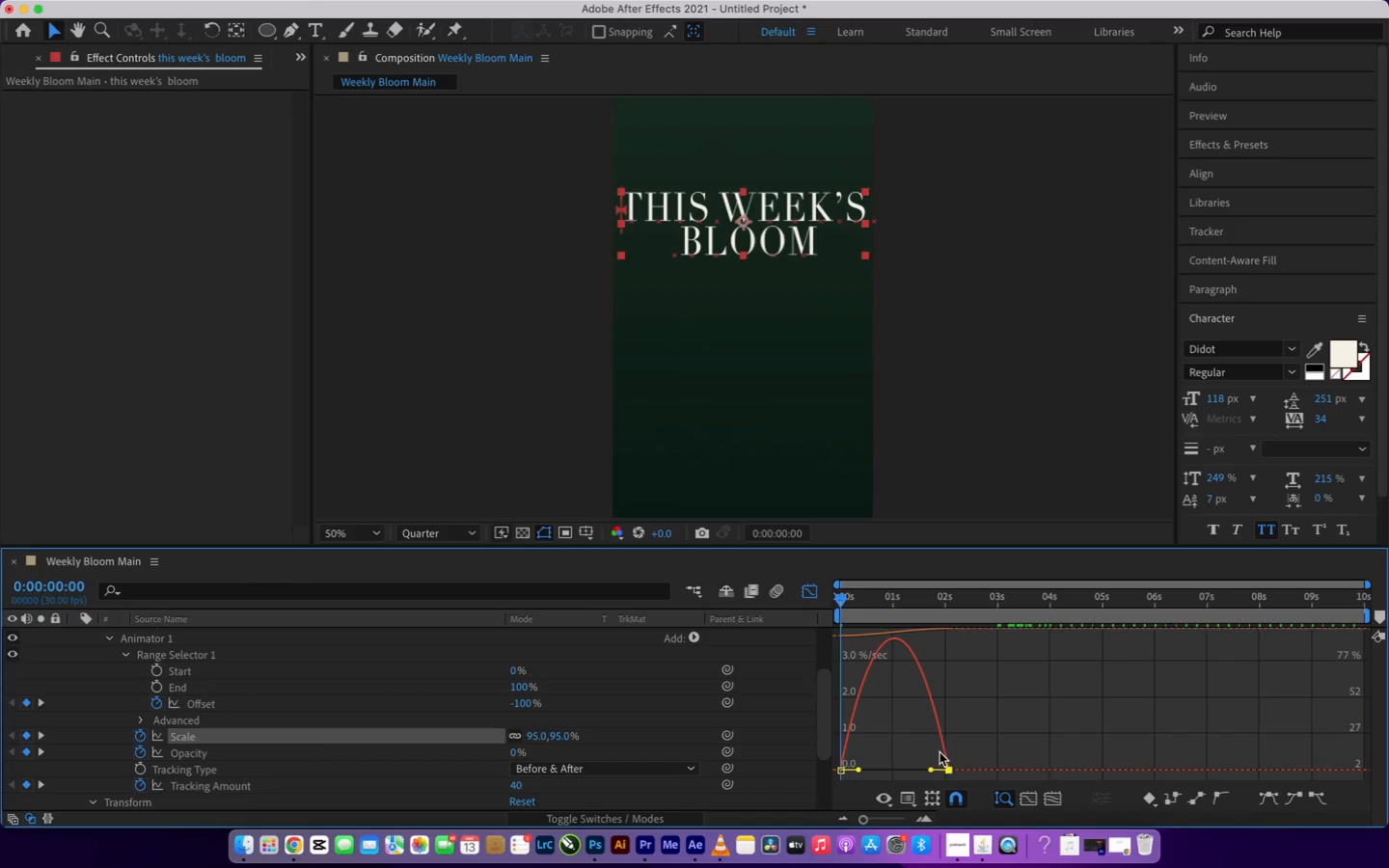 
left_click_drag(start_coordinate=[949, 767], to_coordinate=[947, 752])
 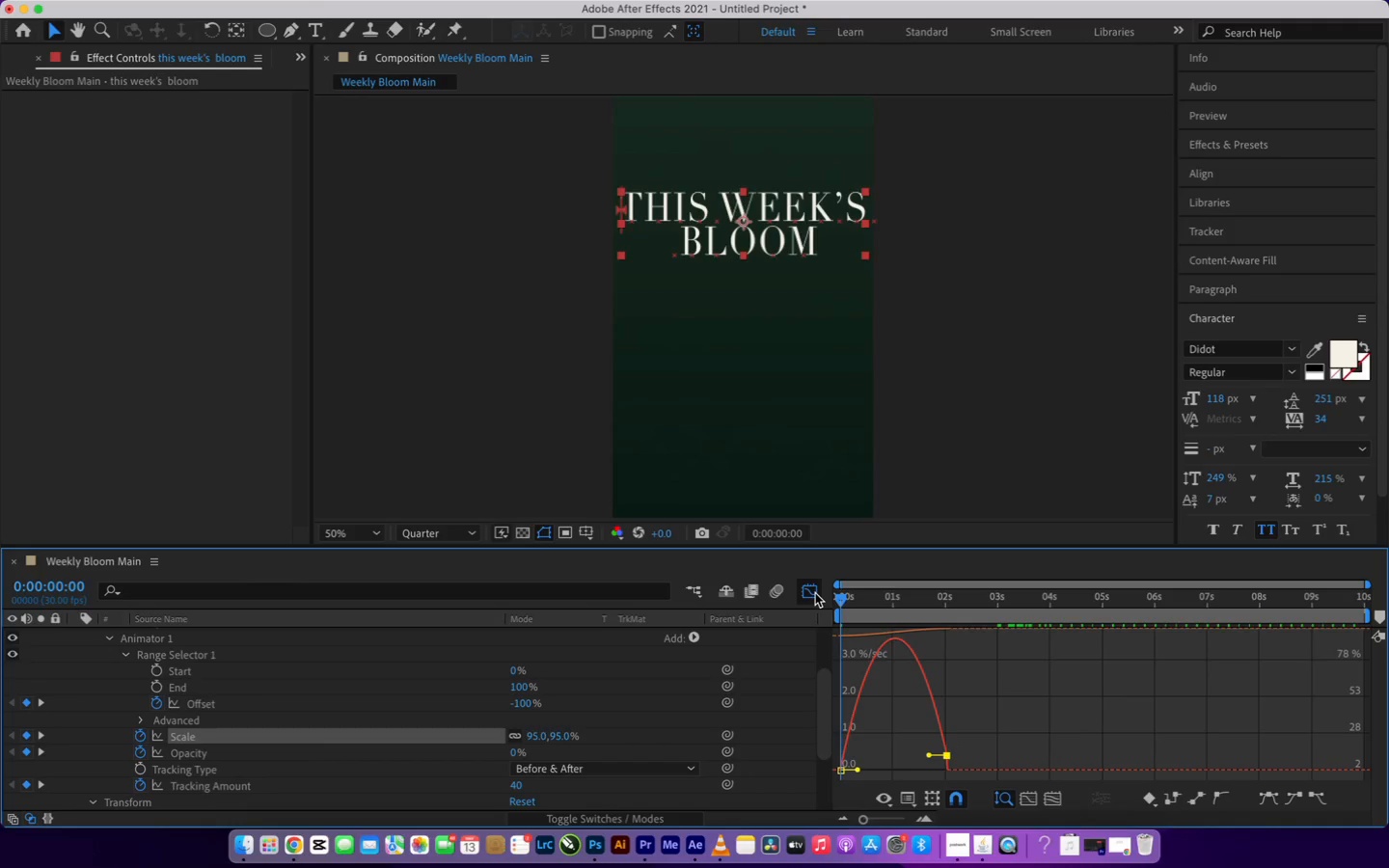 
left_click([811, 595])
 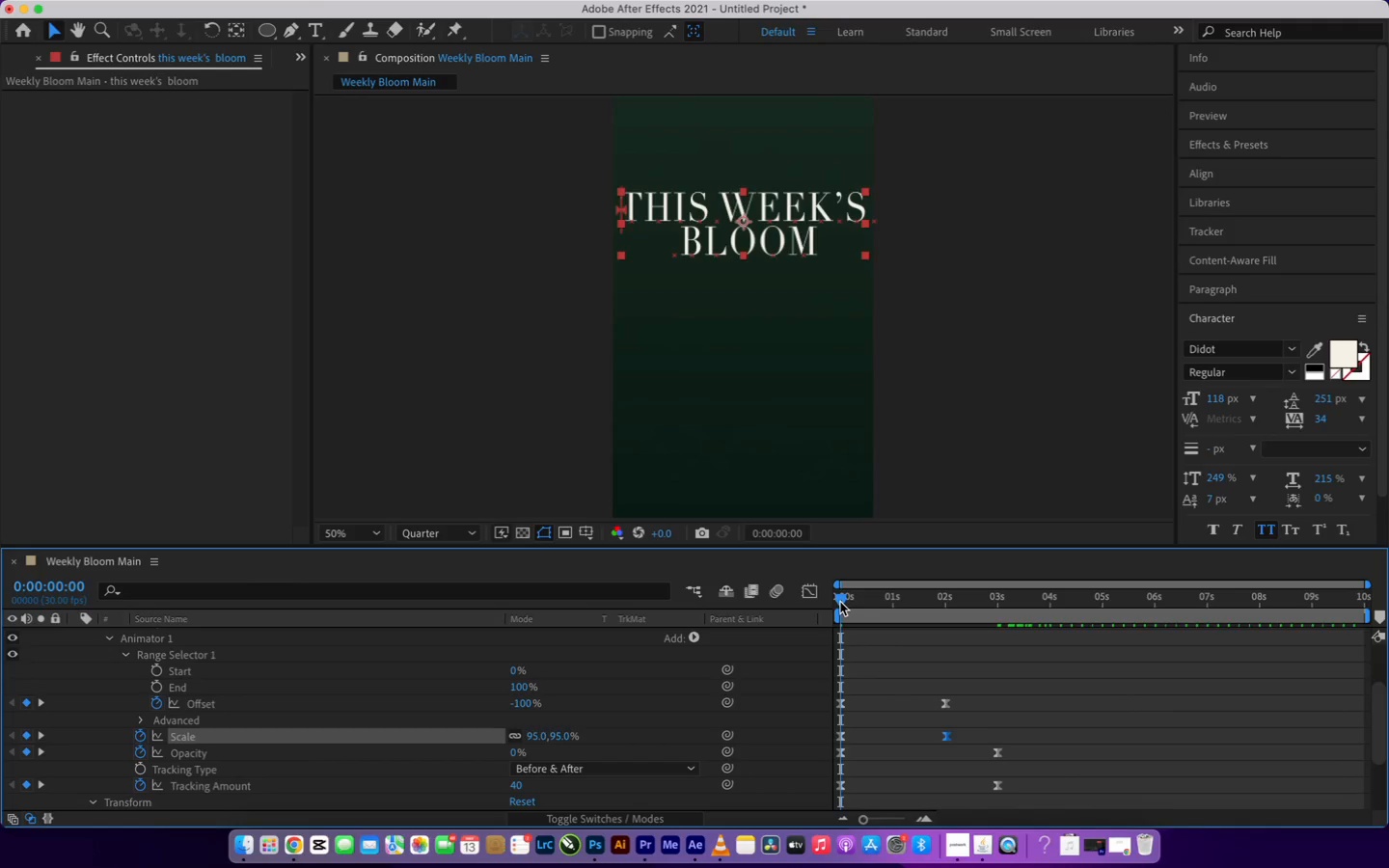 
left_click_drag(start_coordinate=[840, 602], to_coordinate=[833, 619])
 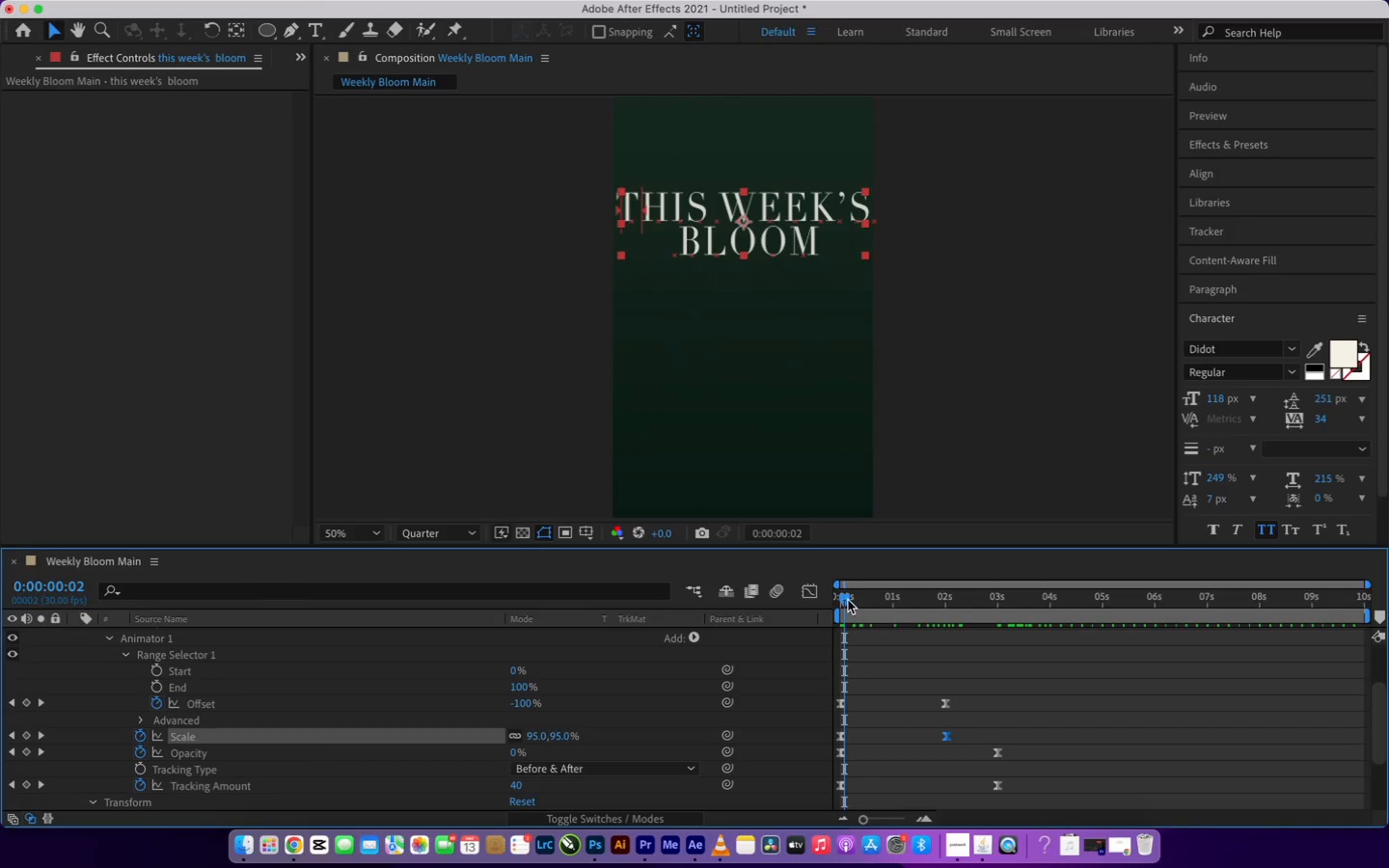 
left_click([847, 601])
 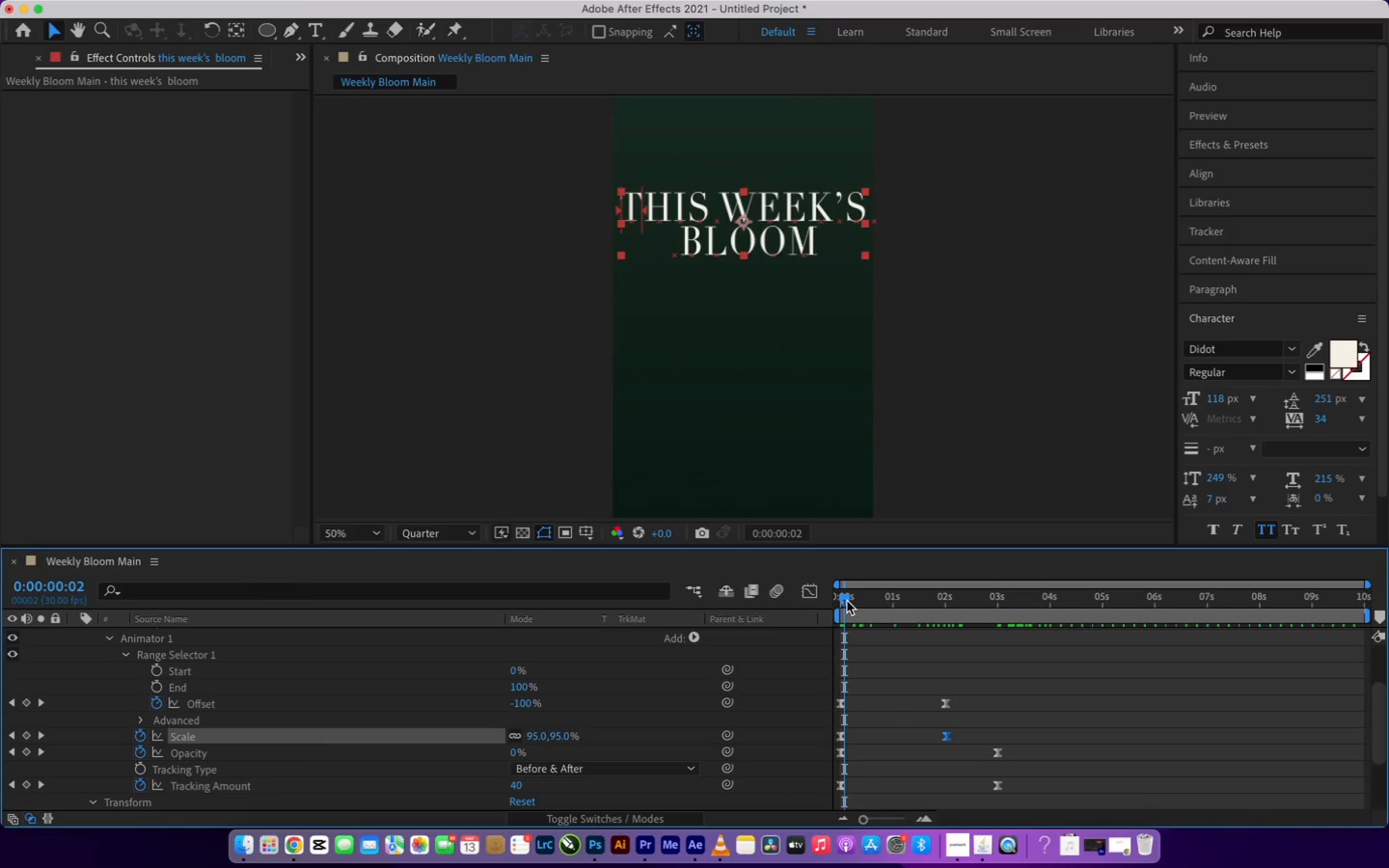 
left_click_drag(start_coordinate=[847, 601], to_coordinate=[803, 593])
 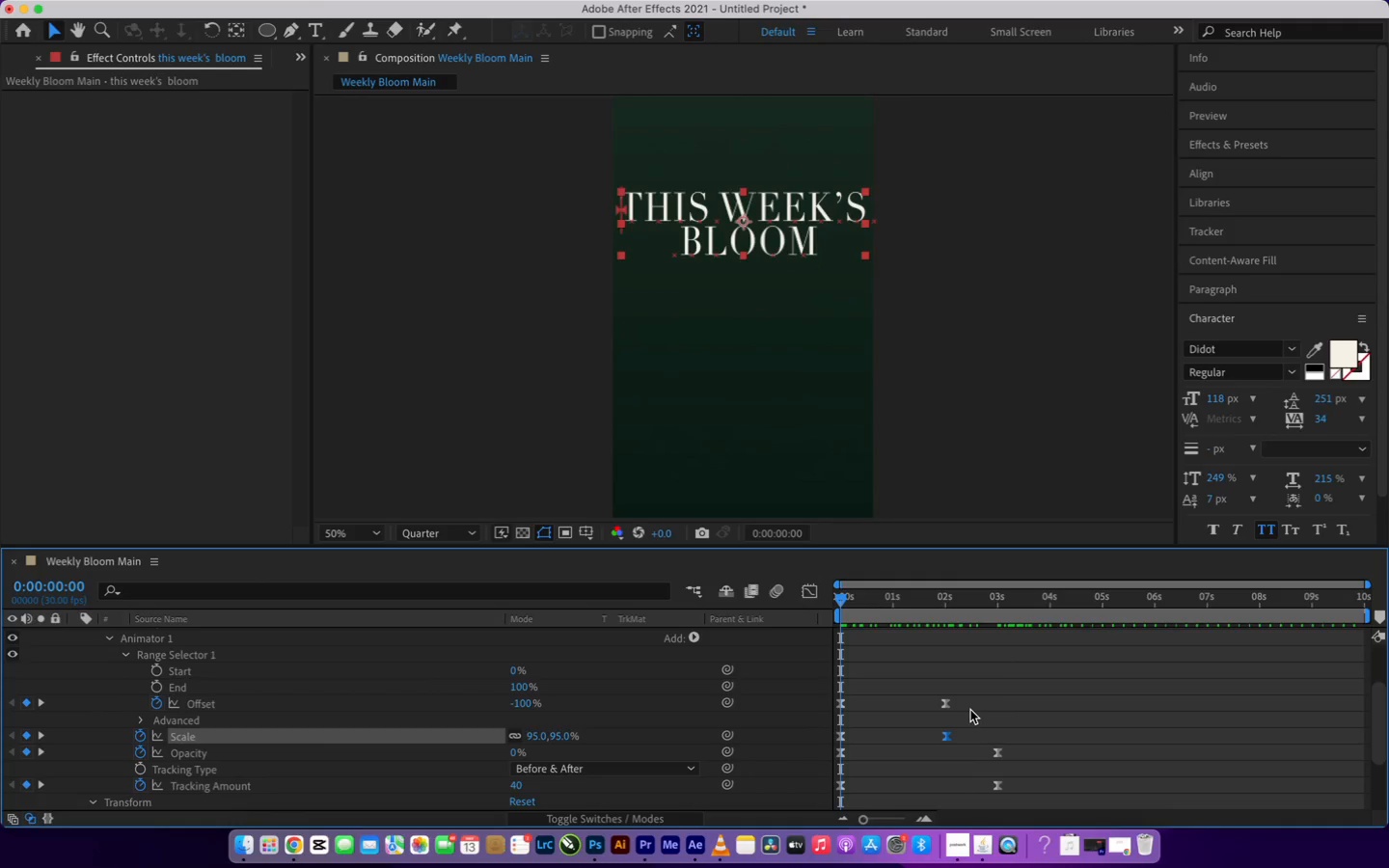 
wait(7.5)
 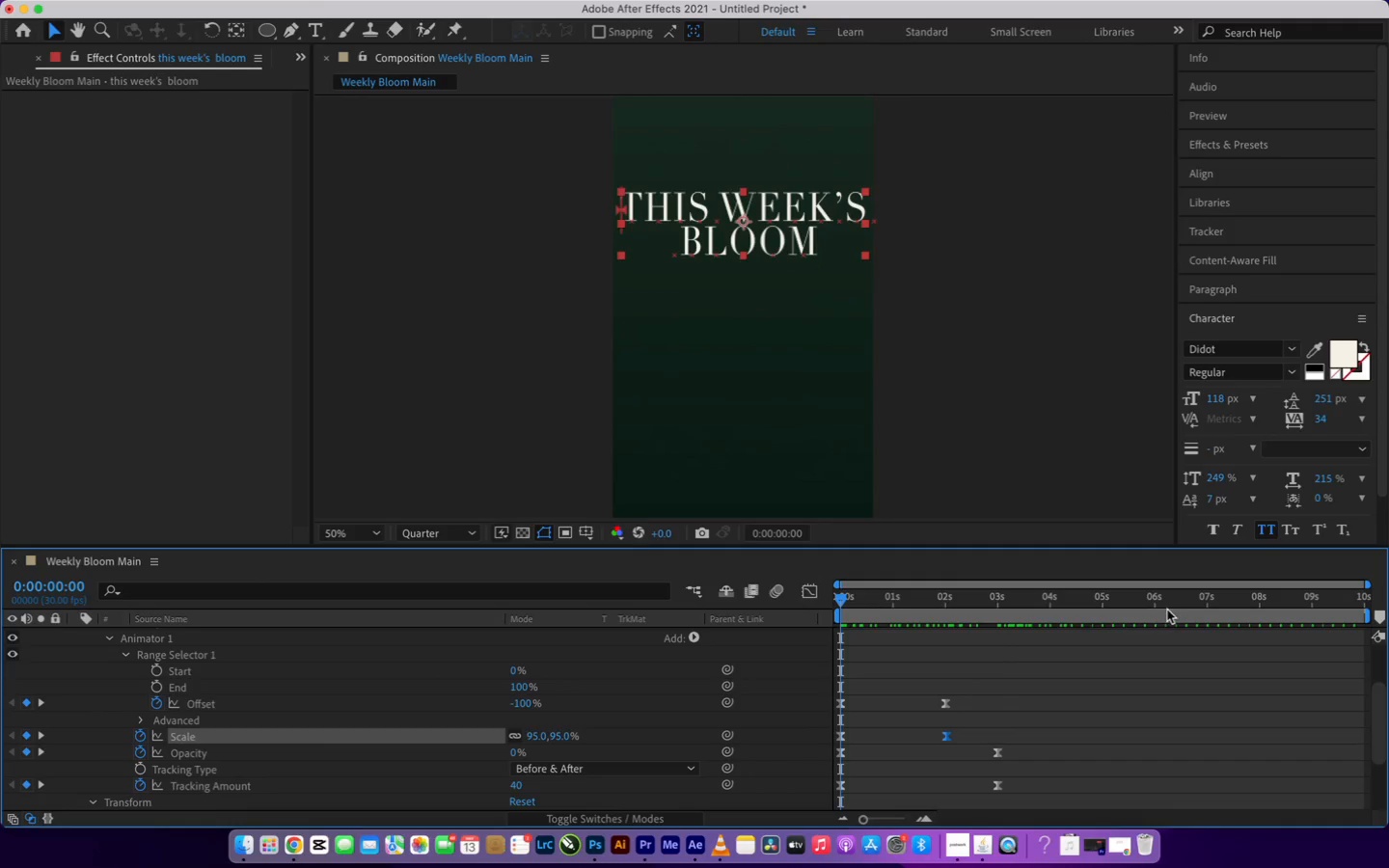 
left_click_drag(start_coordinate=[1381, 701], to_coordinate=[1358, 614])
 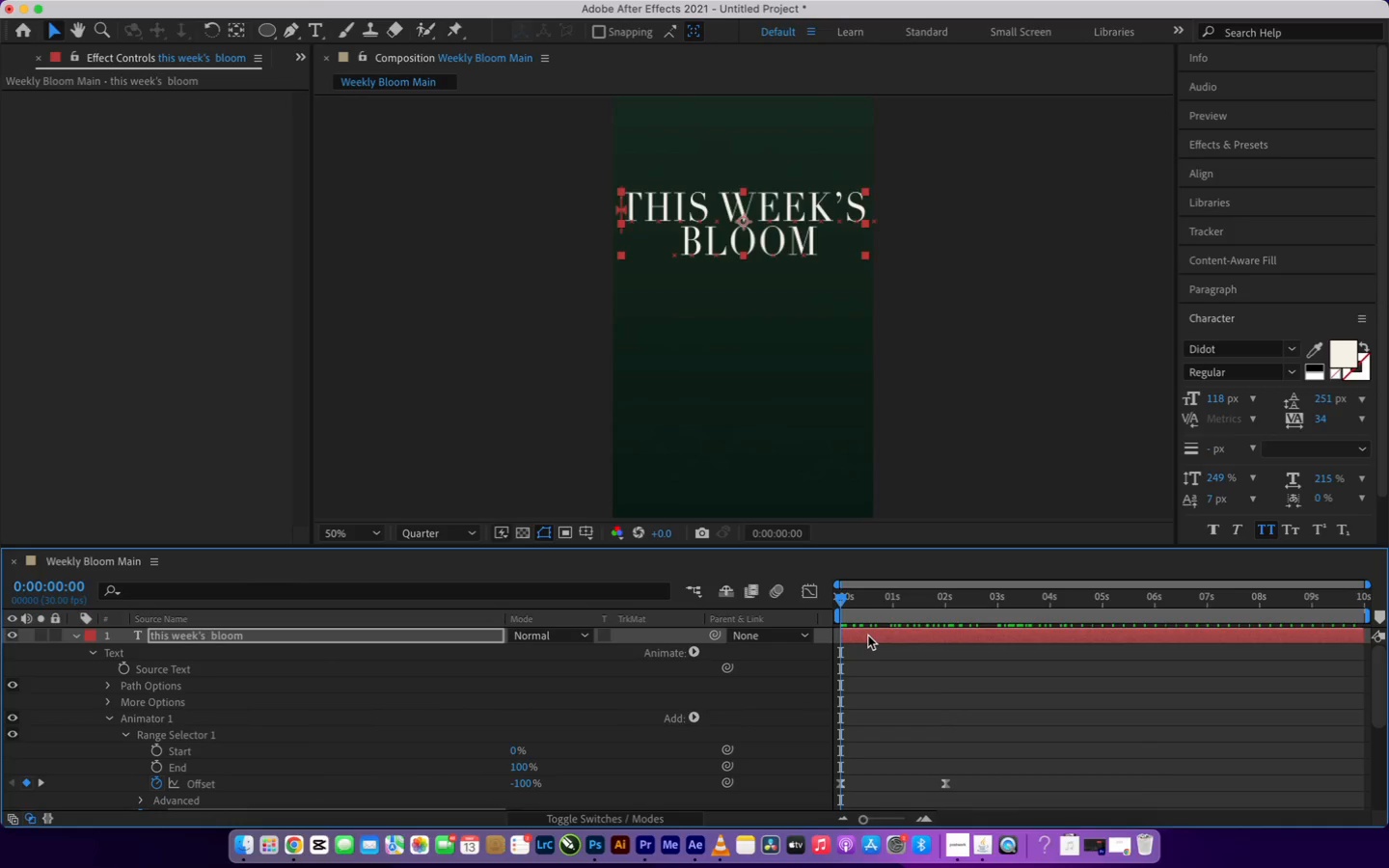 
left_click([868, 636])
 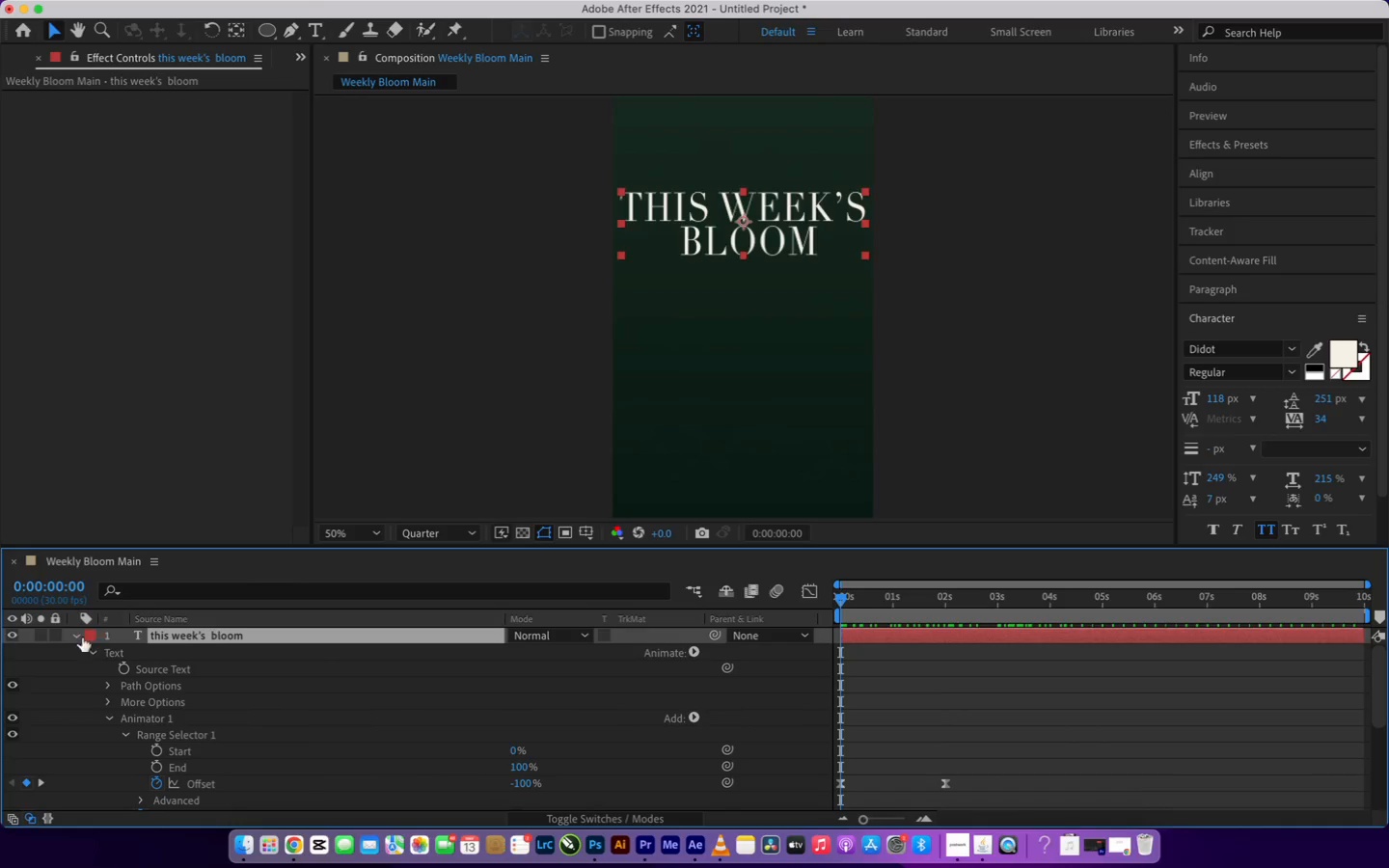 
left_click([80, 637])
 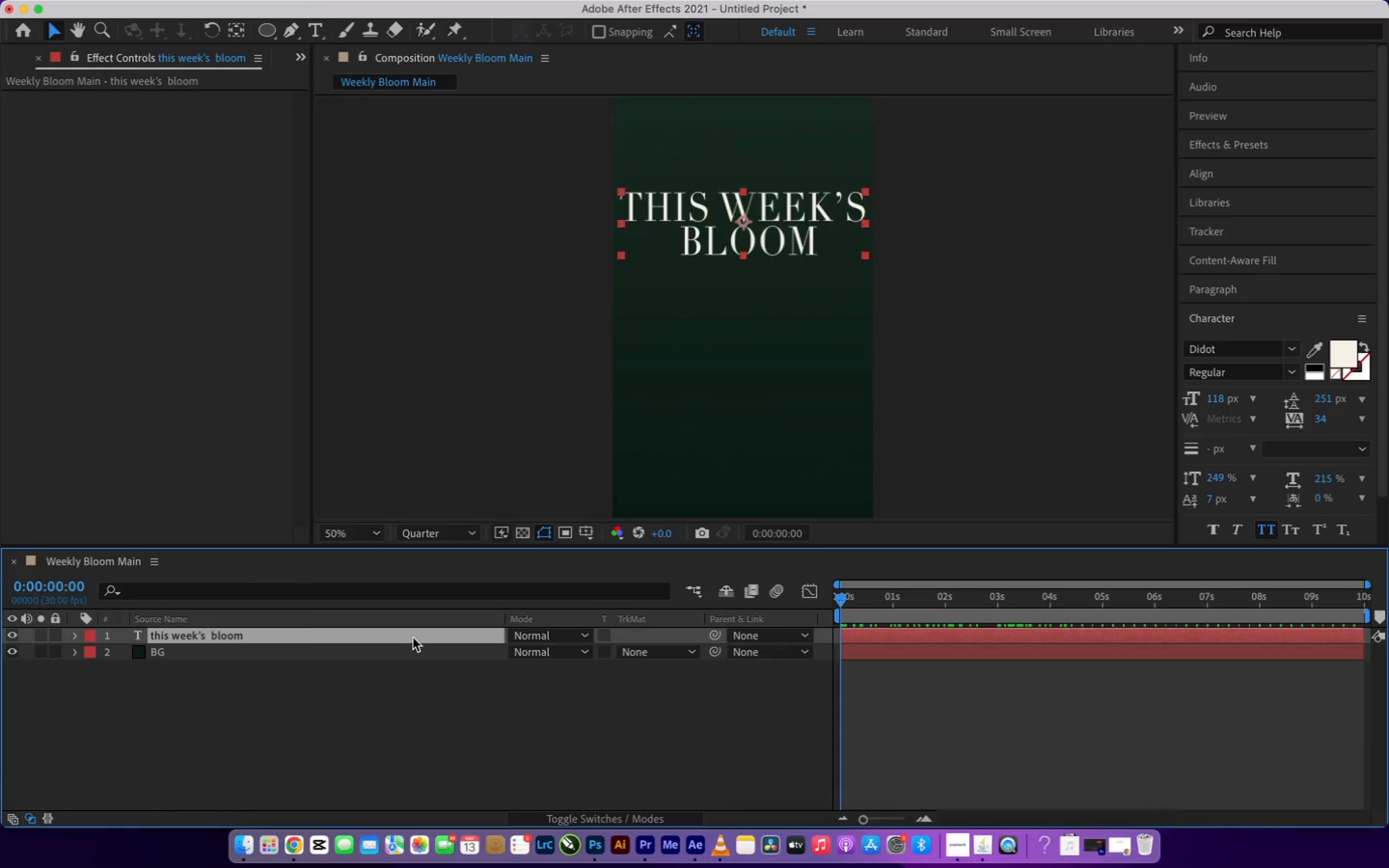 
left_click([376, 719])
 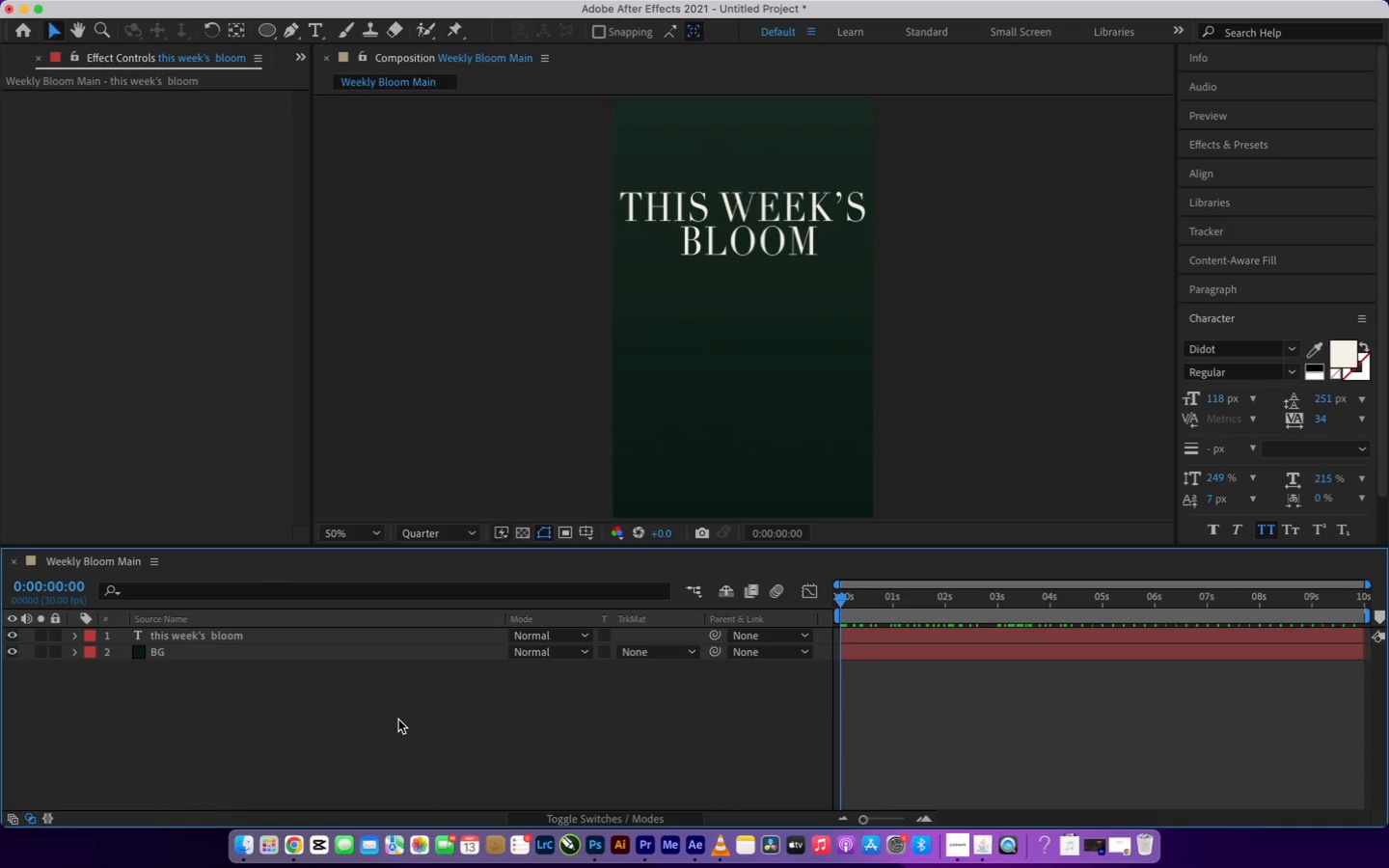 
wait(6.18)
 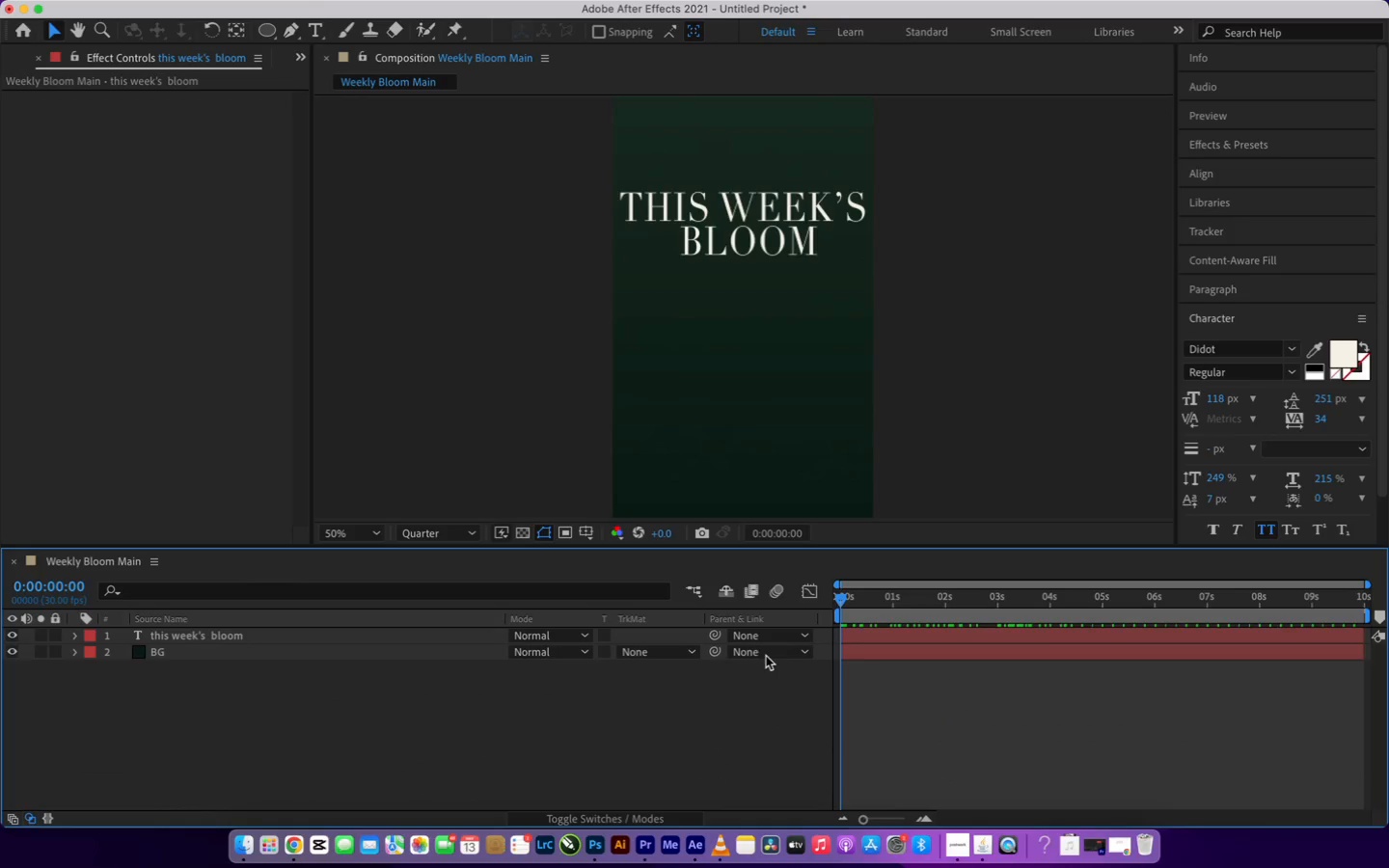 
right_click([398, 719])
 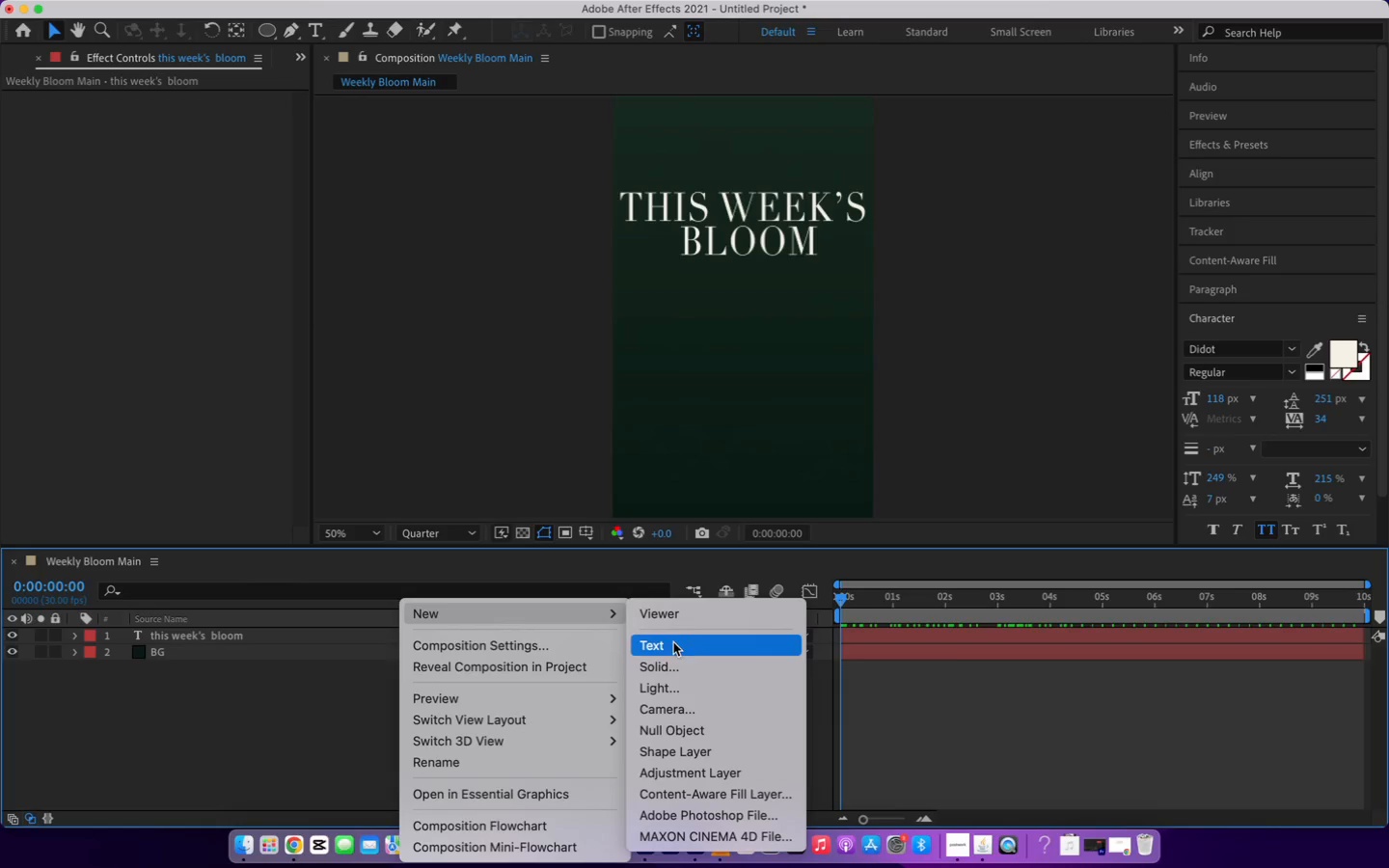 
left_click([675, 652])
 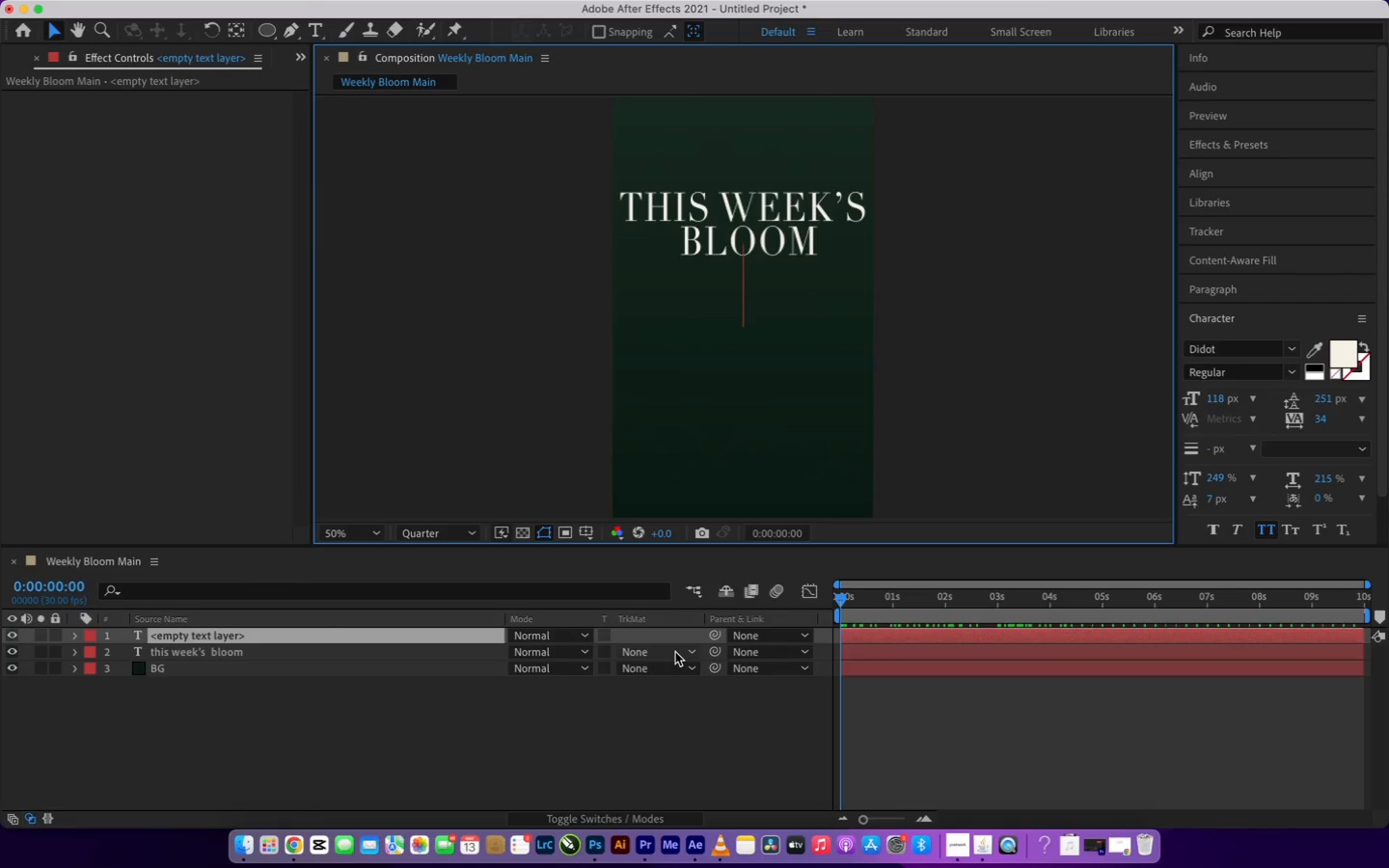 
key(Fn)
 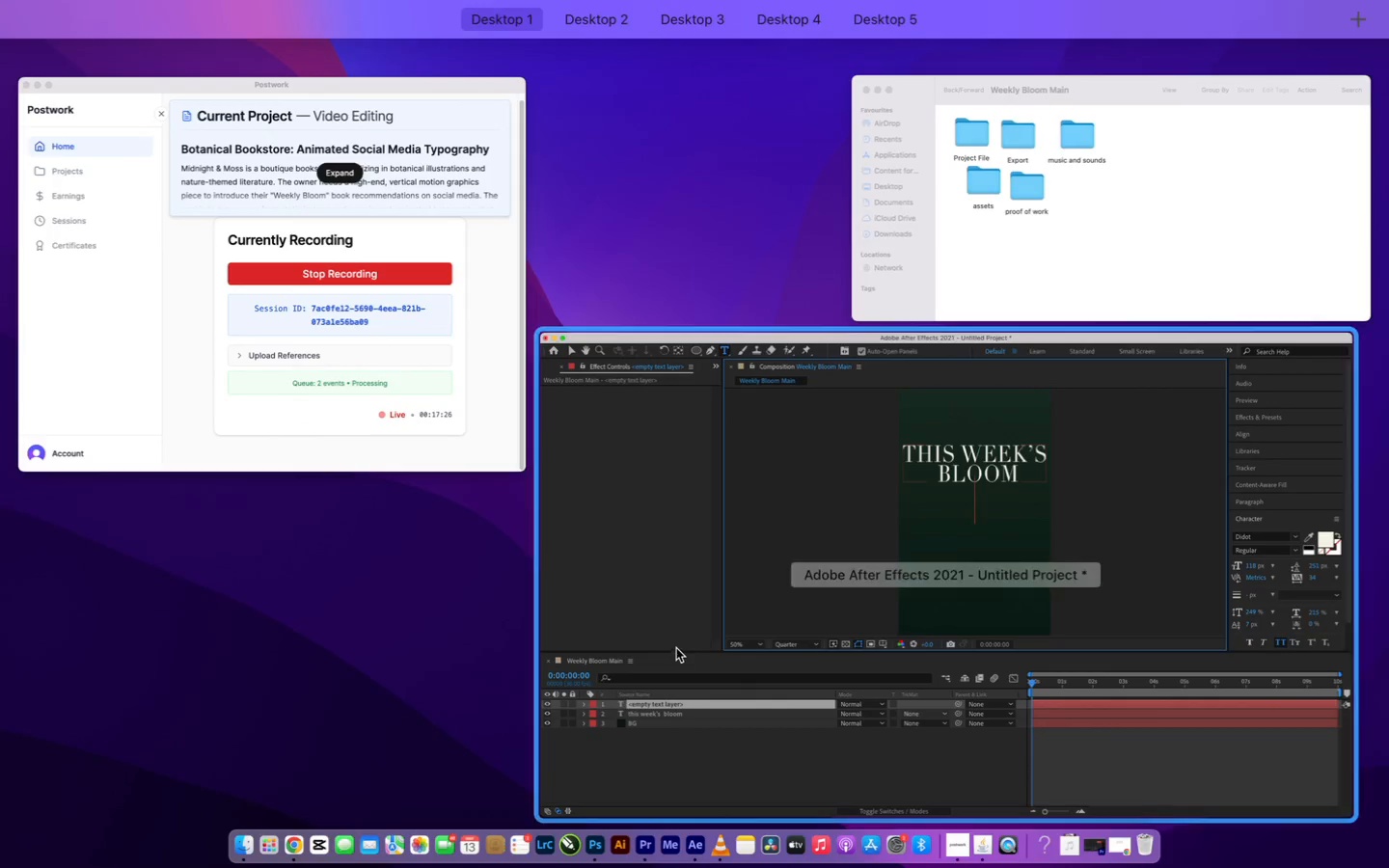 
key(Fn)
 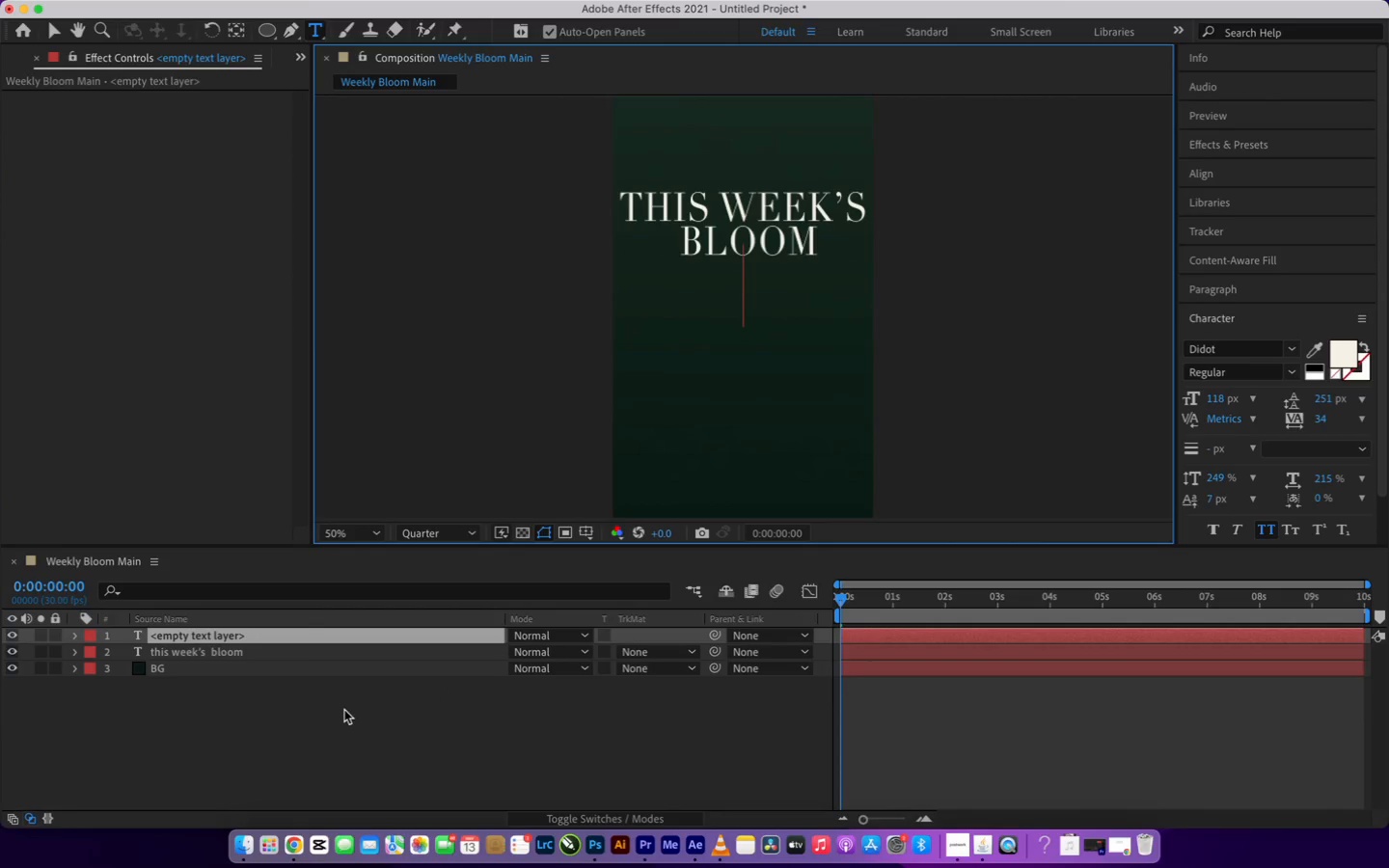 
left_click([317, 721])
 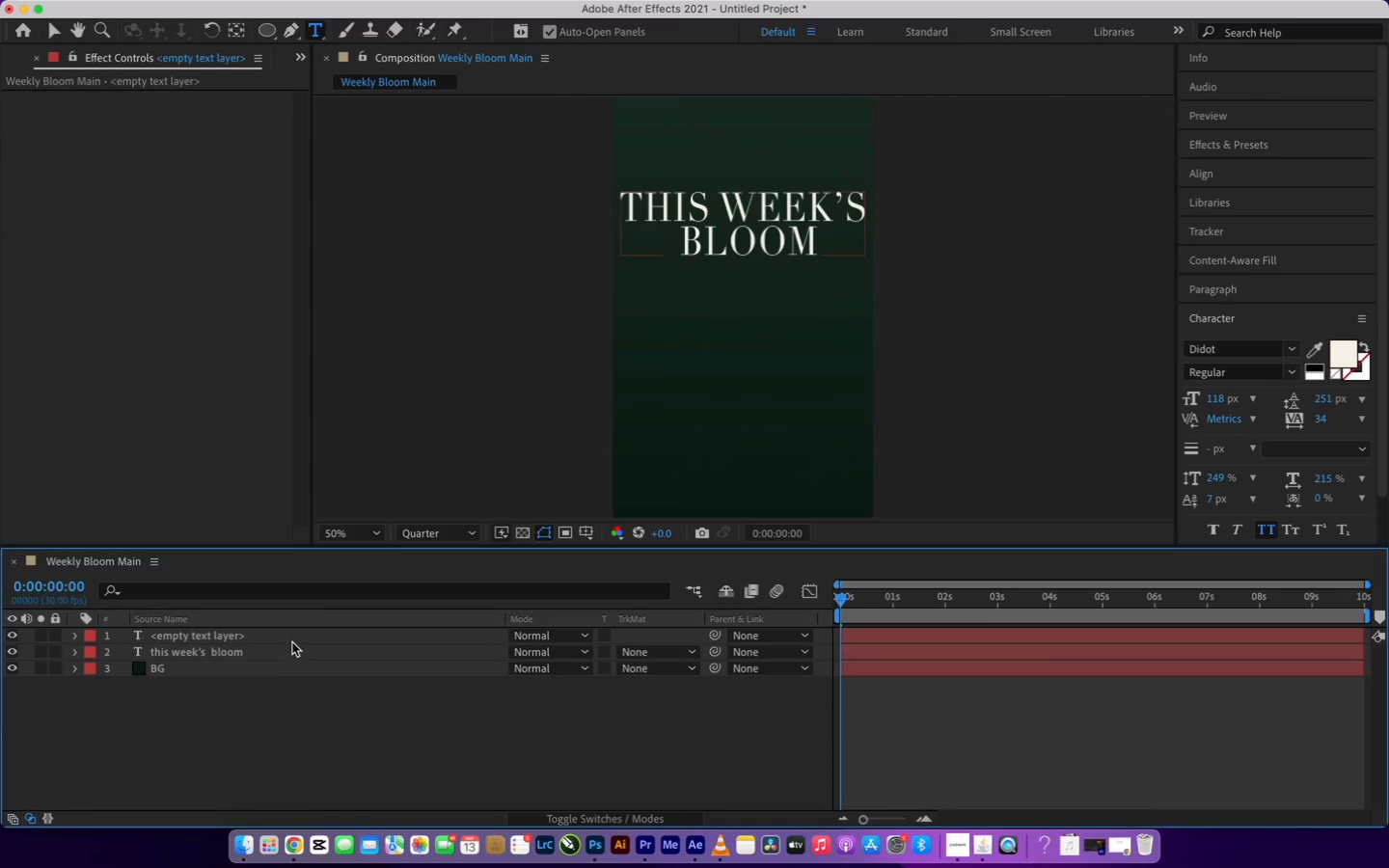 
left_click([292, 639])
 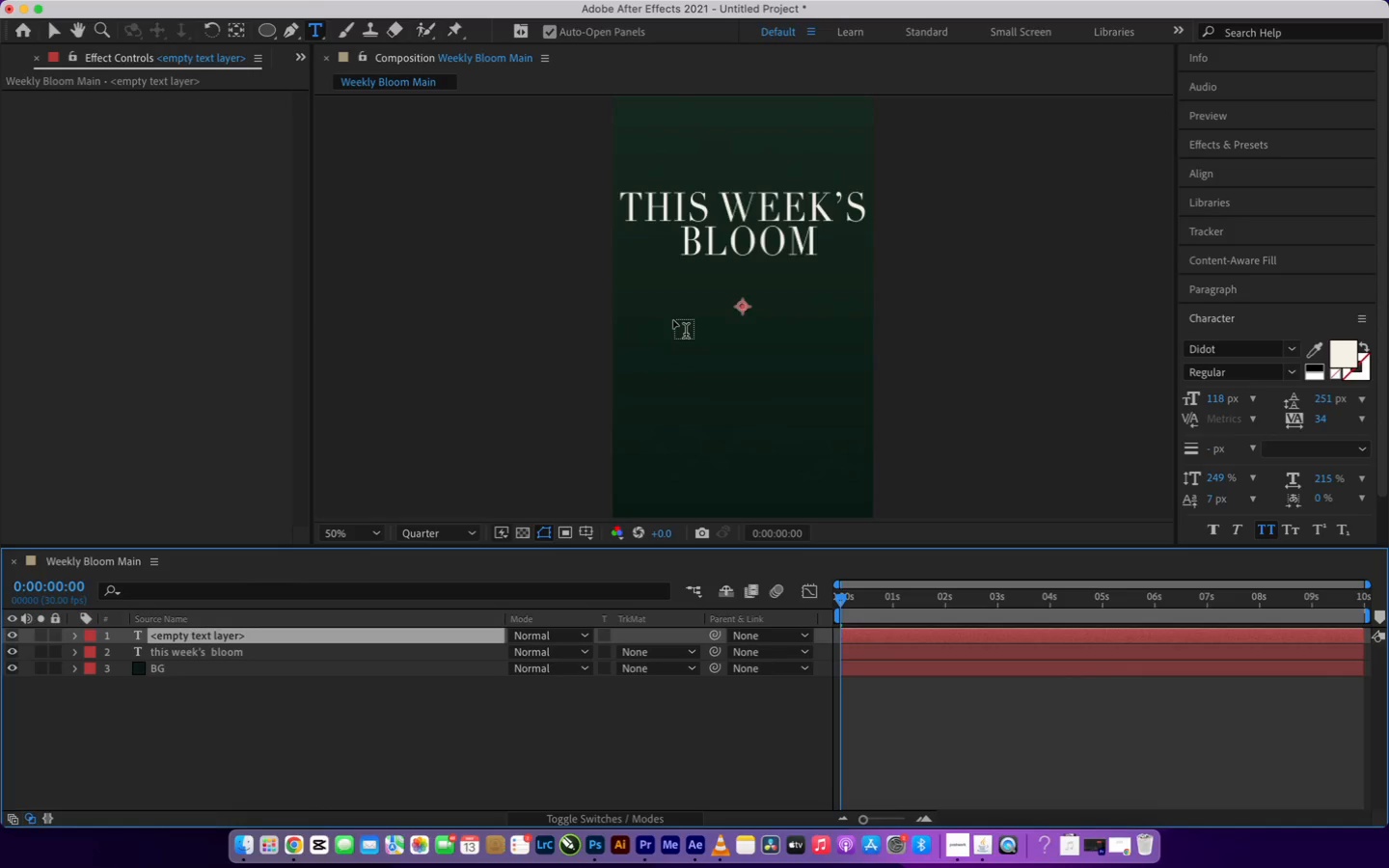 
left_click([674, 296])
 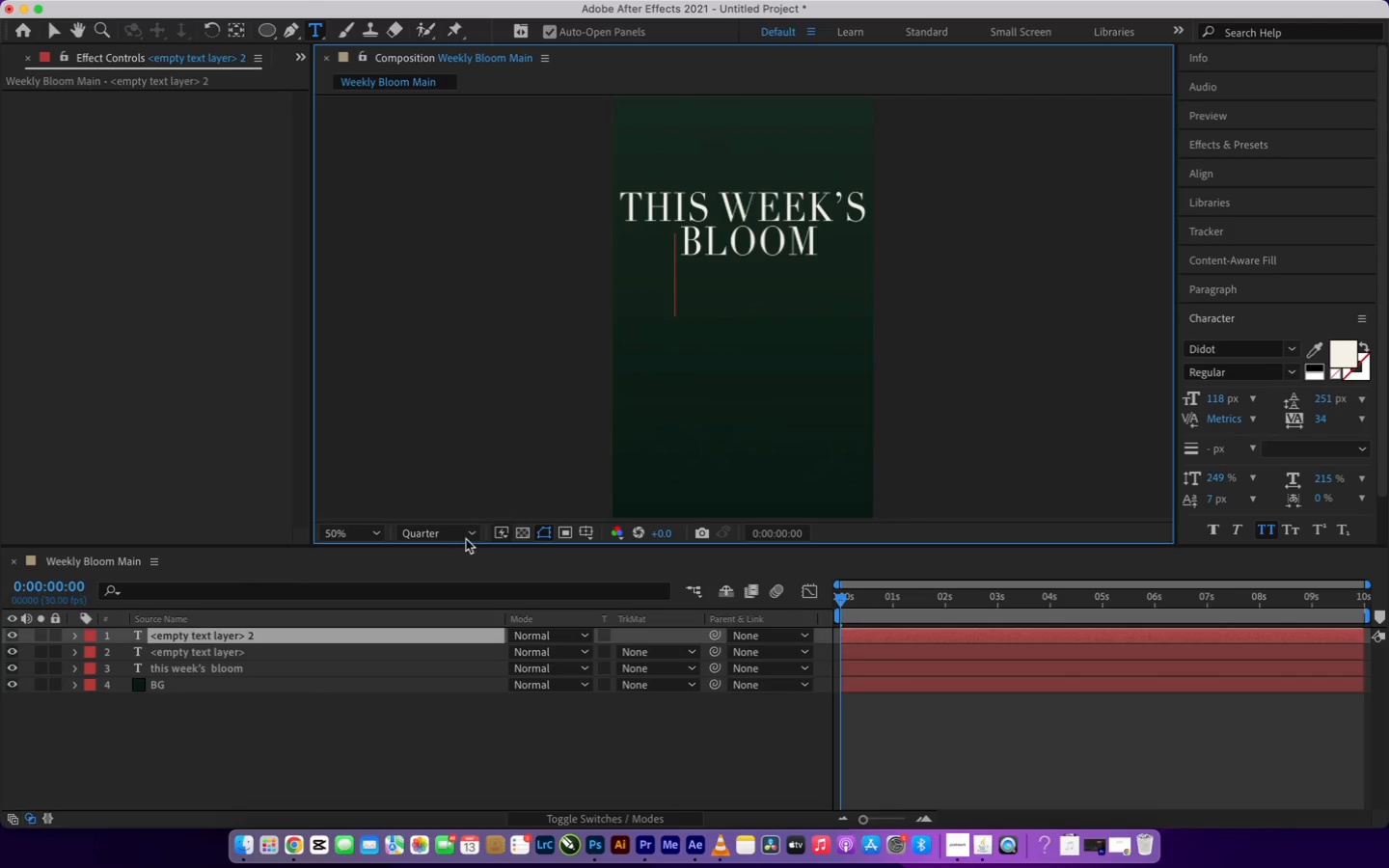 
key(Meta+Z)
 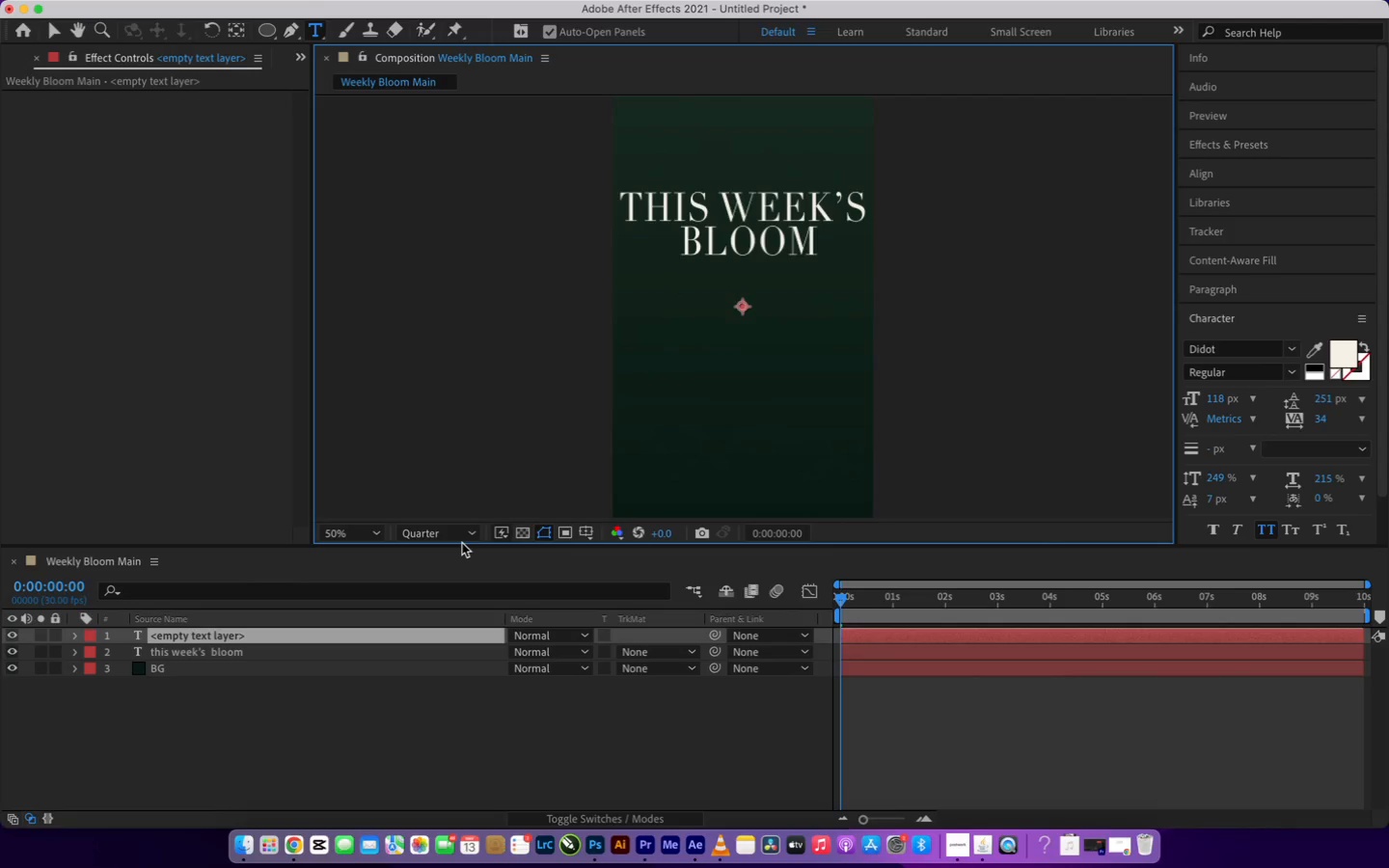 
key(Meta+Z)
 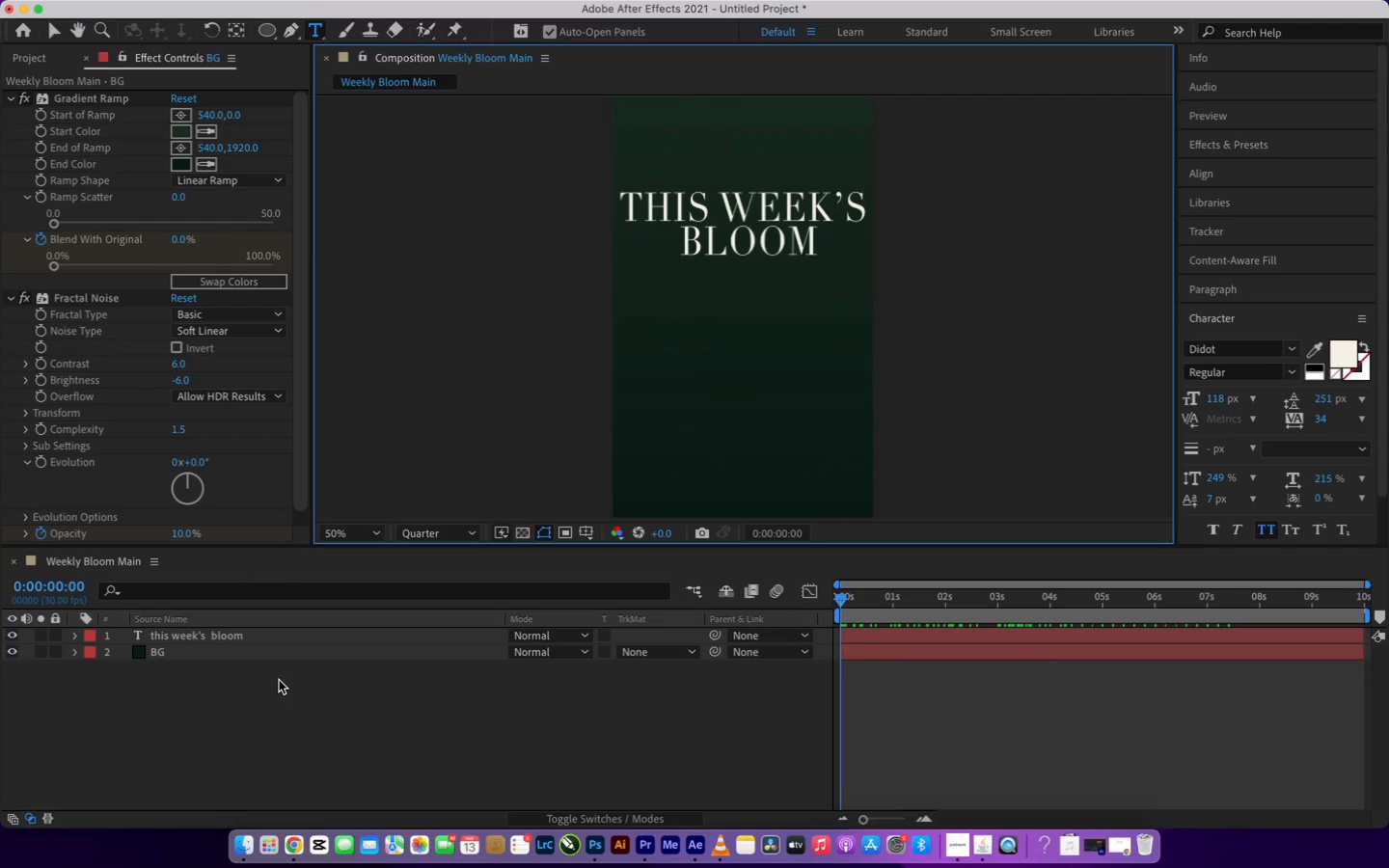 
left_click([275, 695])
 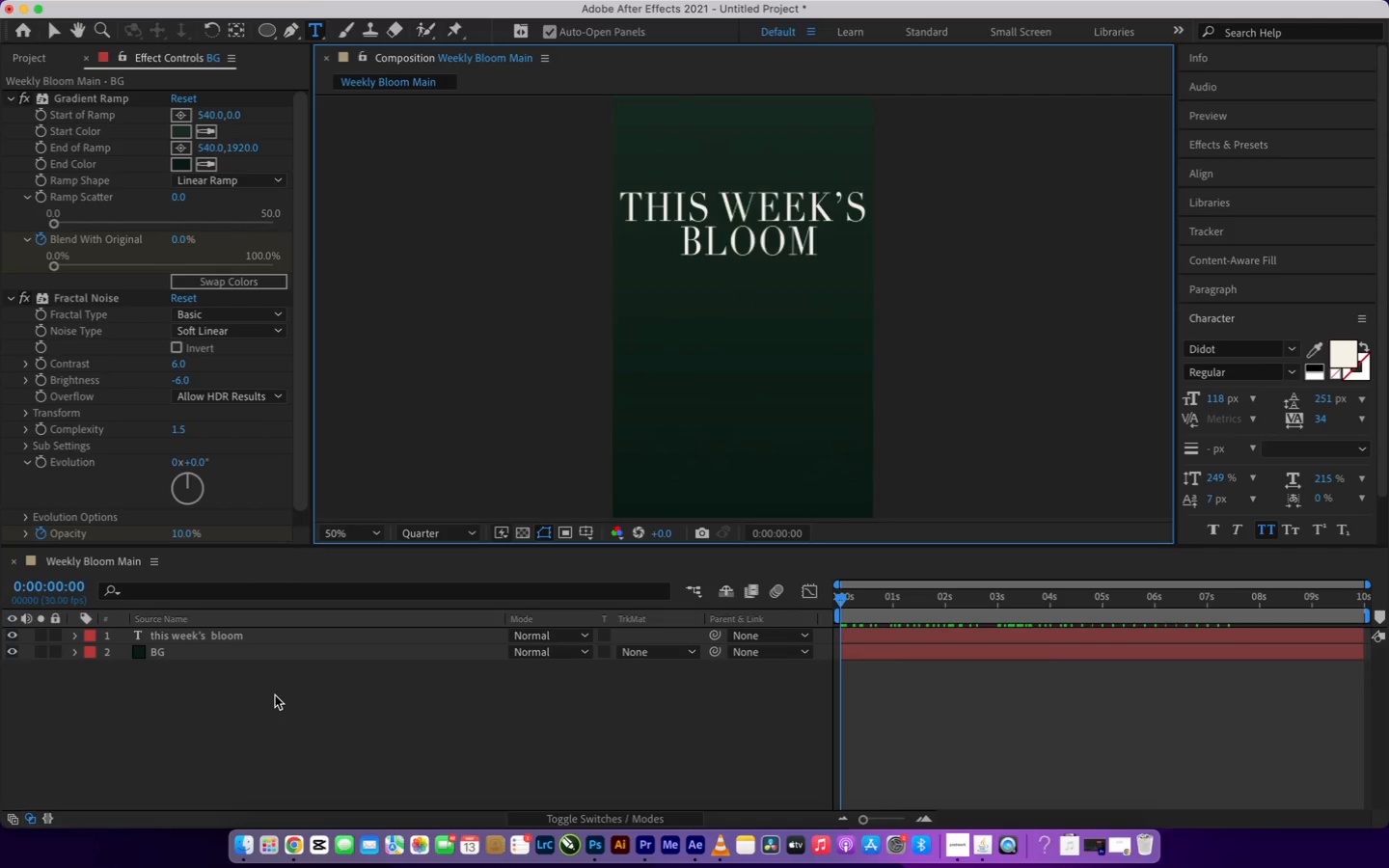 
right_click([275, 695])
 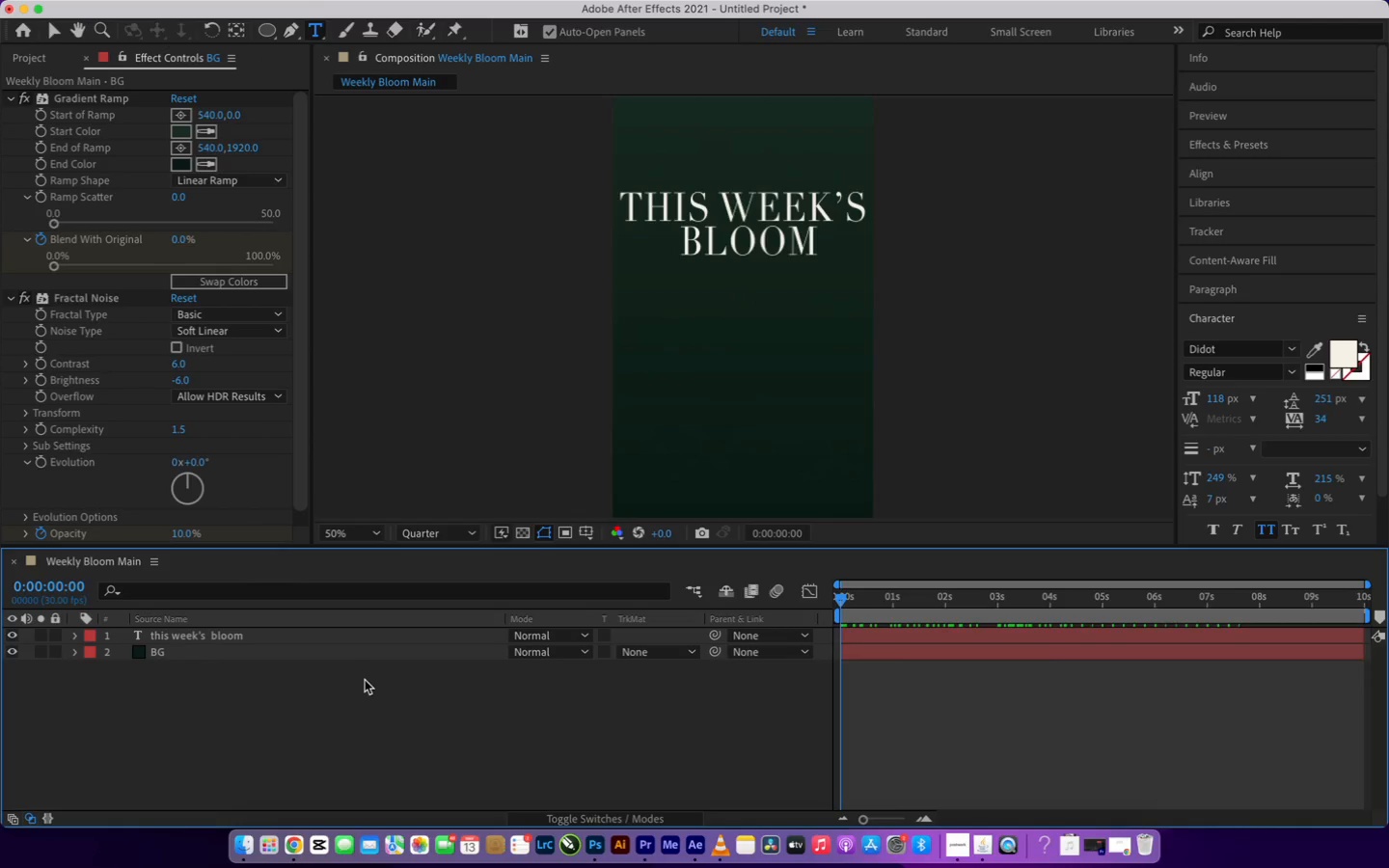 
right_click([368, 697])
 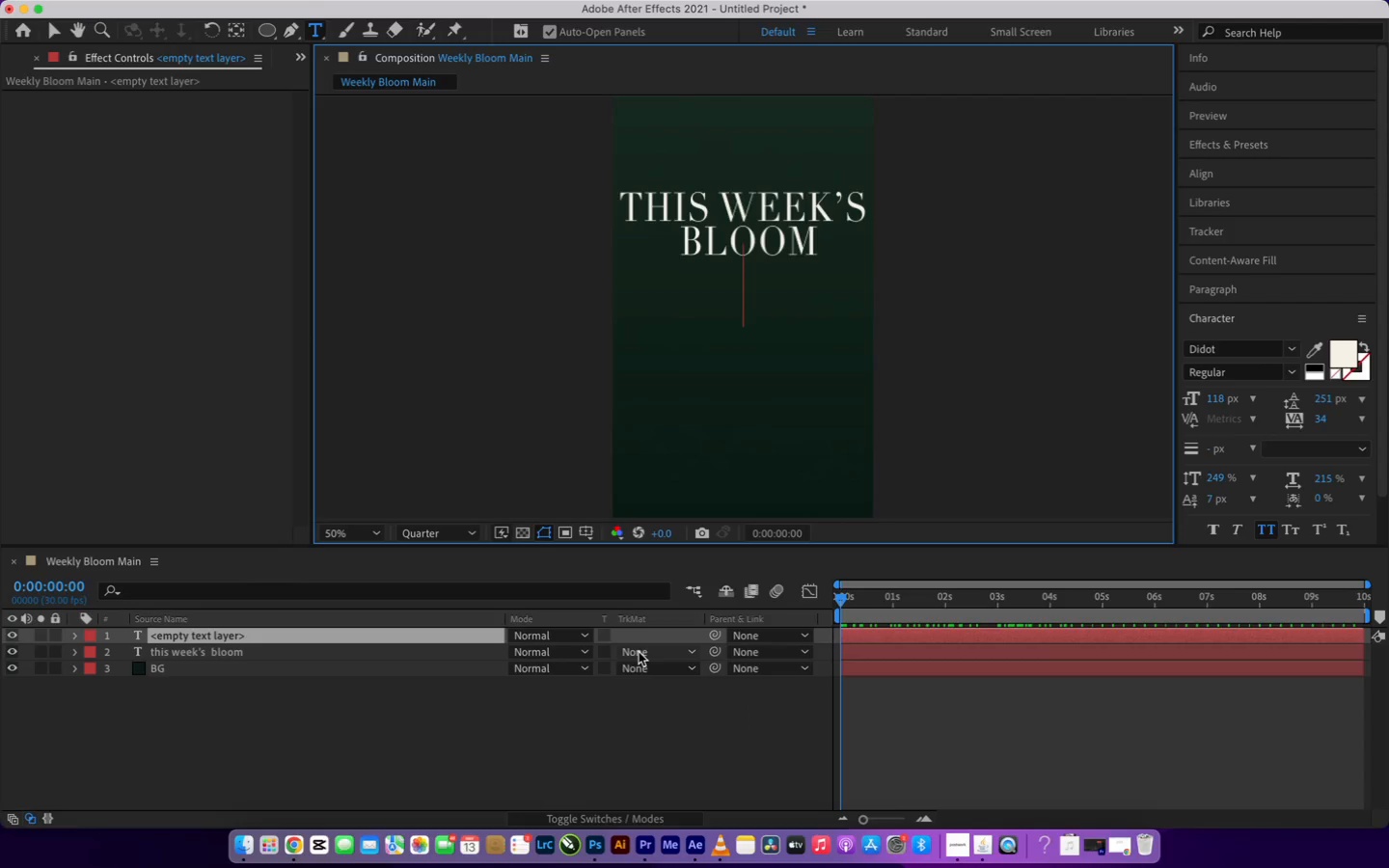 
type(MIDNIGHT )
 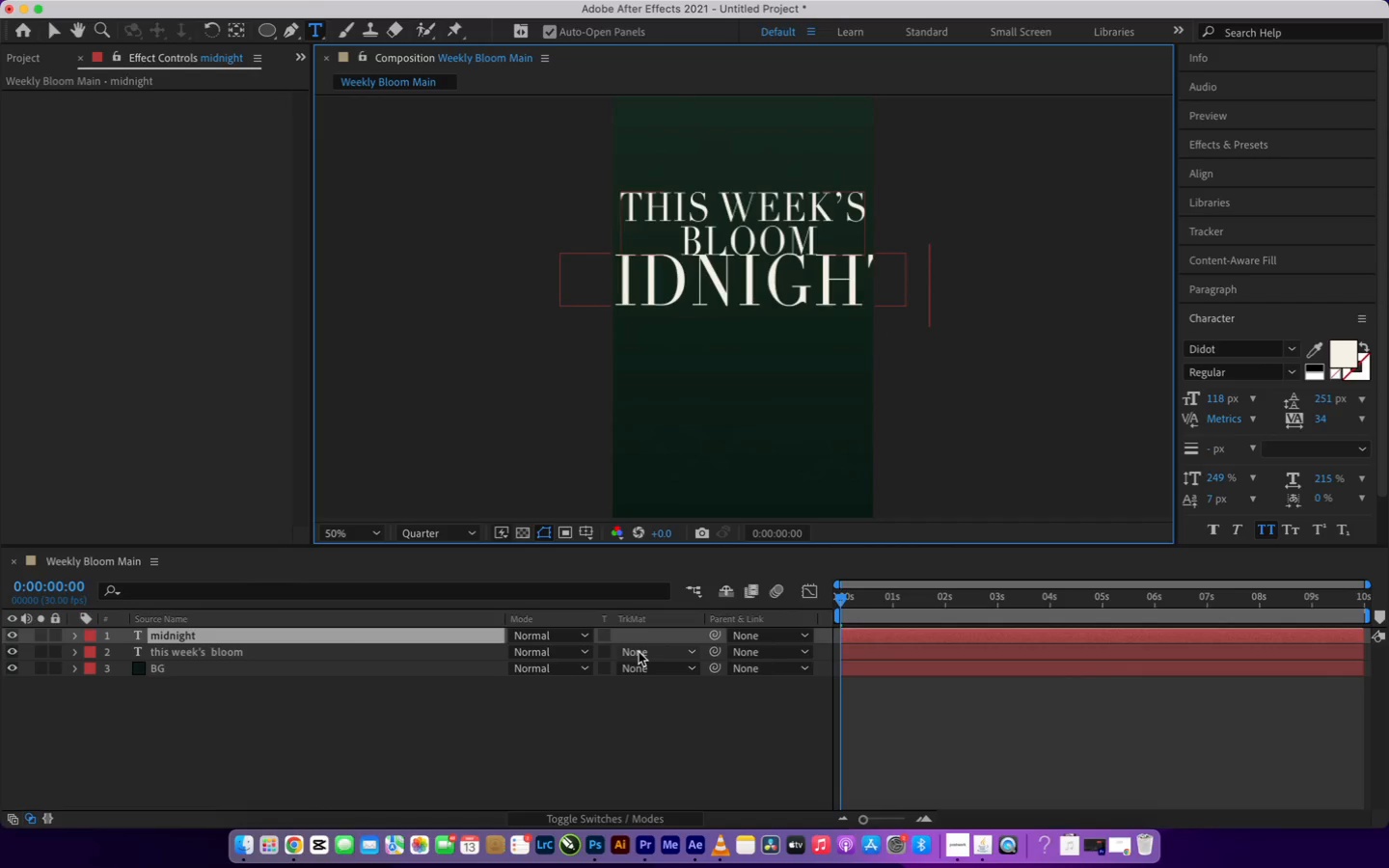 
key(Backspace)
type( MOSS)
key(Backspace)
key(Backspace)
key(Backspace)
key(Backspace)
 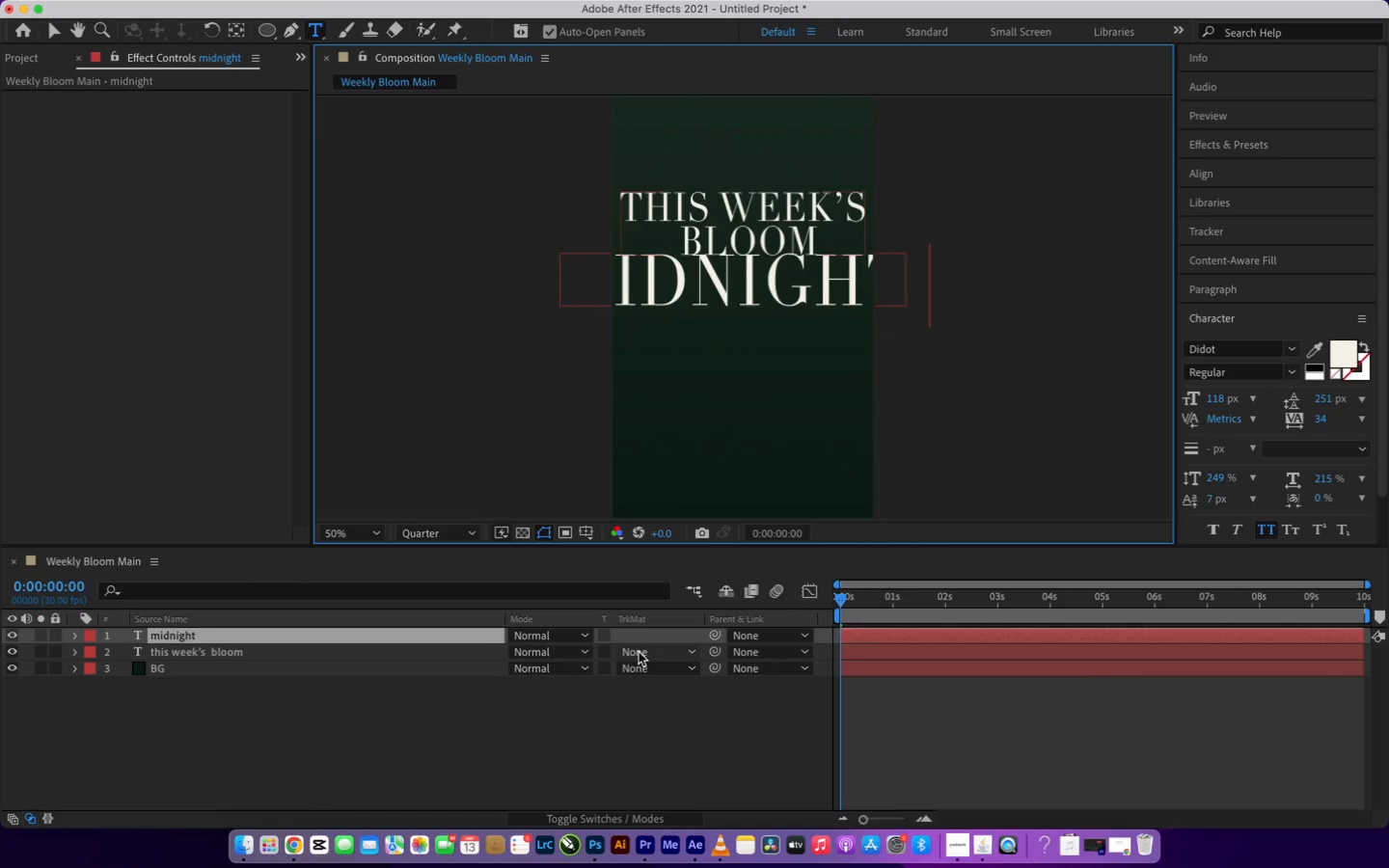 
type(& MOSS)
 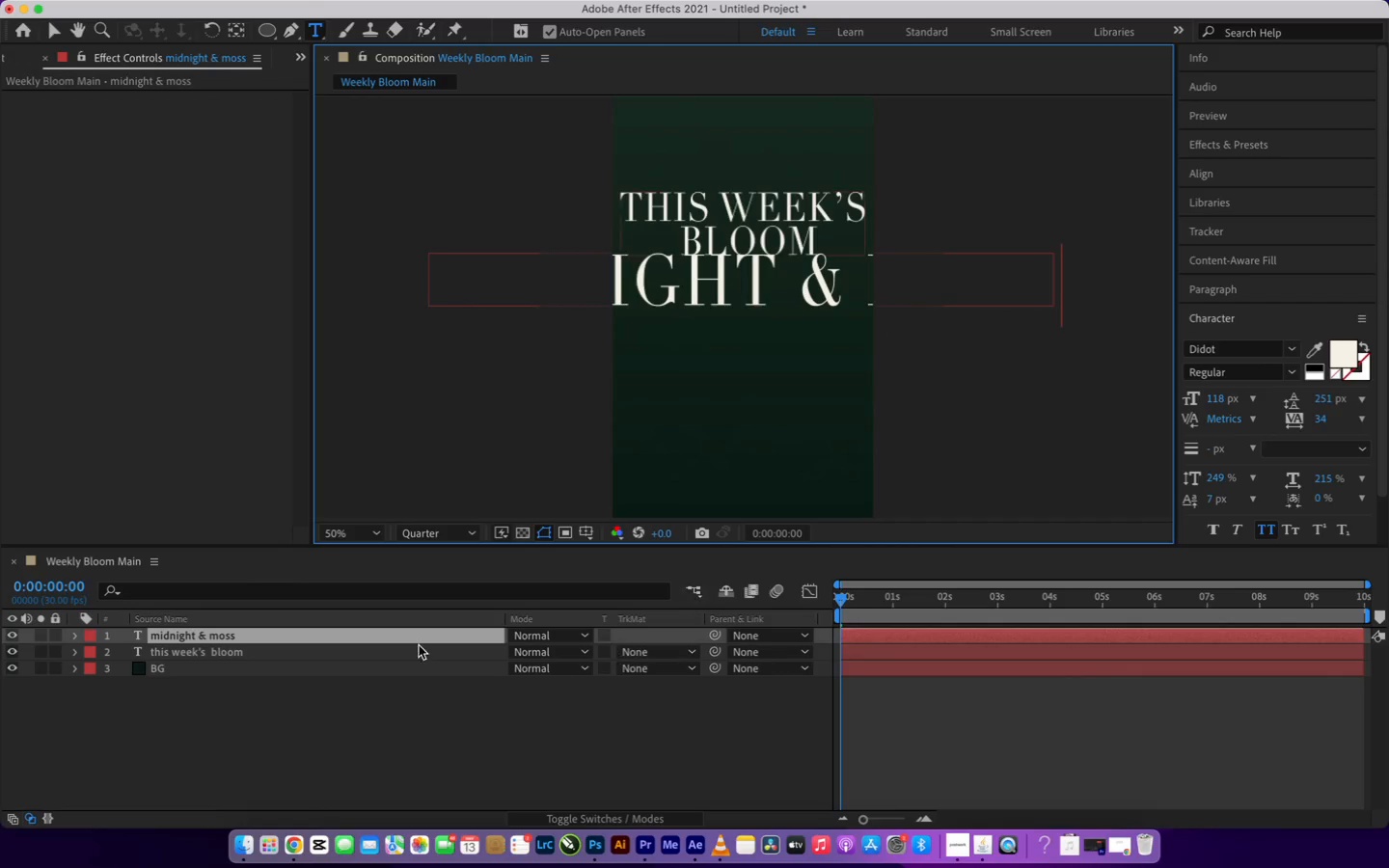 
key(S)
 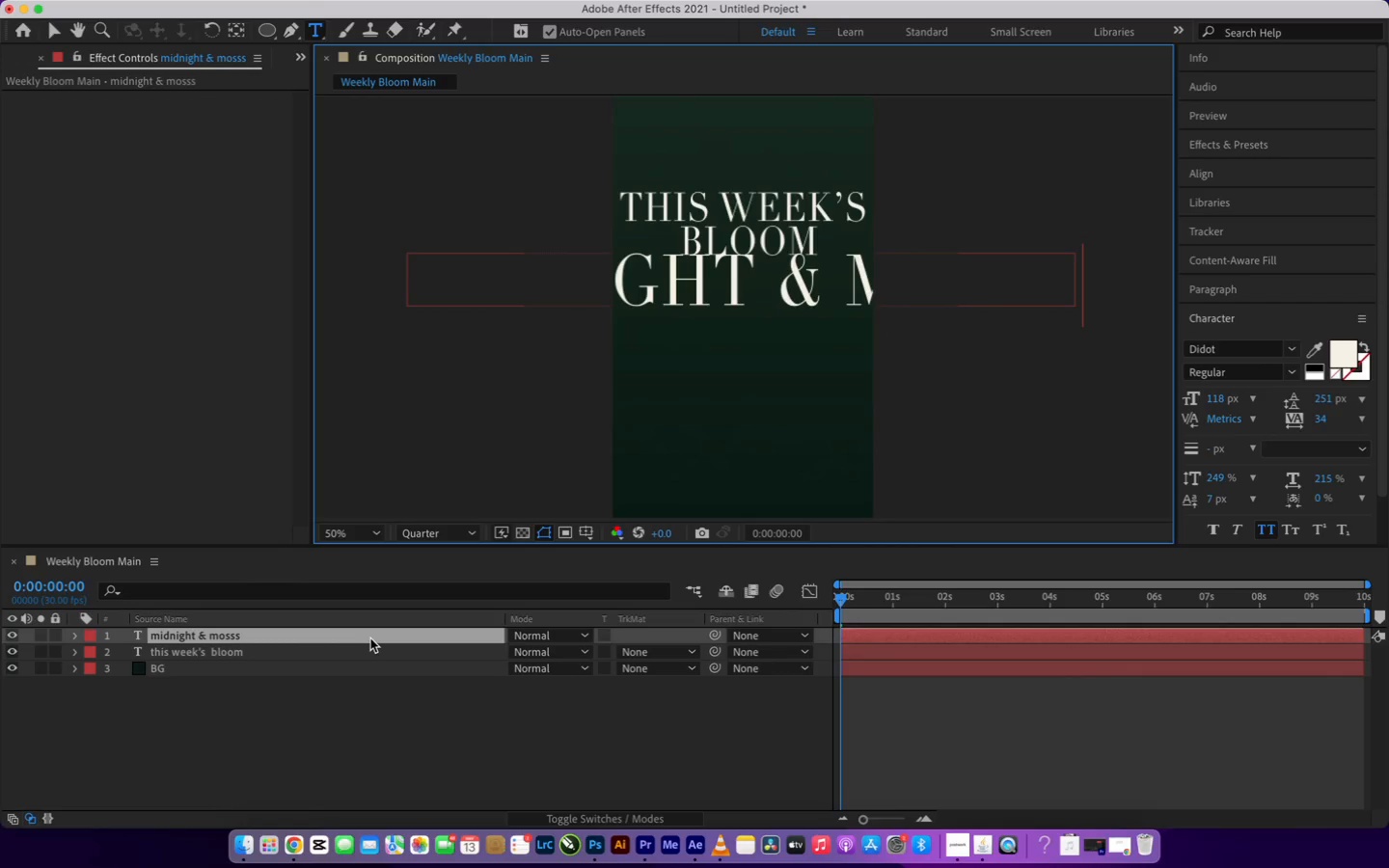 
key(Meta+CommandLeft)
 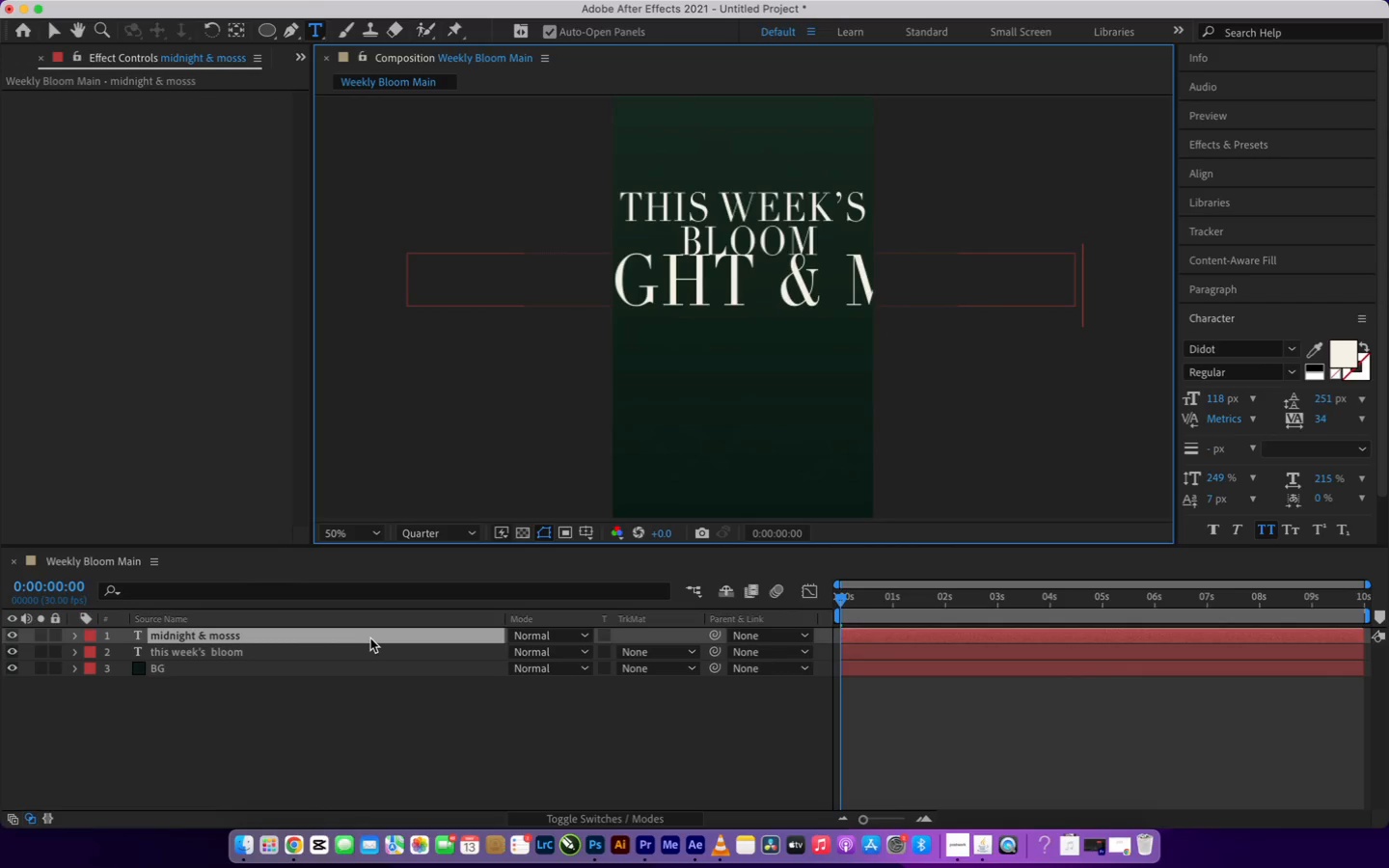 
key(Z)
 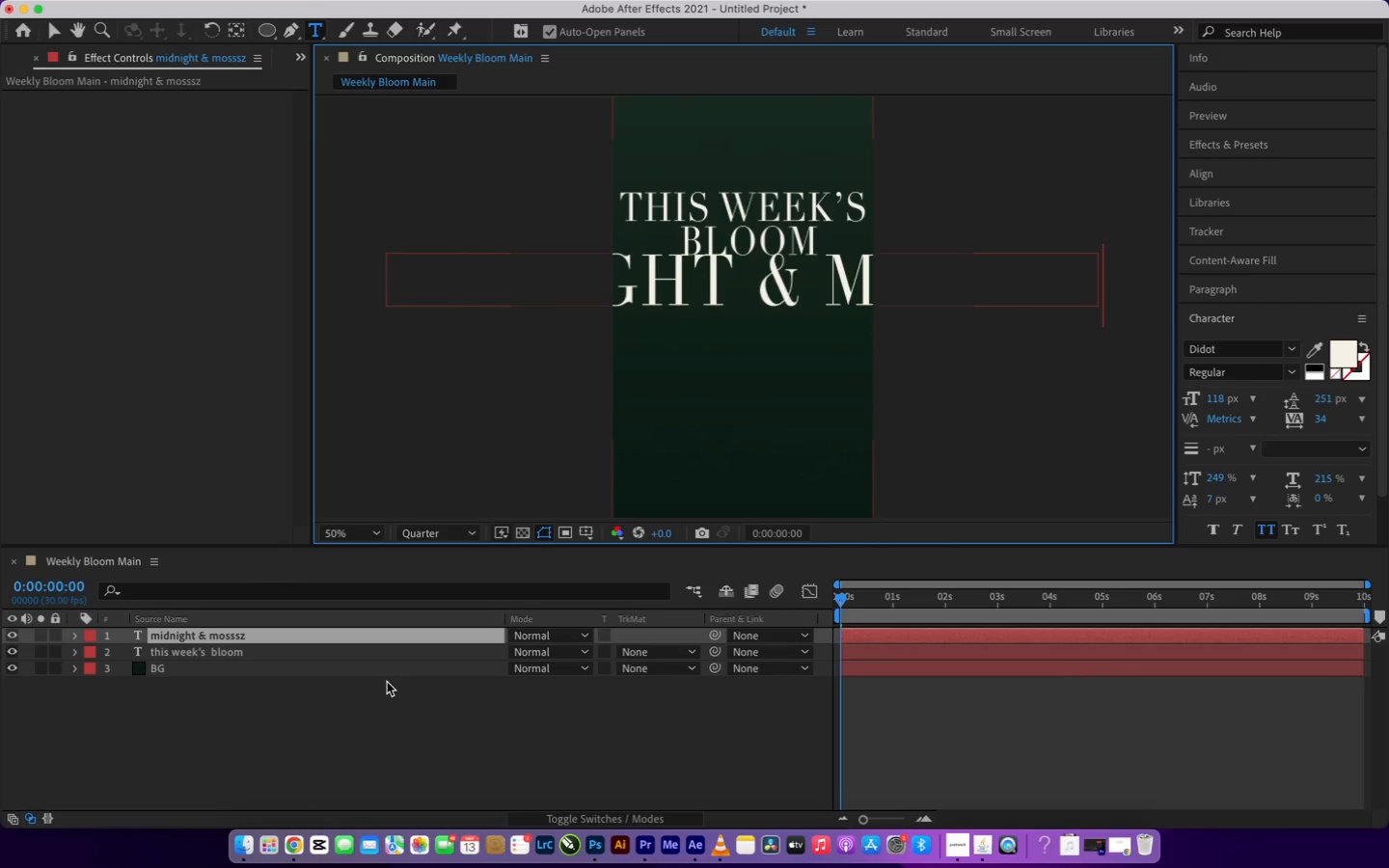 
left_click([408, 712])
 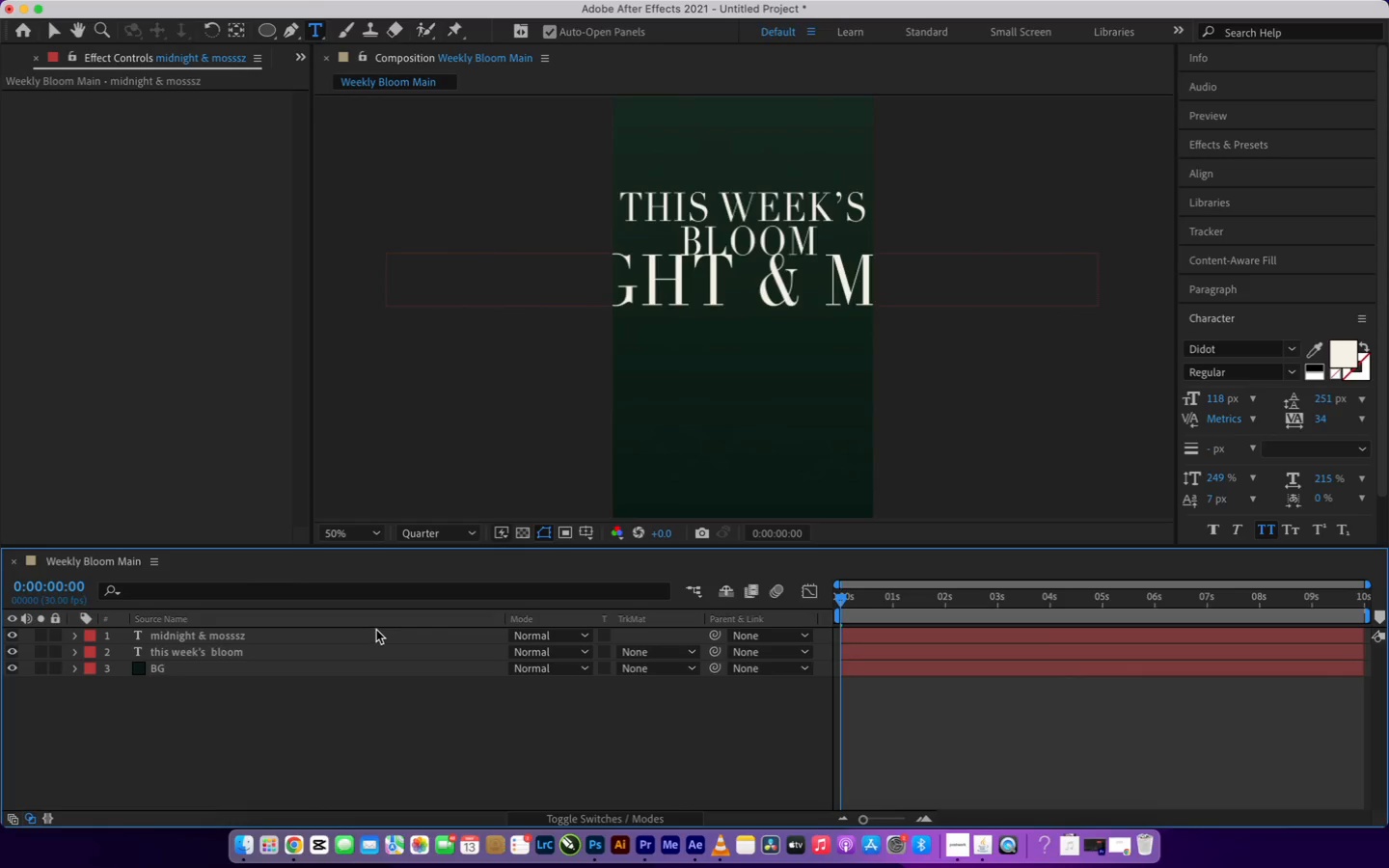 
left_click([376, 629])
 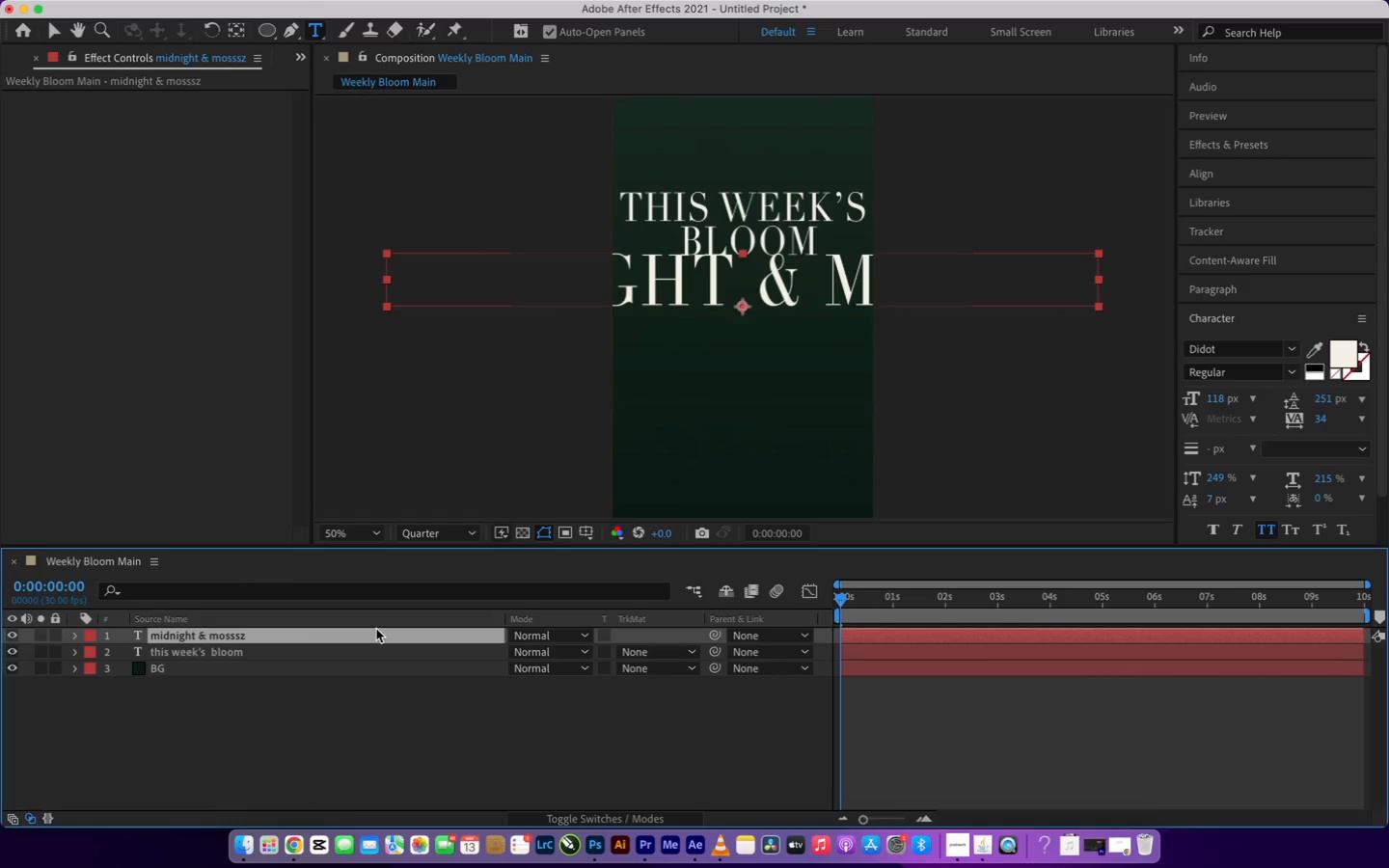 
key(S)
 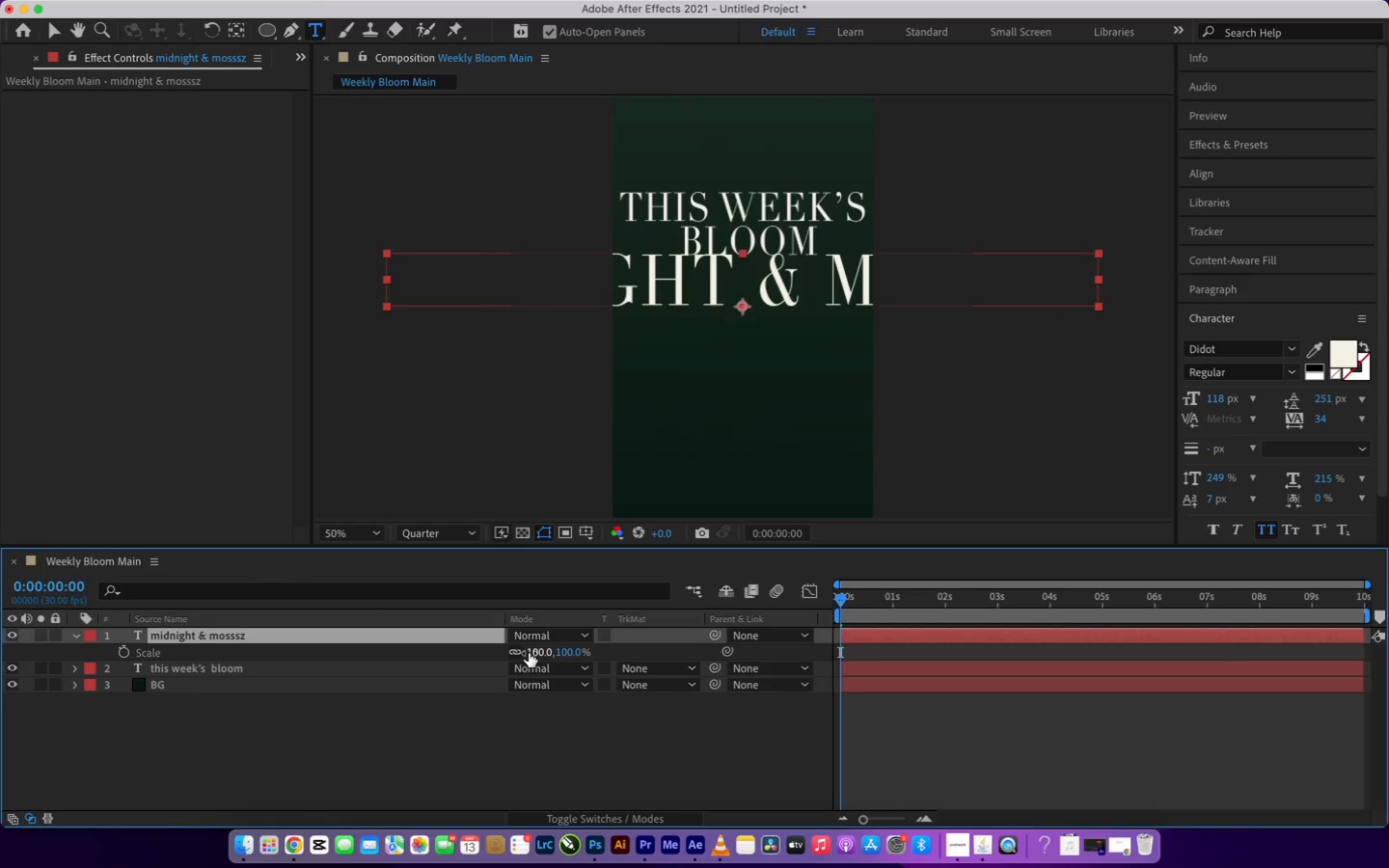 
left_click_drag(start_coordinate=[534, 652], to_coordinate=[467, 652])
 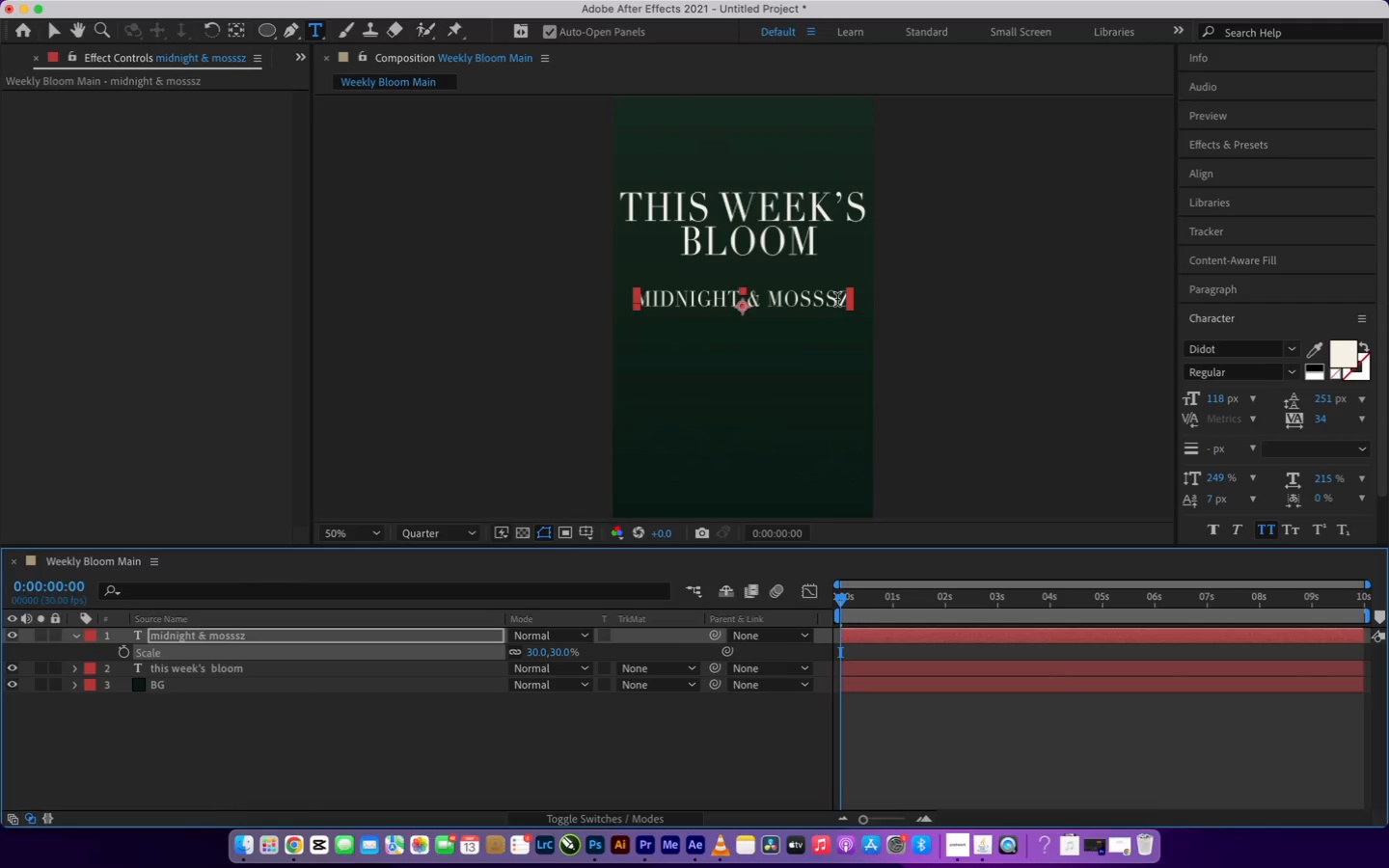 
left_click([849, 298])
 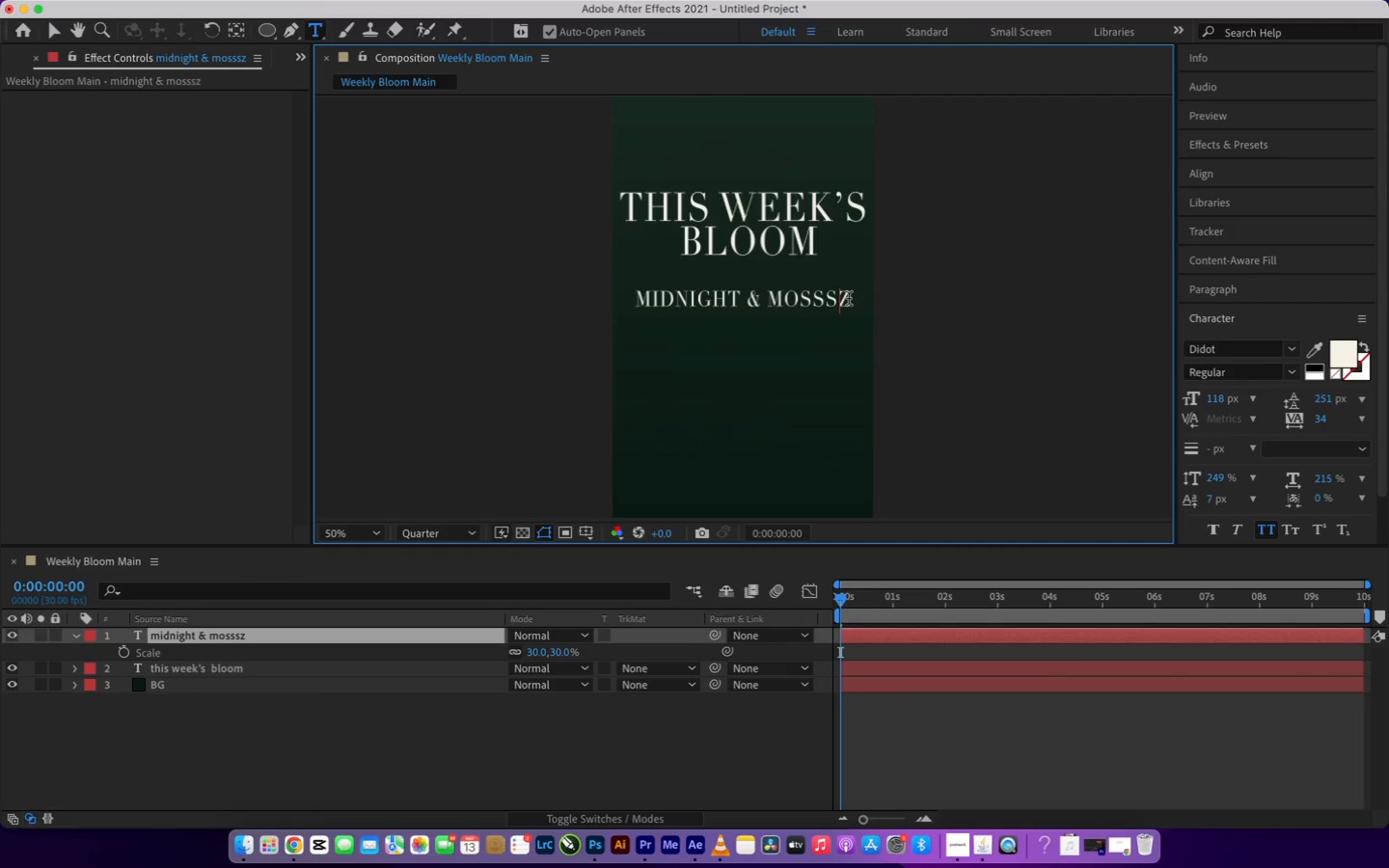 
left_click_drag(start_coordinate=[849, 298], to_coordinate=[557, 749])
 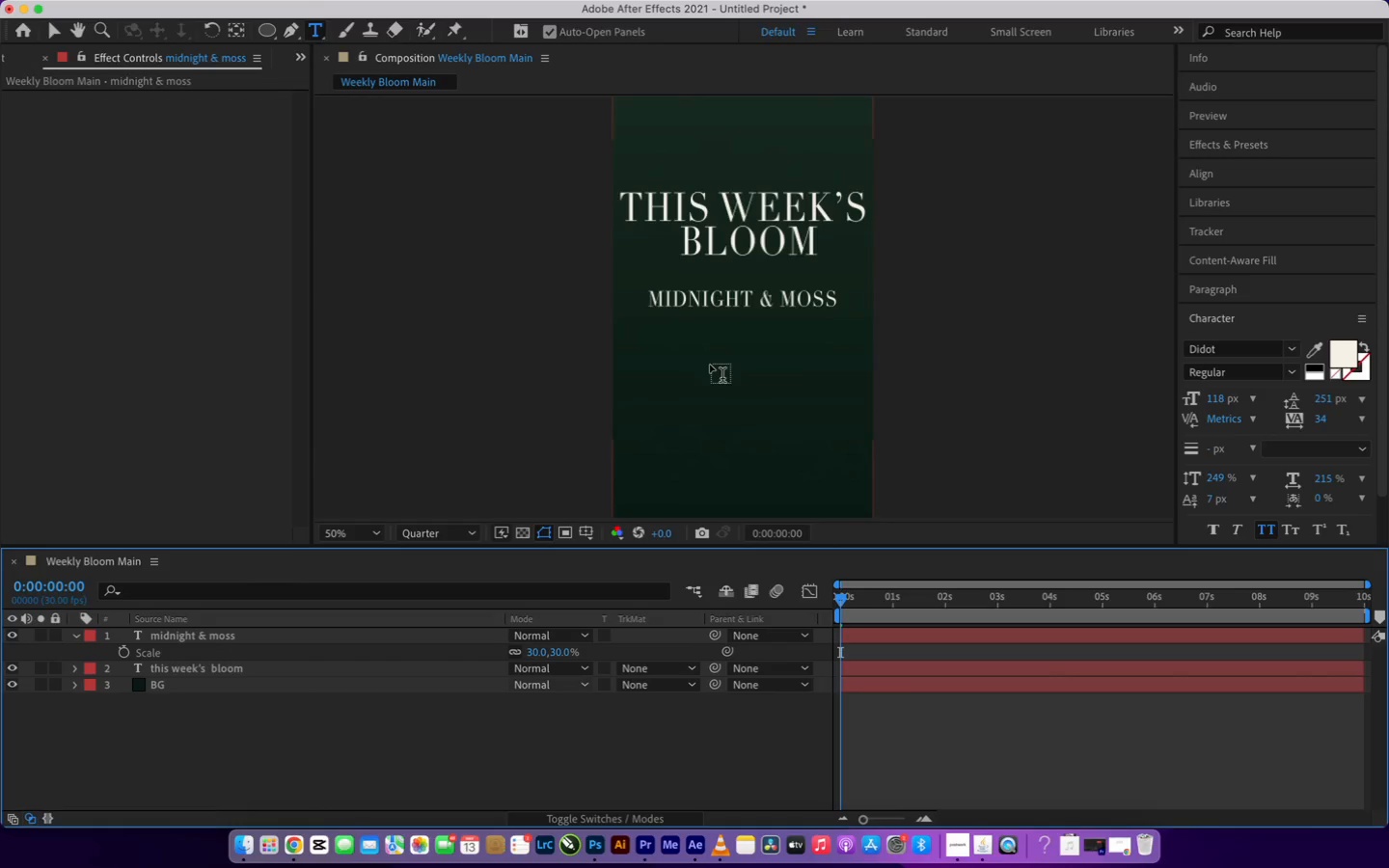 
key(Backspace)
 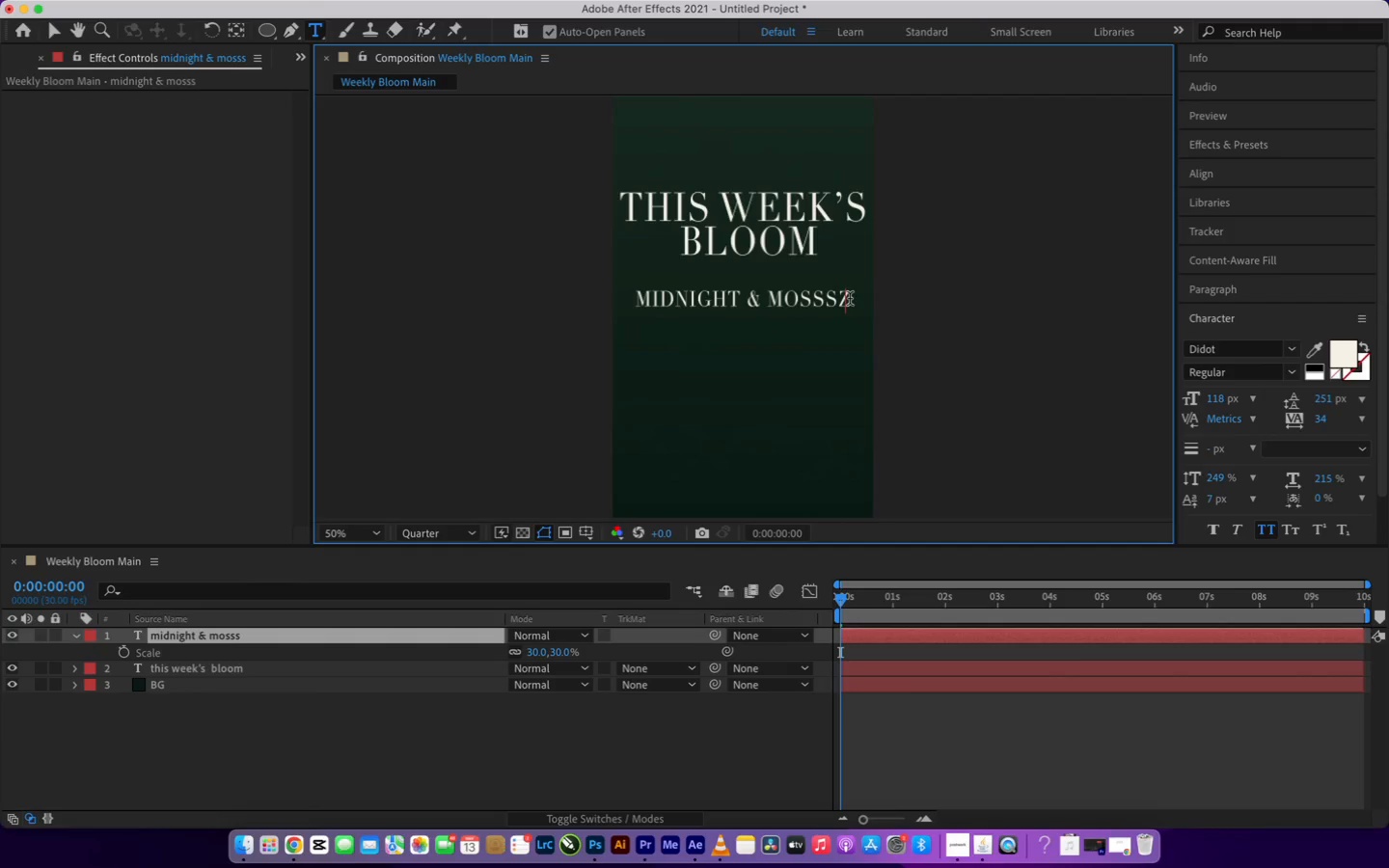 
key(Backspace)
 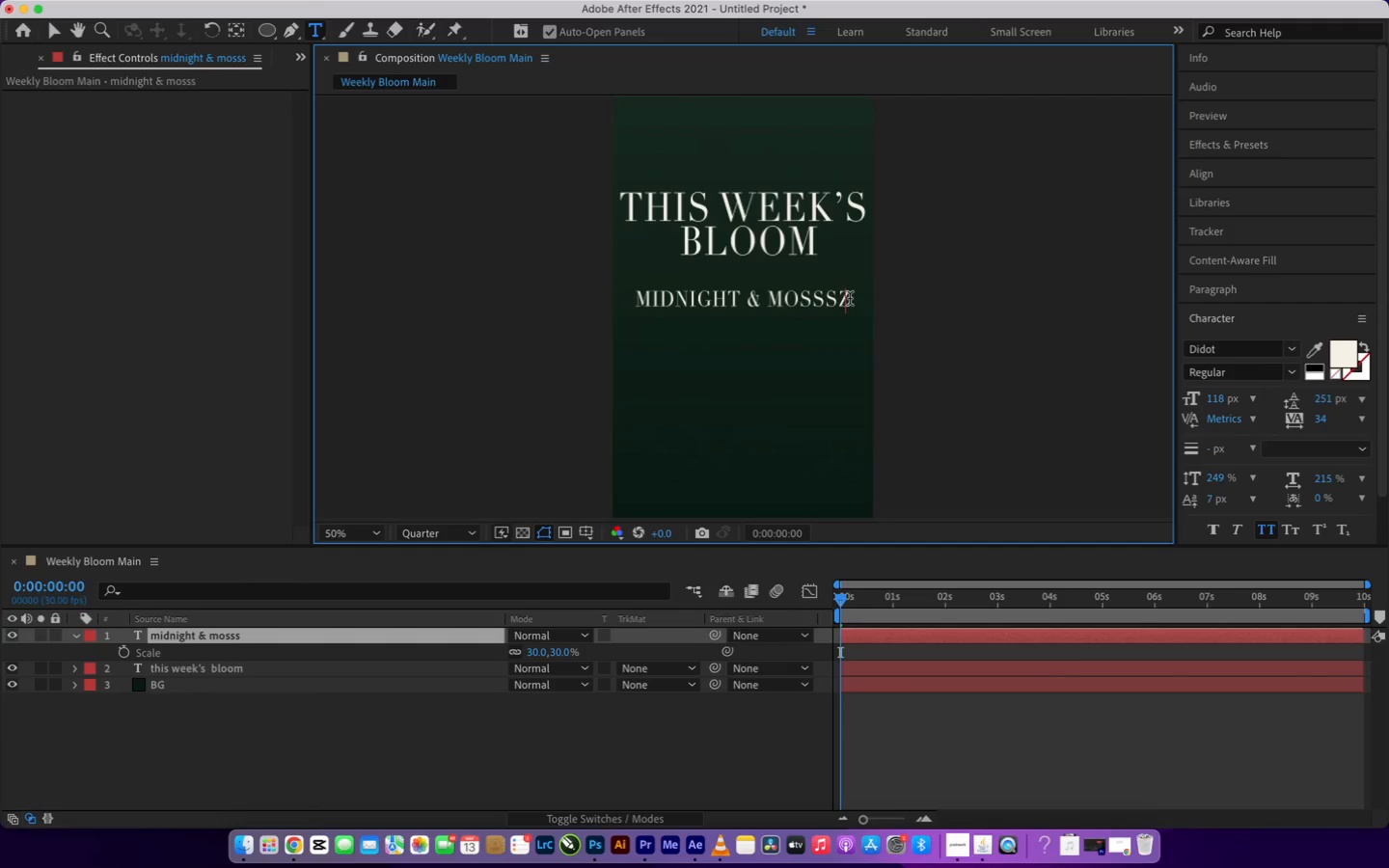 
key(Backspace)
 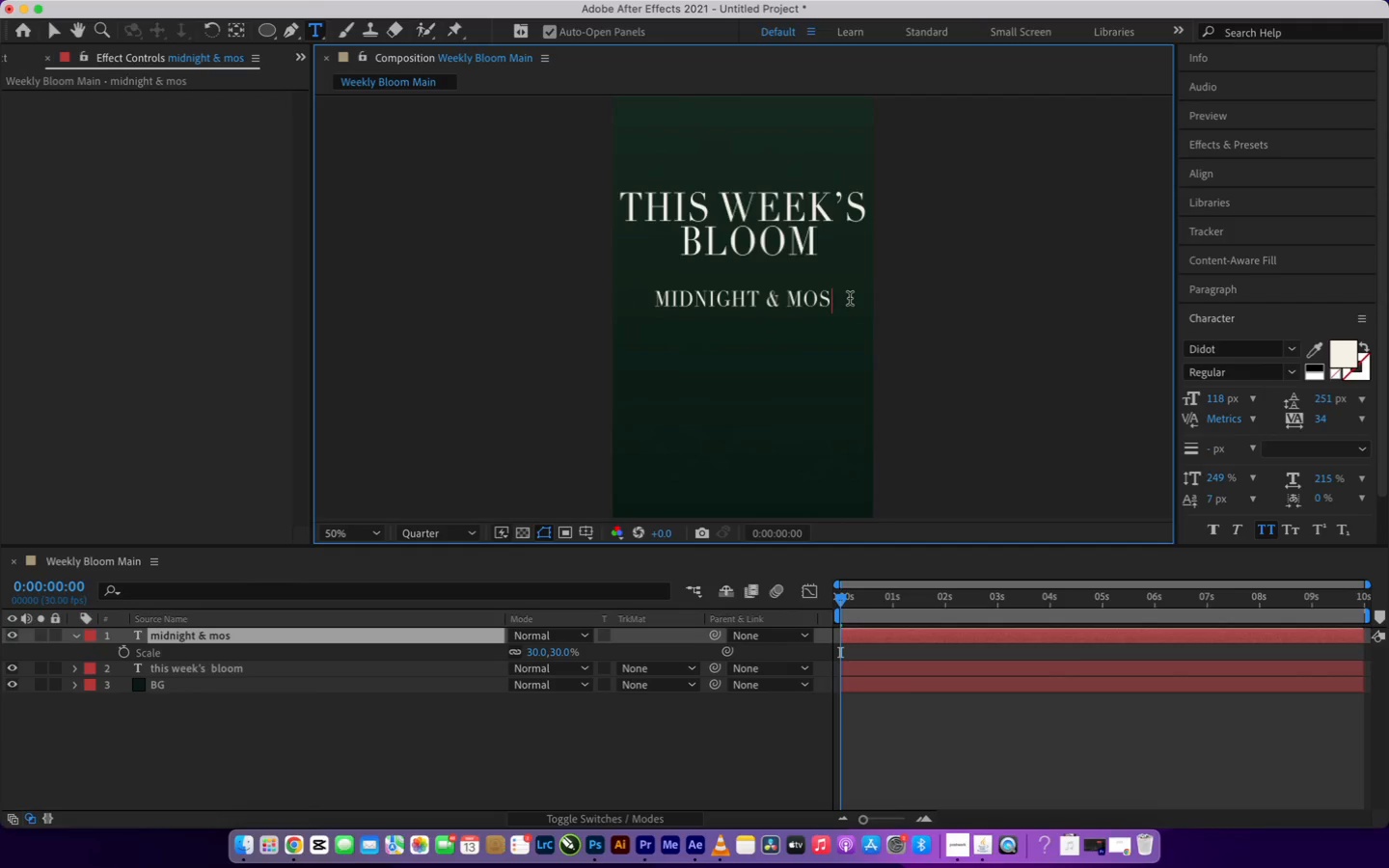 
key(S)
 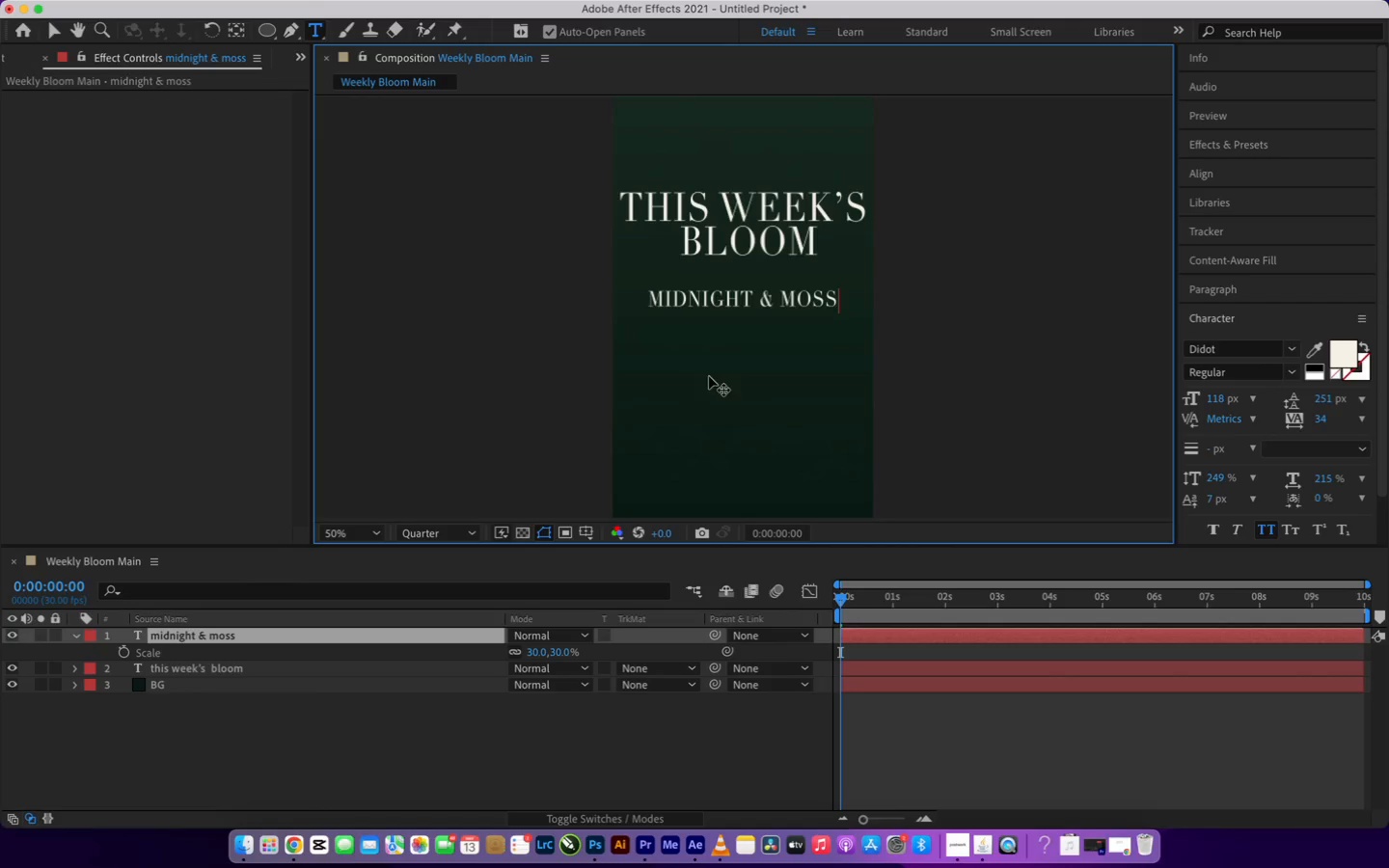 
left_click([557, 749])
 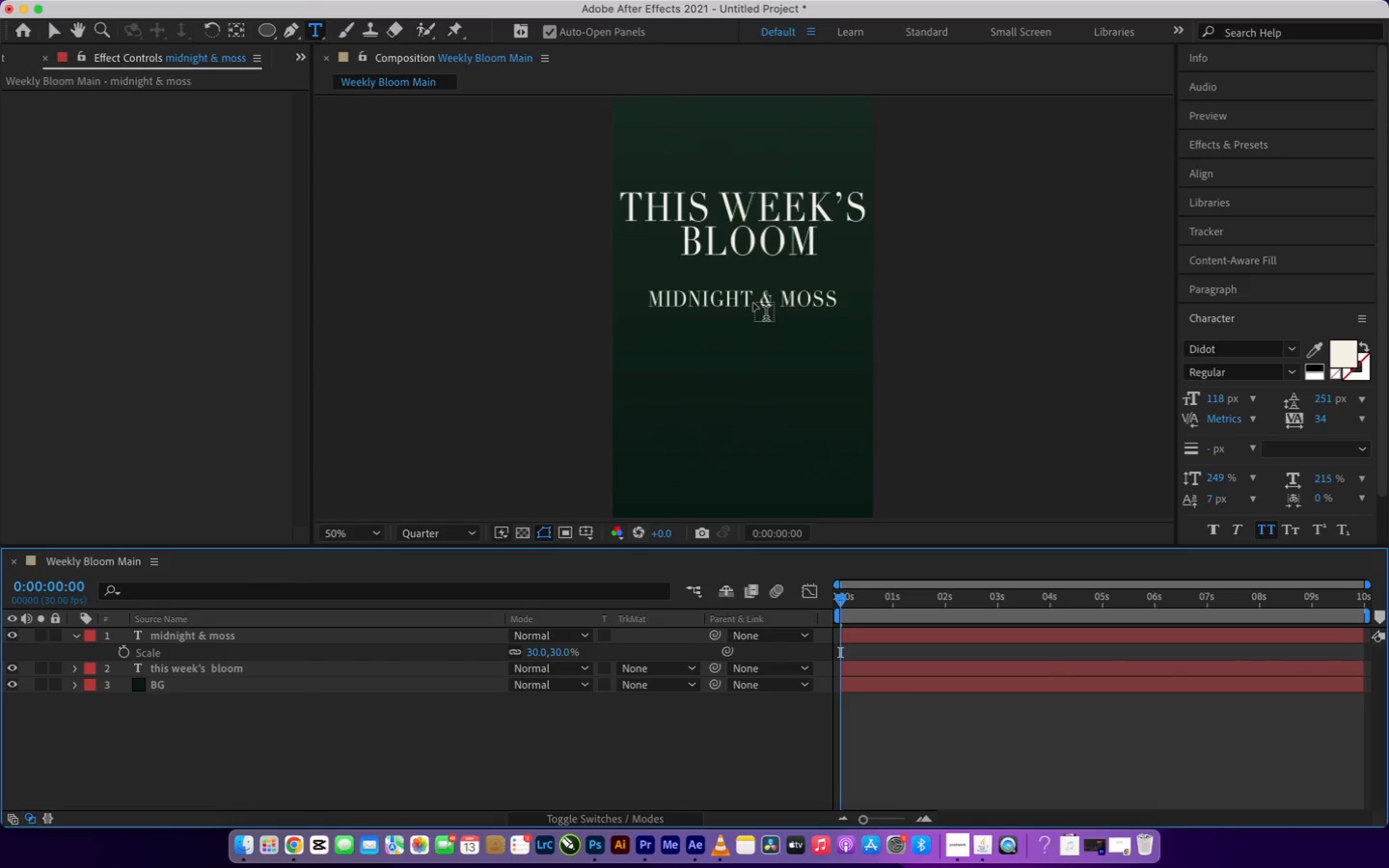 
key(V)
 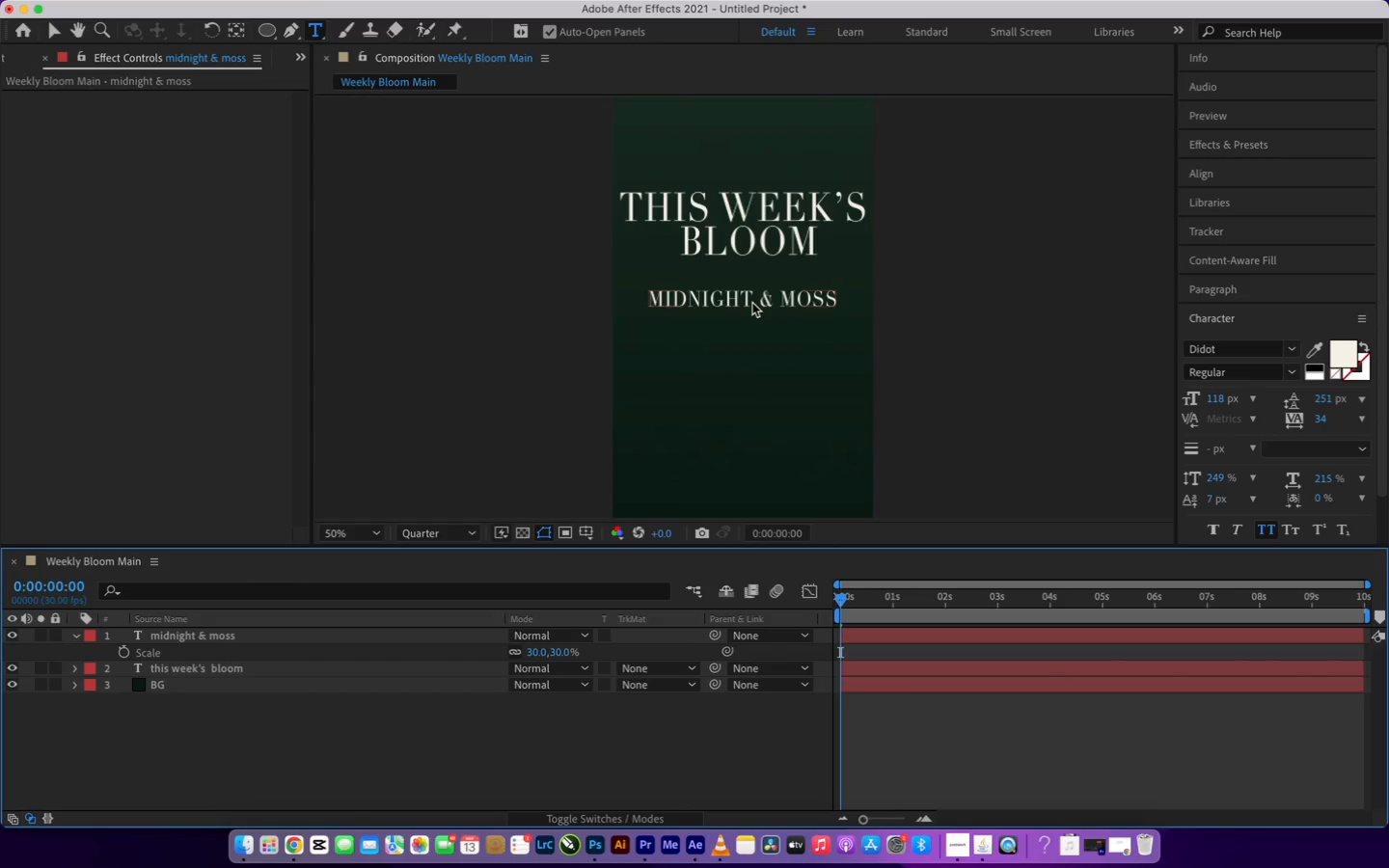 
left_click([752, 302])
 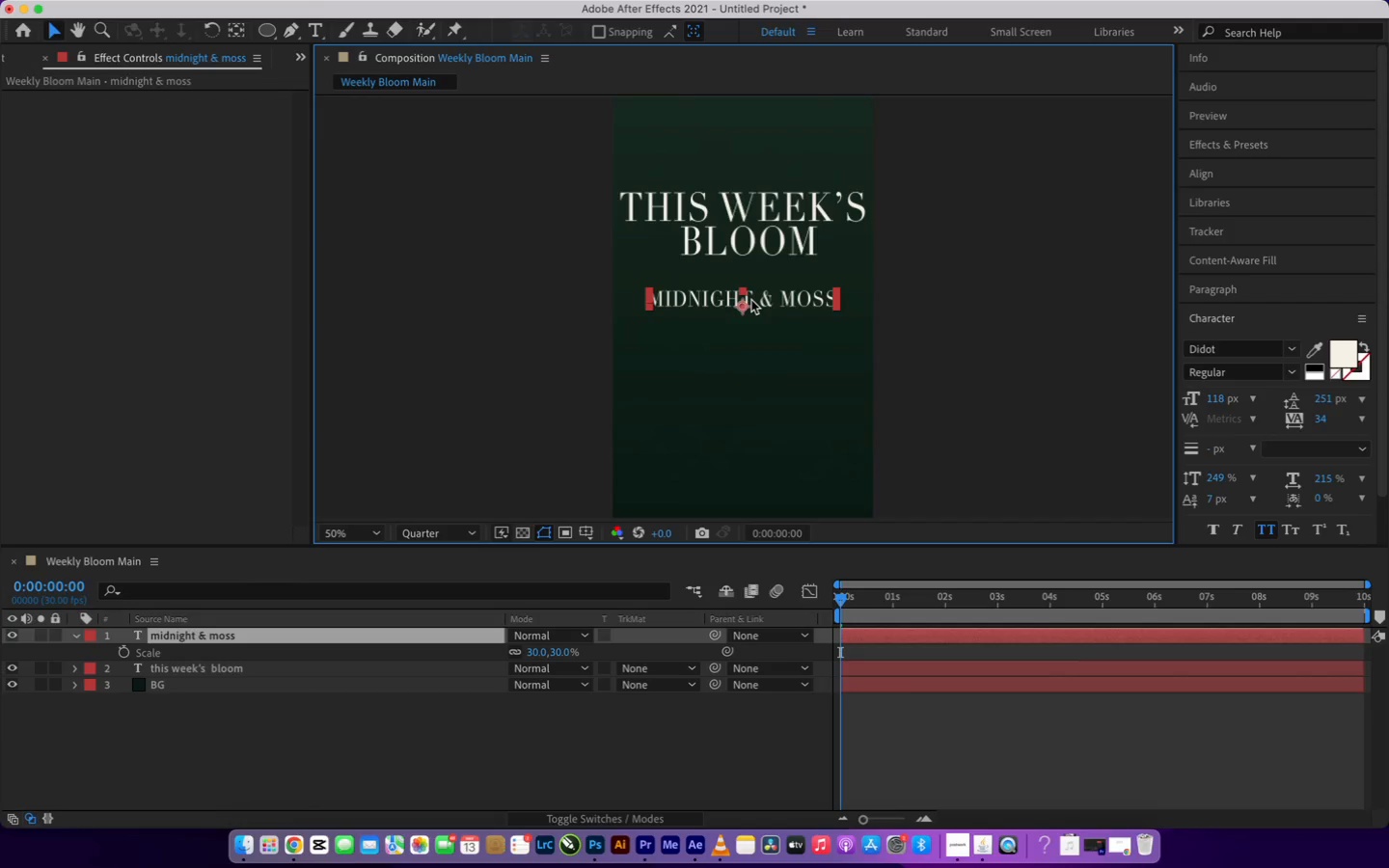 
left_click_drag(start_coordinate=[751, 300], to_coordinate=[756, 330])
 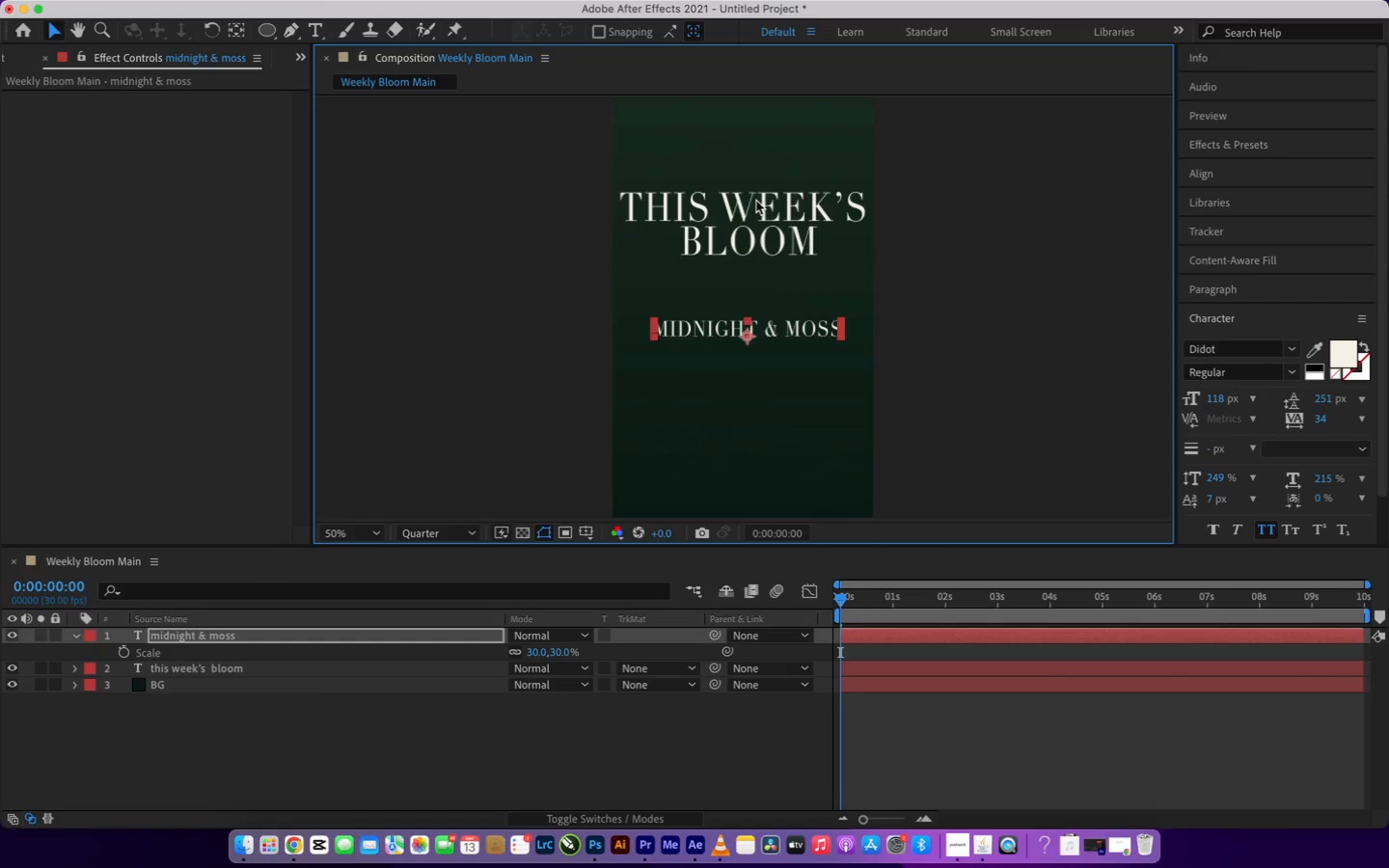 
left_click([756, 203])
 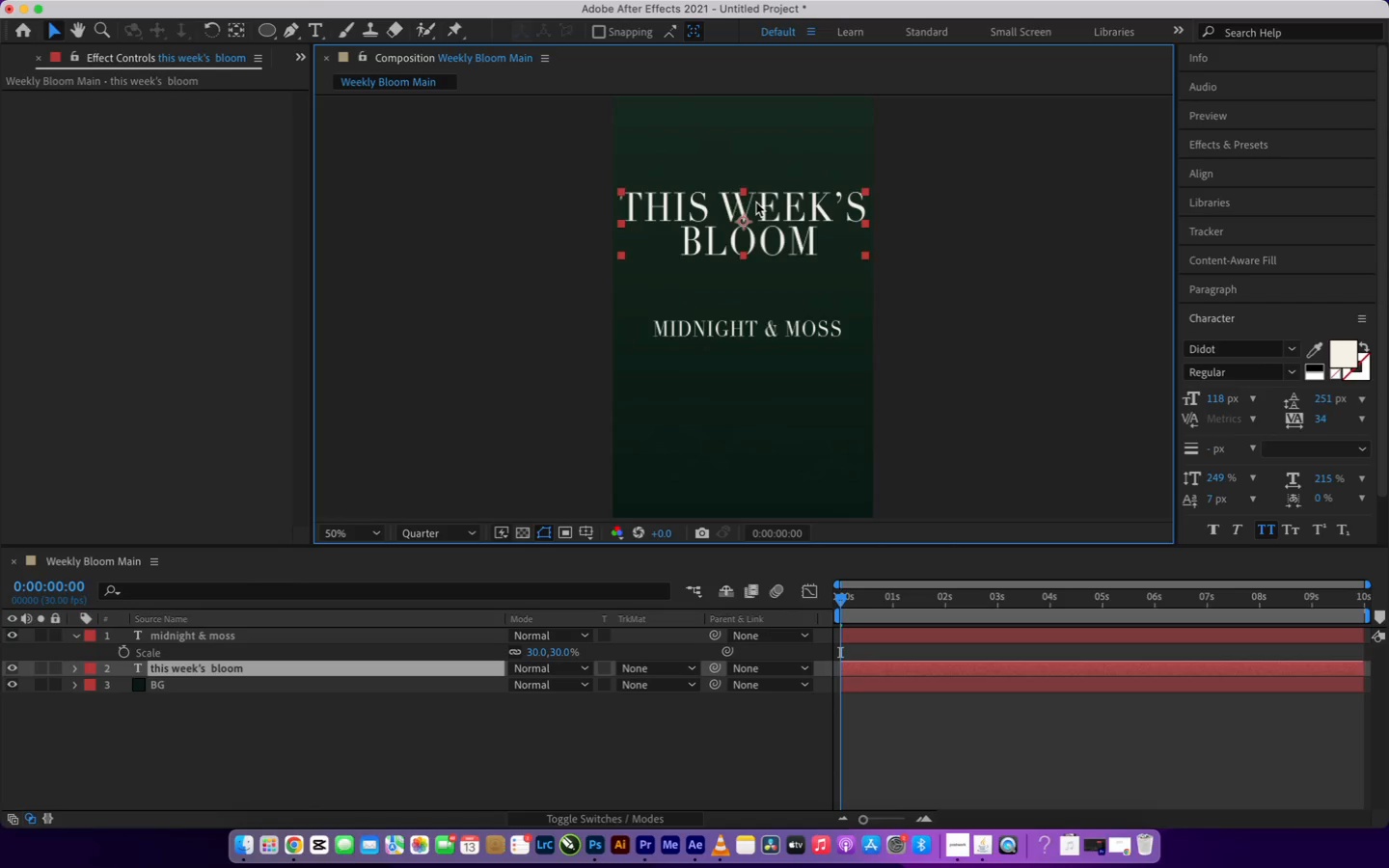 
key(ArrowDown)
 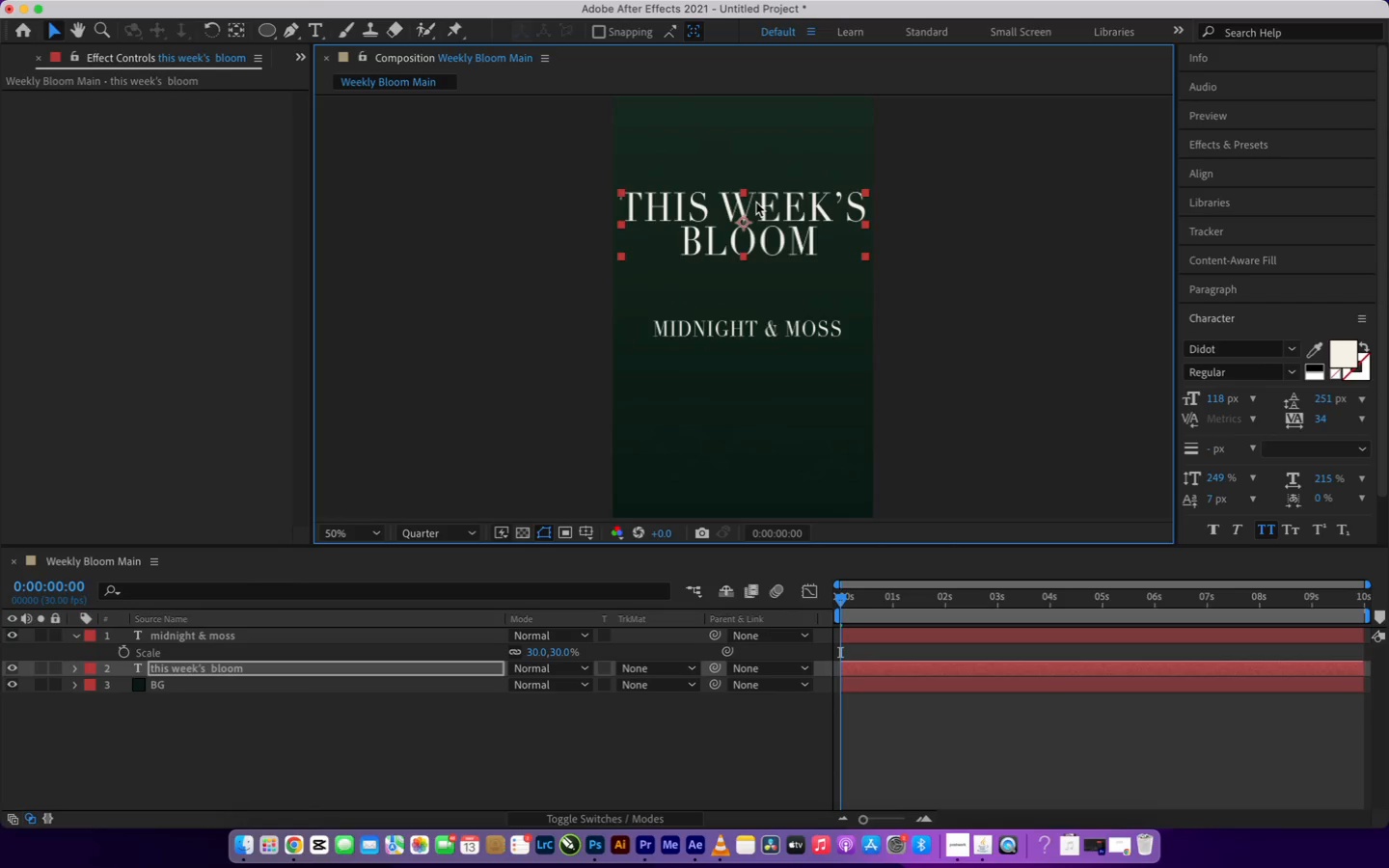 
key(ArrowDown)
 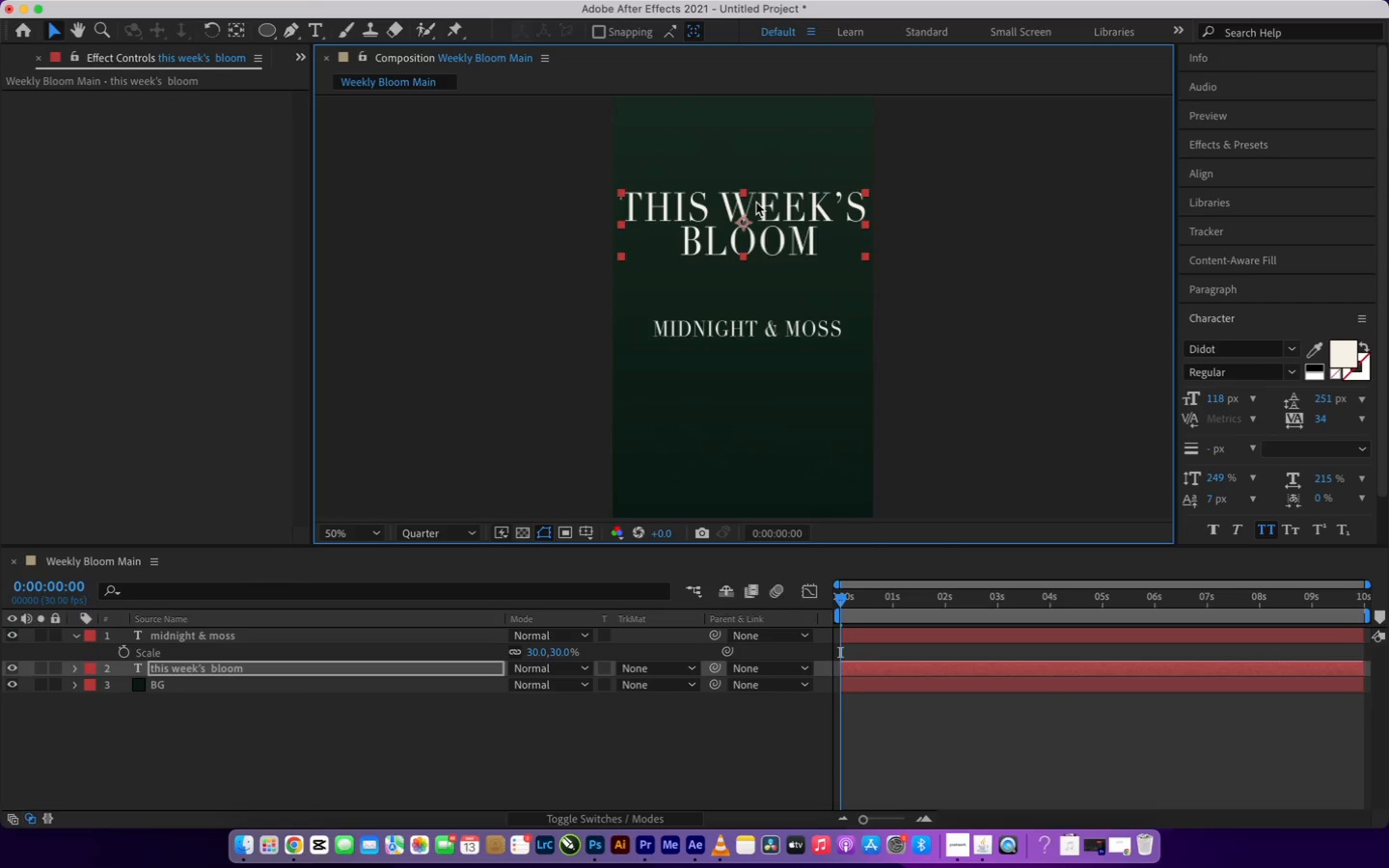 
key(ArrowDown)
 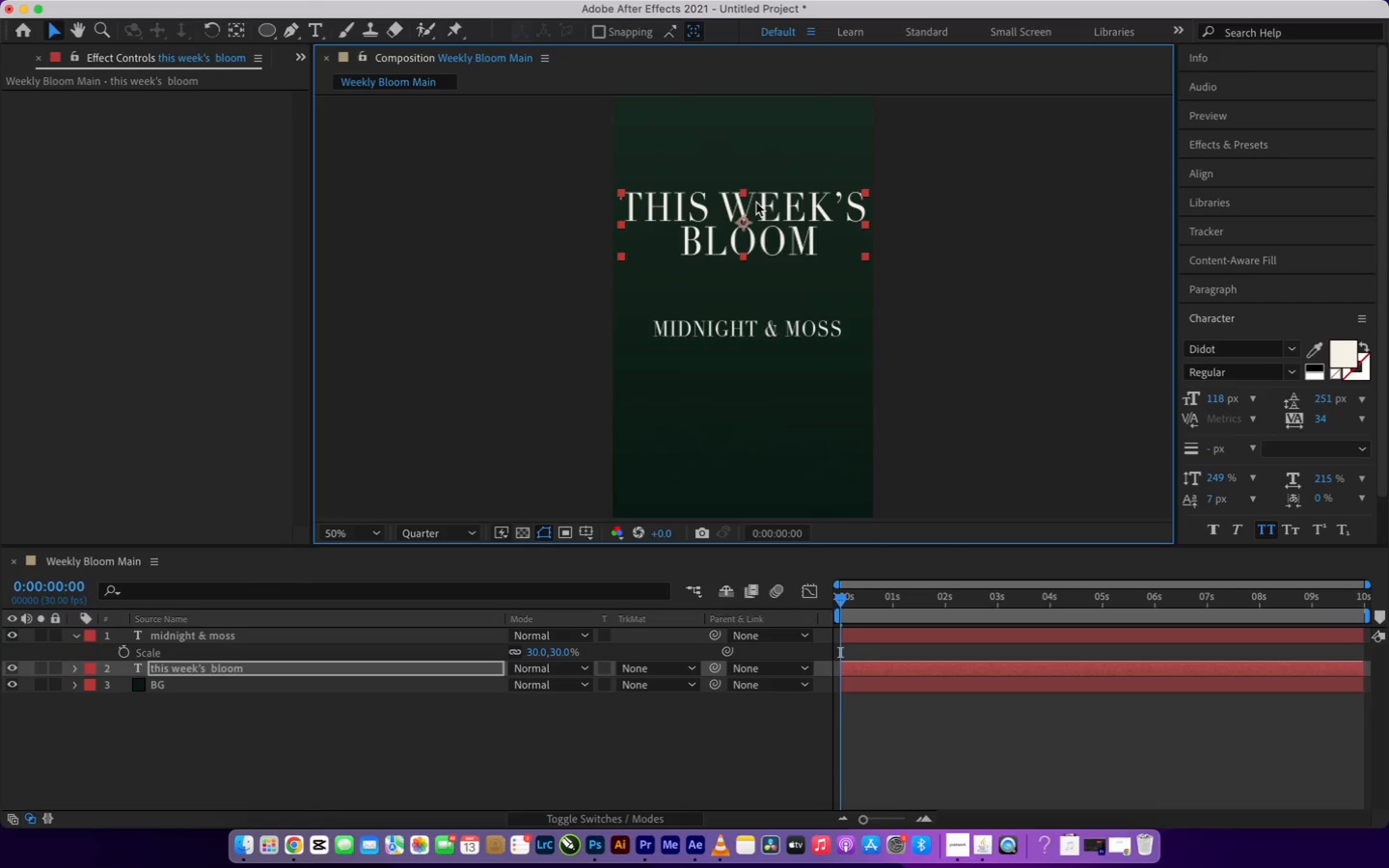 
key(ArrowDown)
 